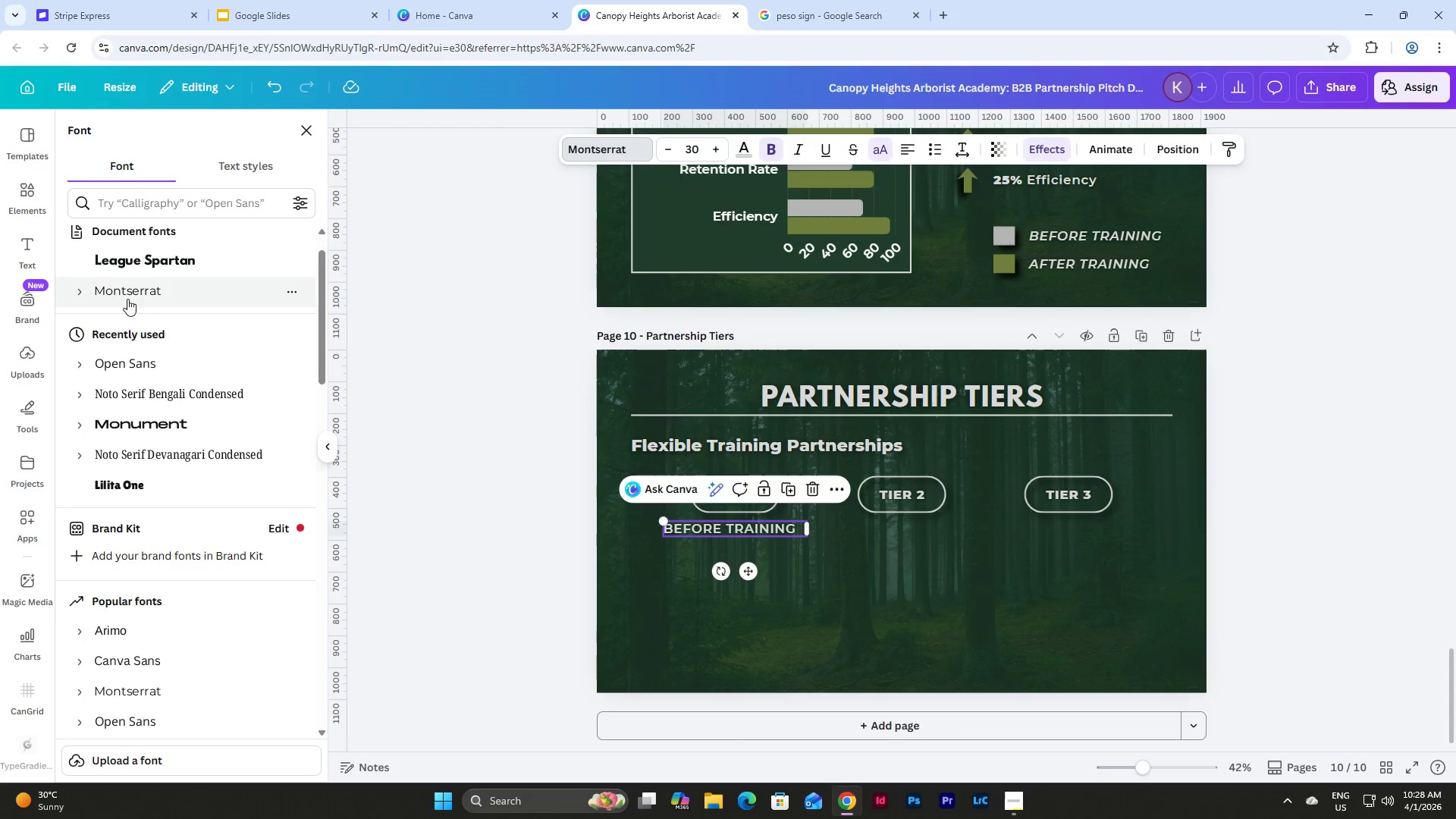 
left_click([77, 289])
 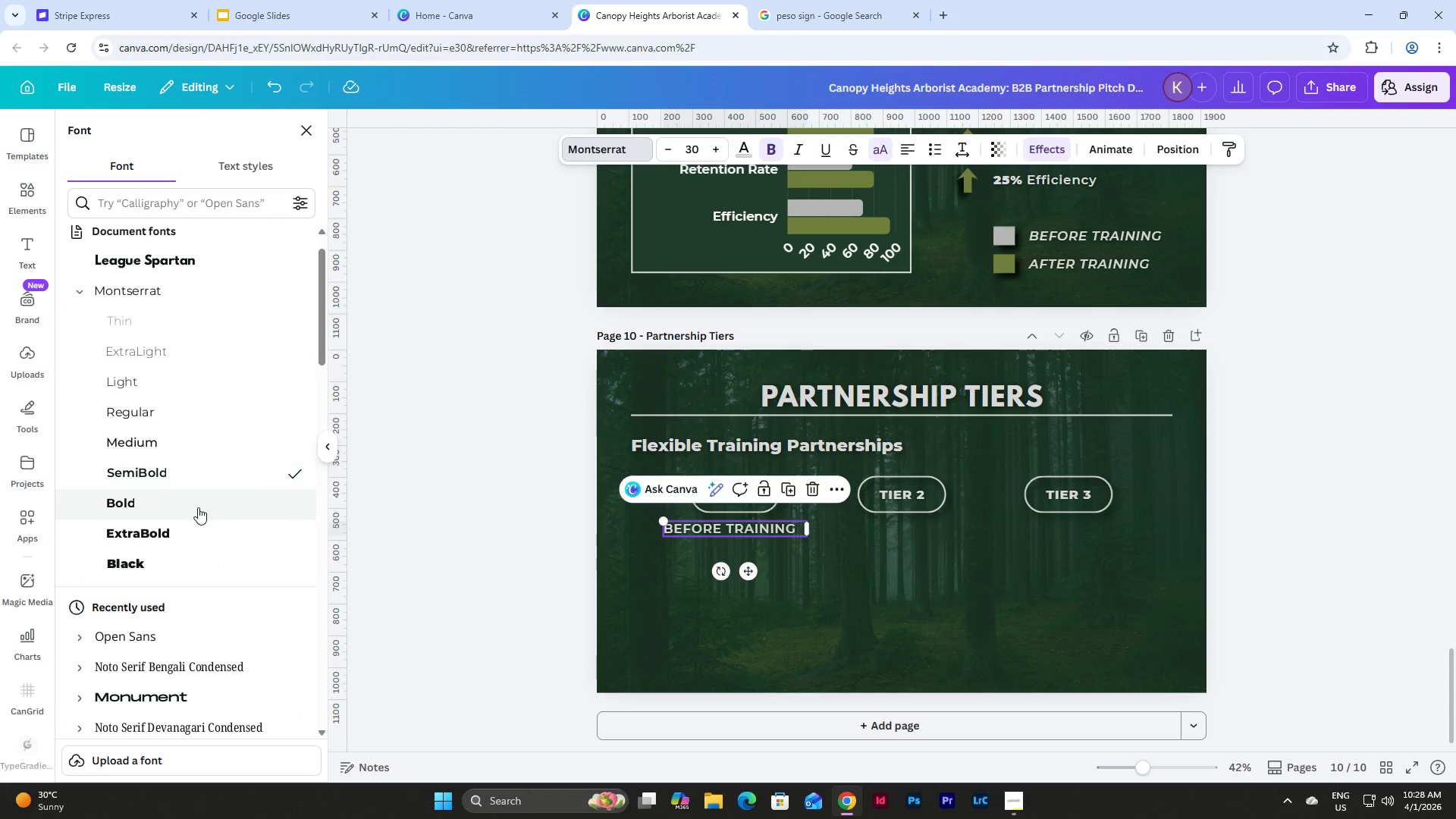 
left_click([198, 508])
 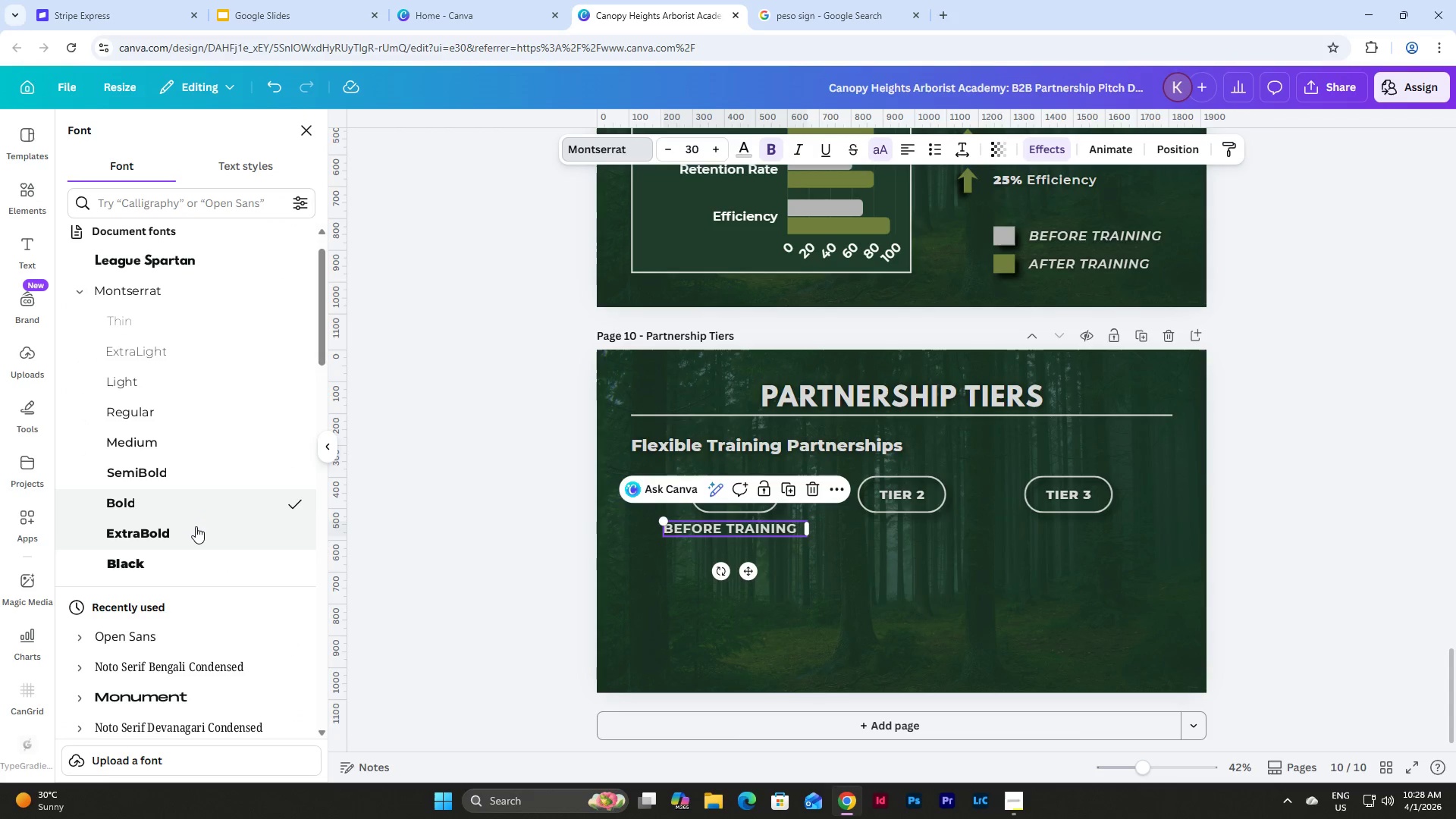 
left_click([196, 529])
 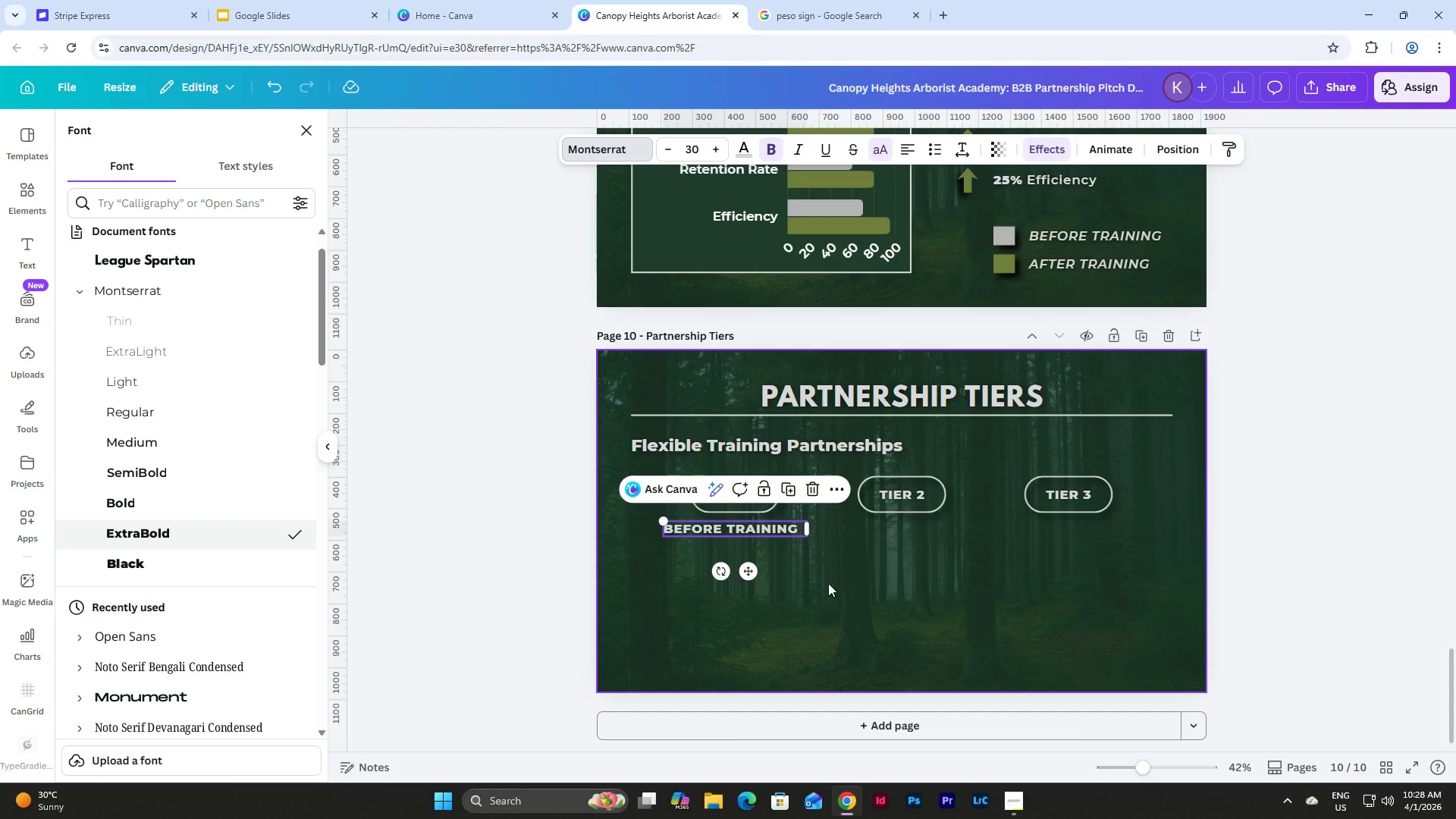 
left_click([826, 566])
 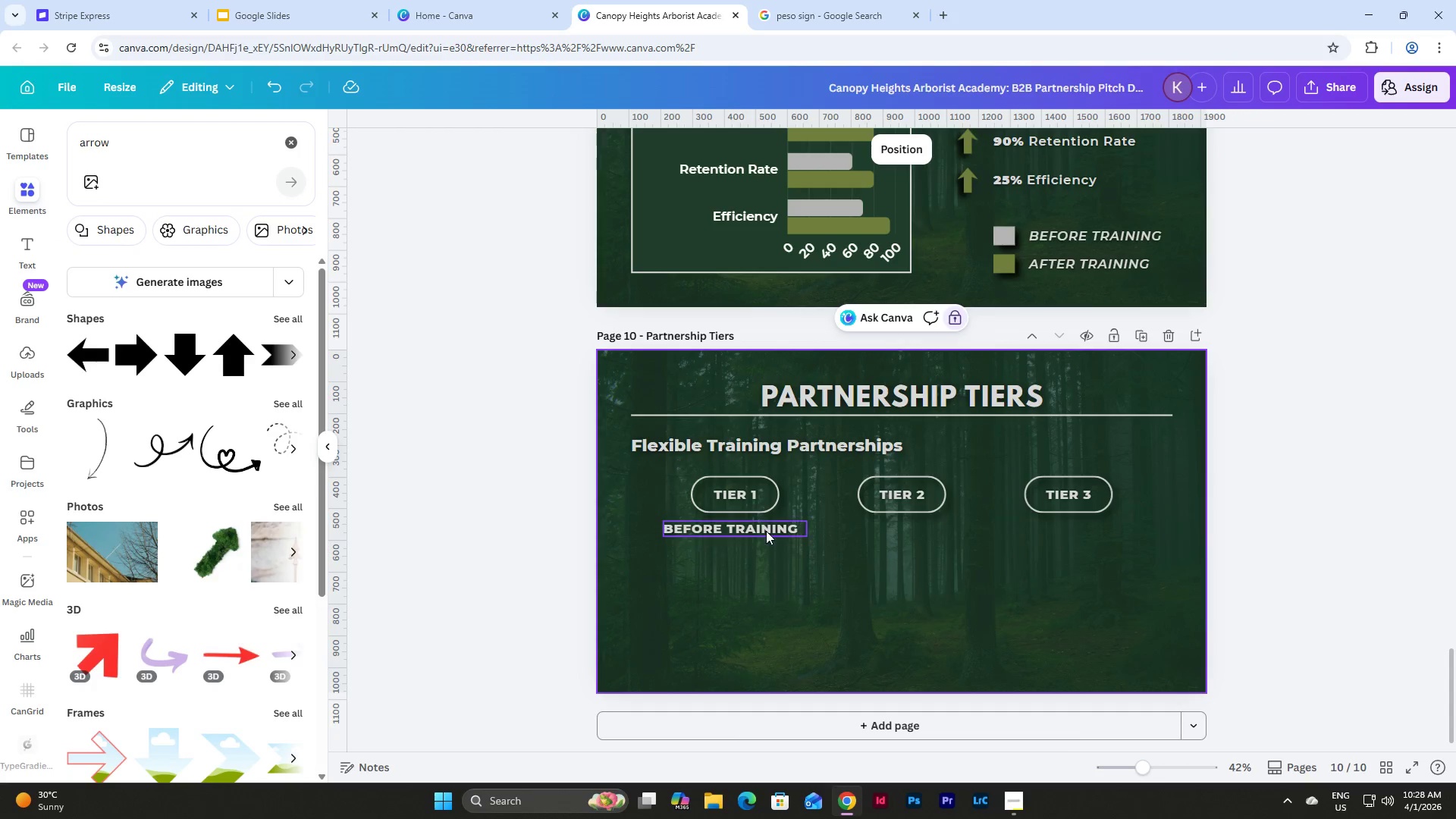 
left_click([763, 529])
 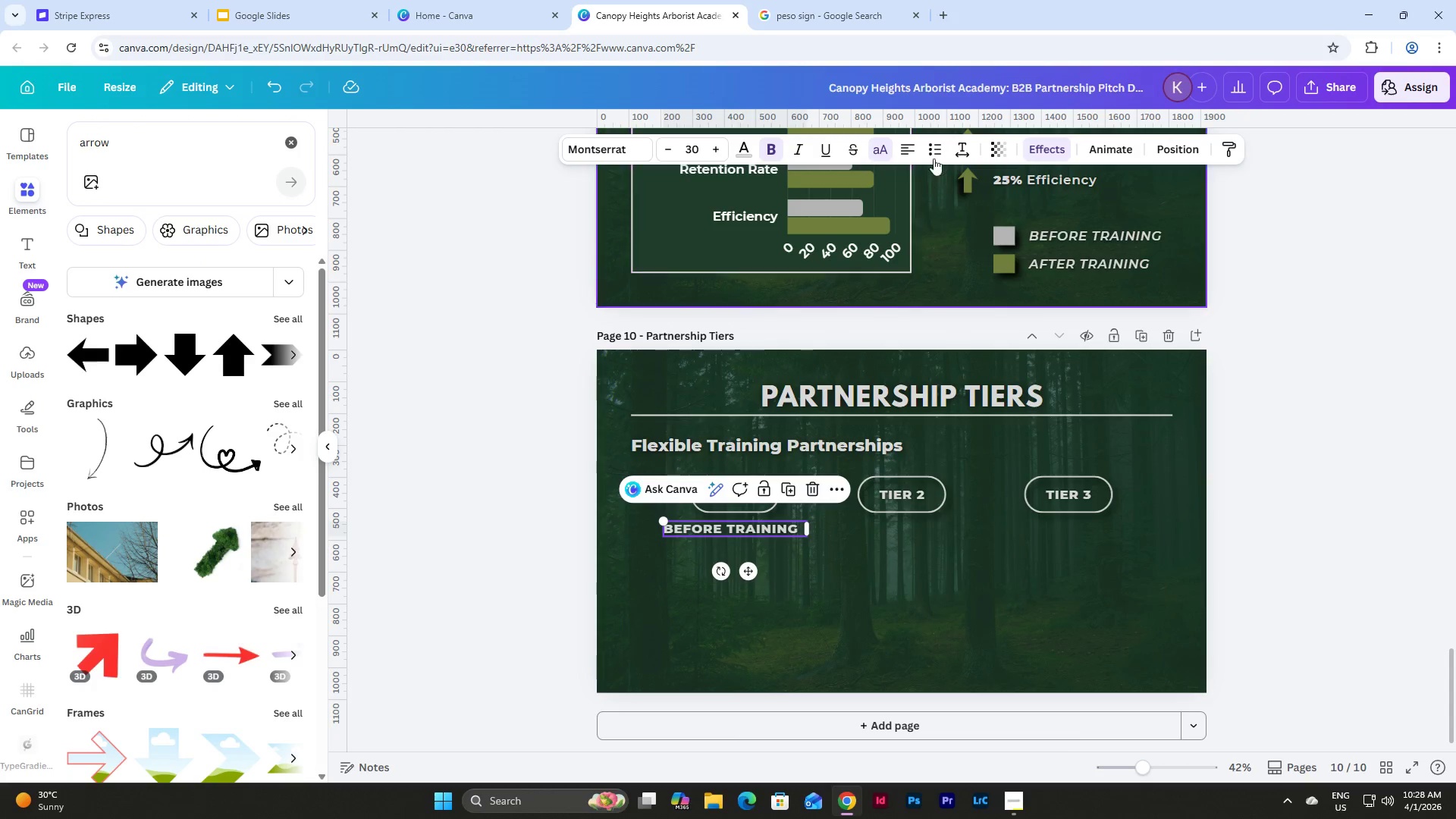 
left_click([909, 151])
 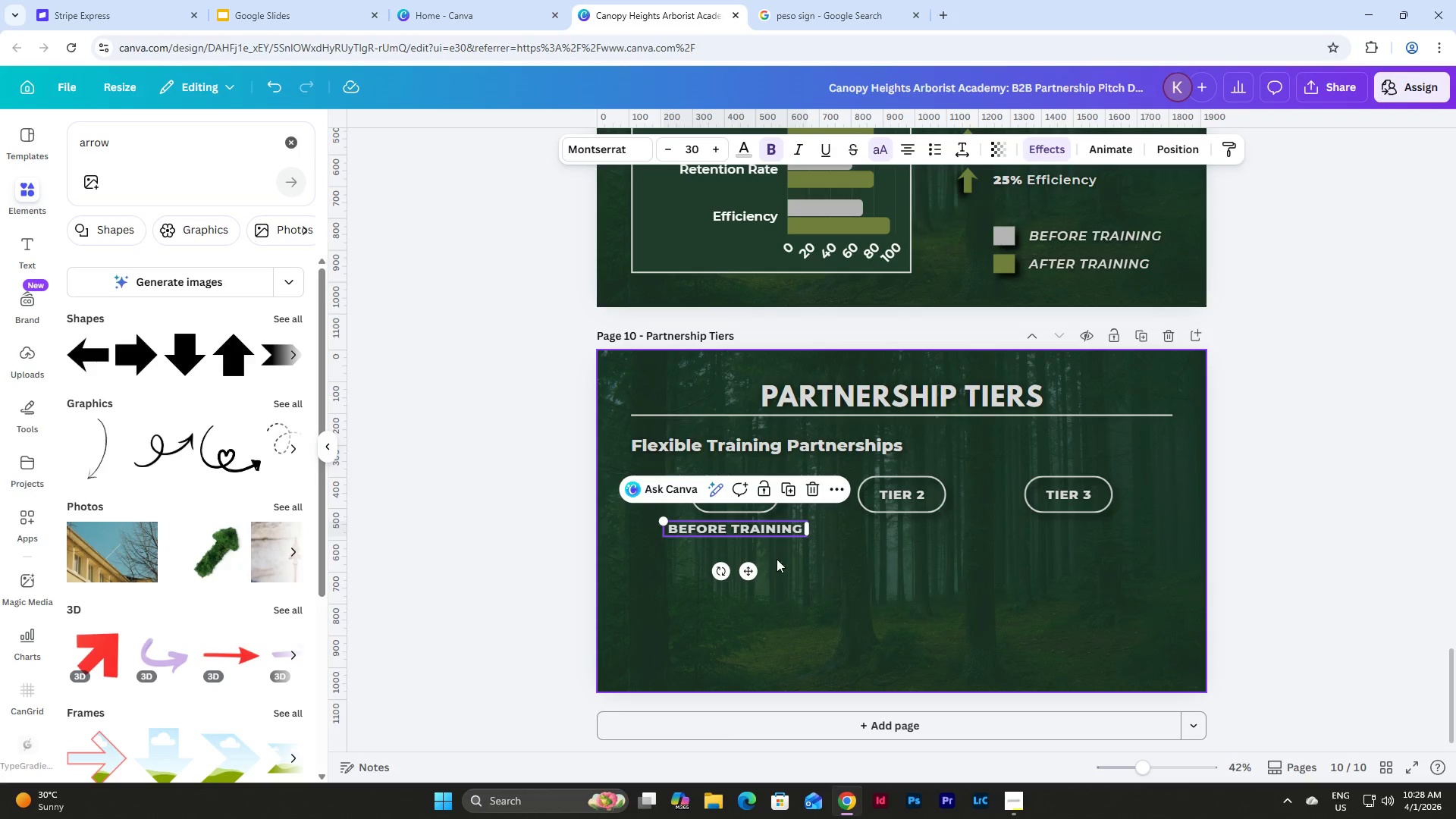 
left_click([849, 617])
 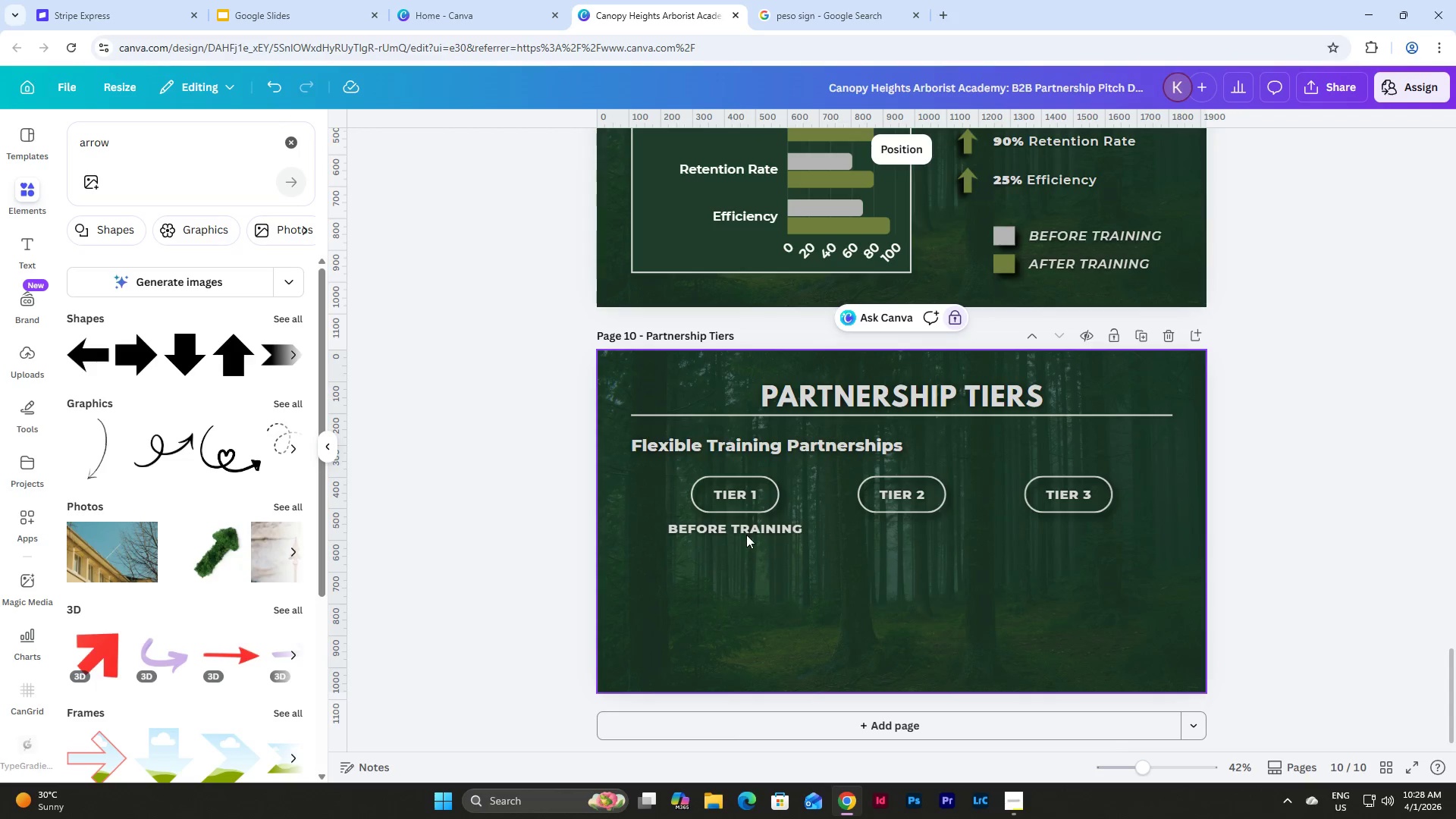 
left_click([742, 523])
 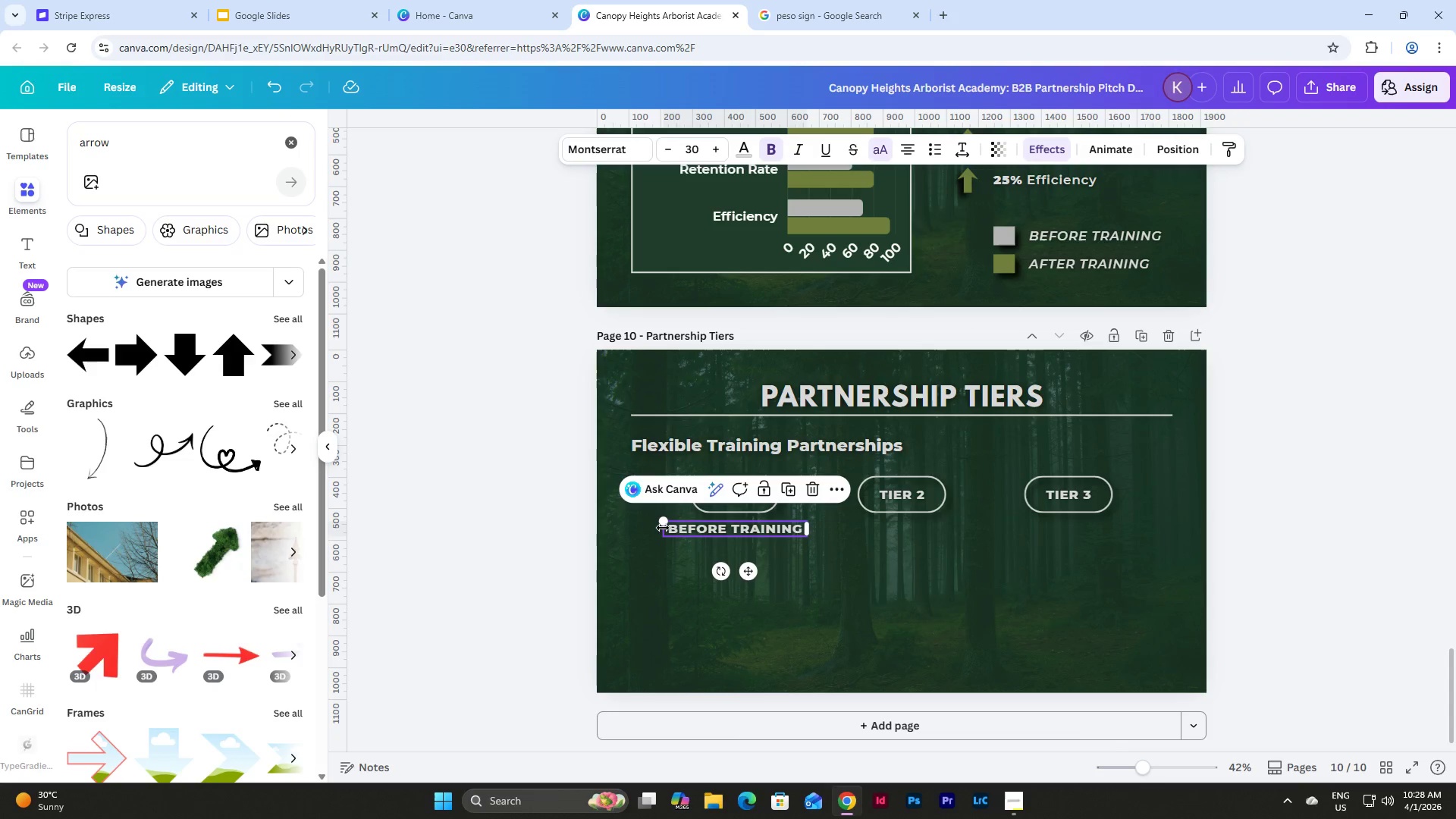 
left_click_drag(start_coordinate=[661, 528], to_coordinate=[630, 529])
 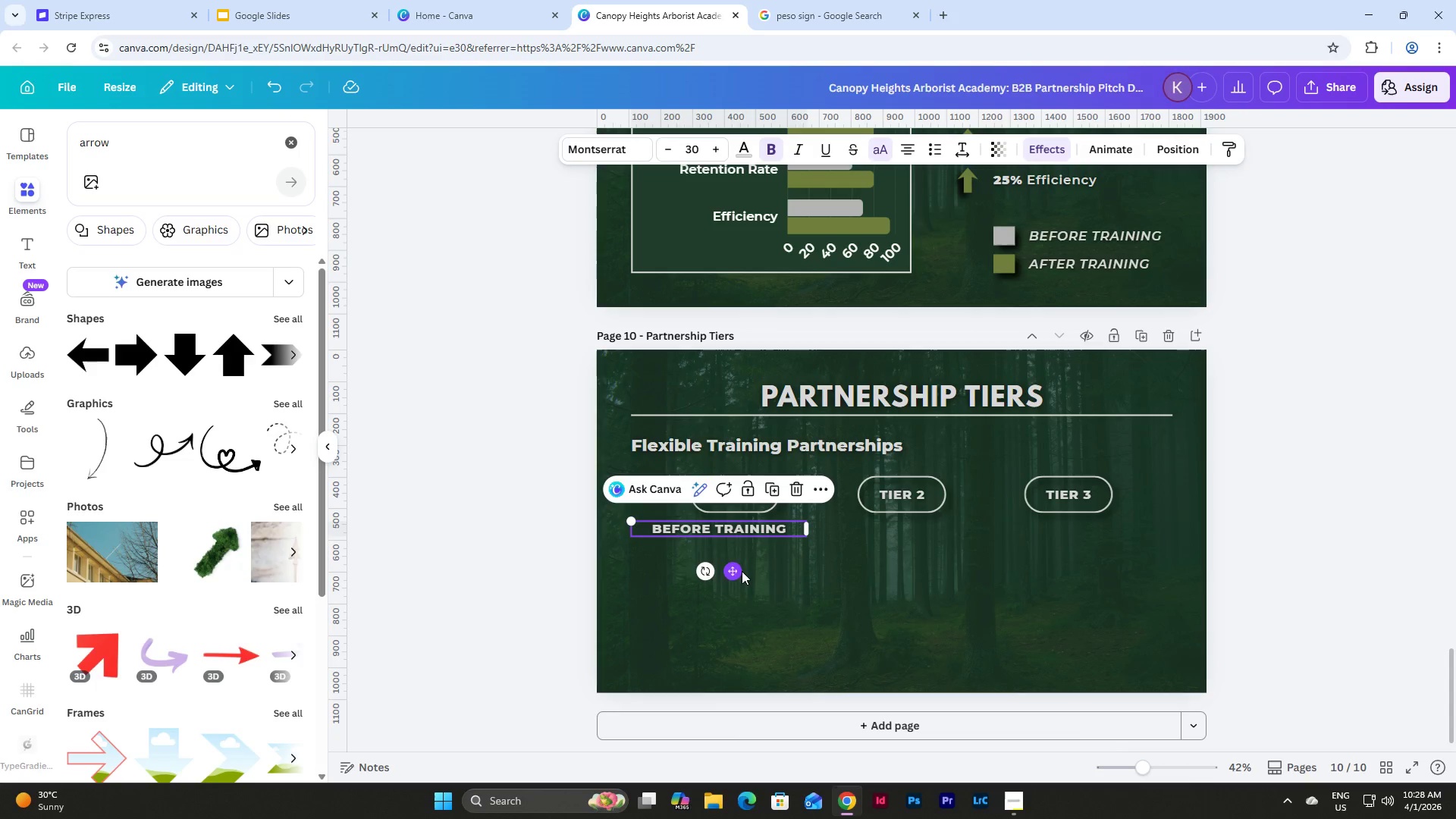 
left_click([742, 571])
 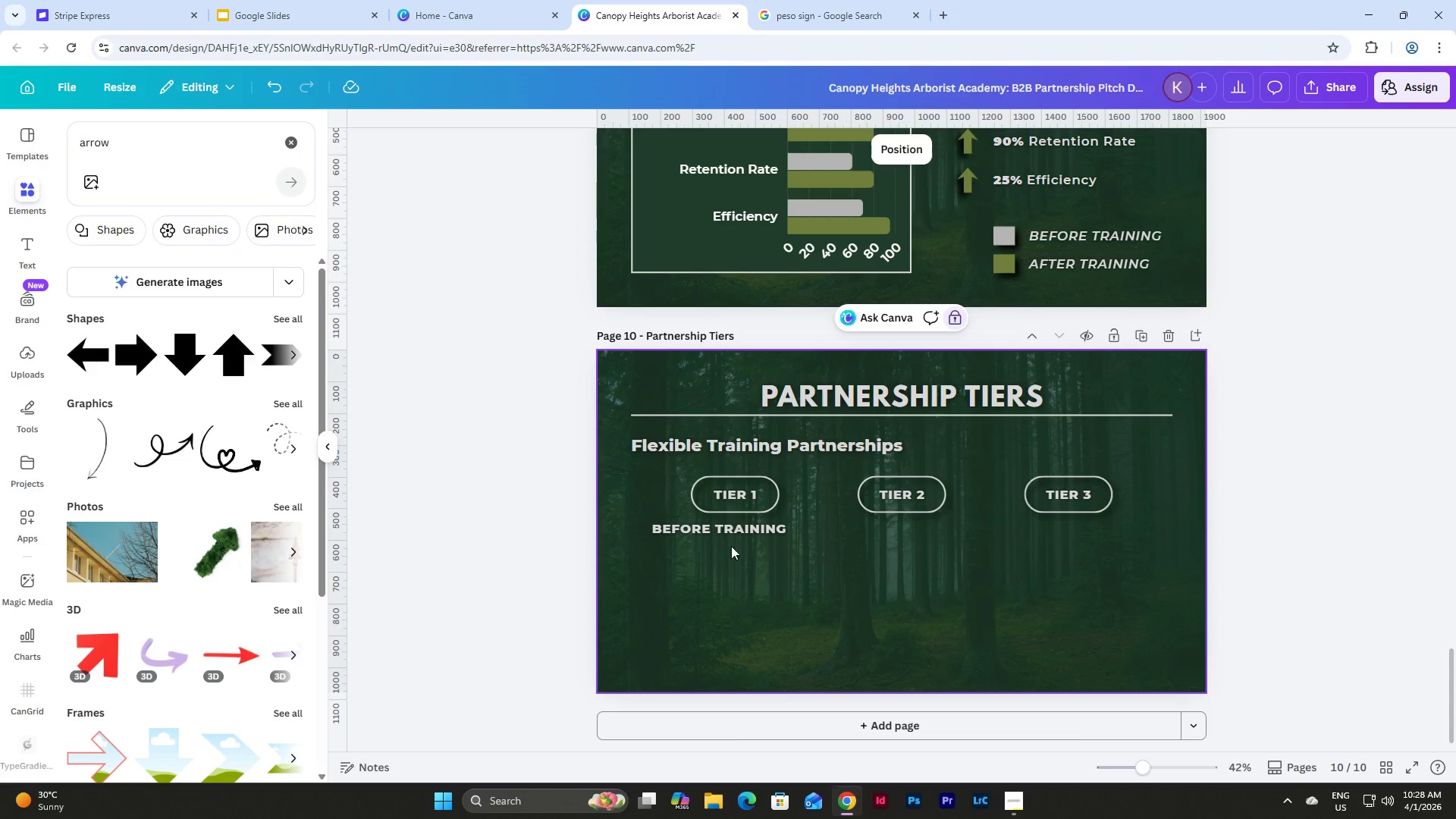 
left_click([731, 526])
 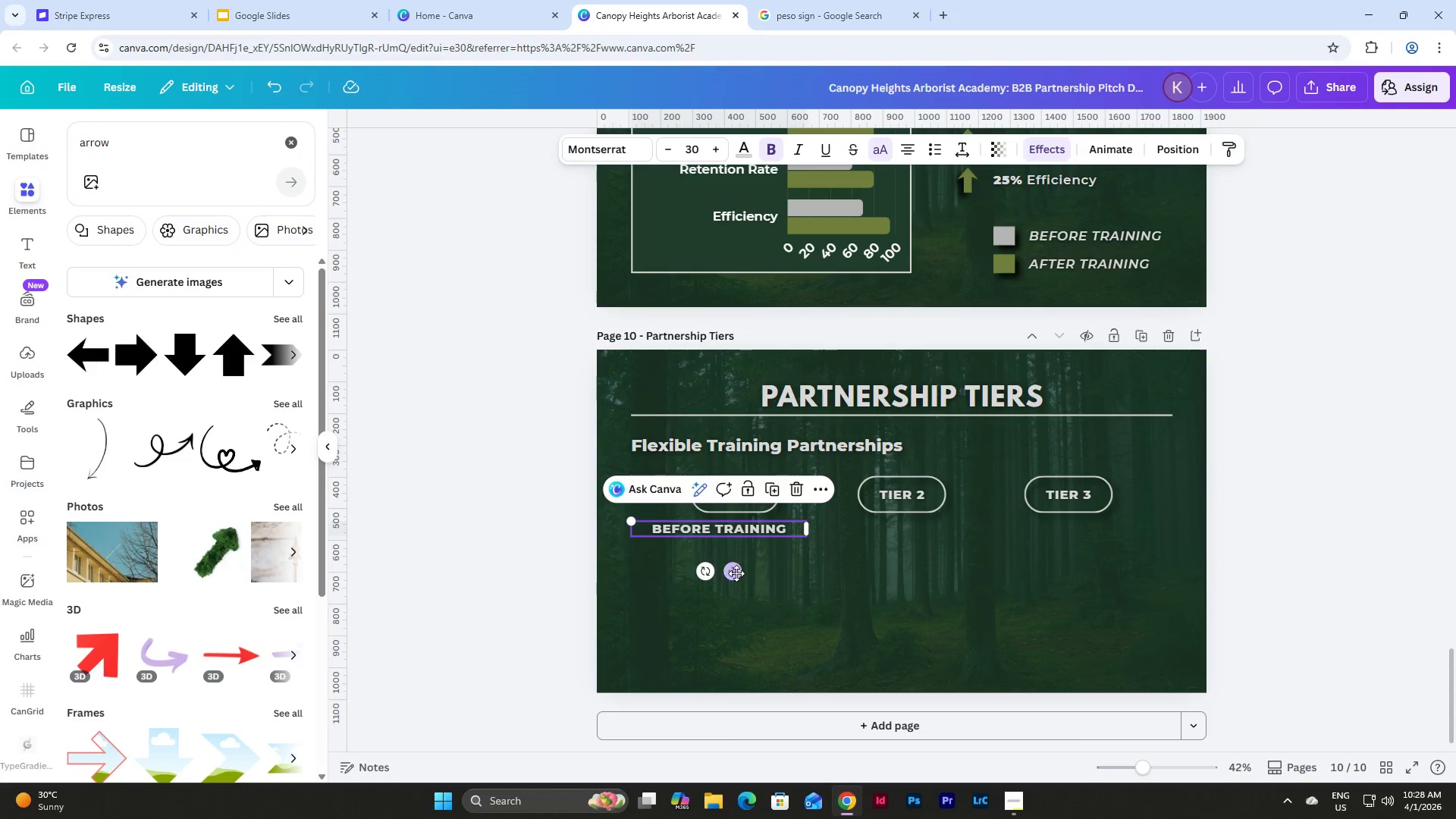 
left_click_drag(start_coordinate=[734, 576], to_coordinate=[749, 576])
 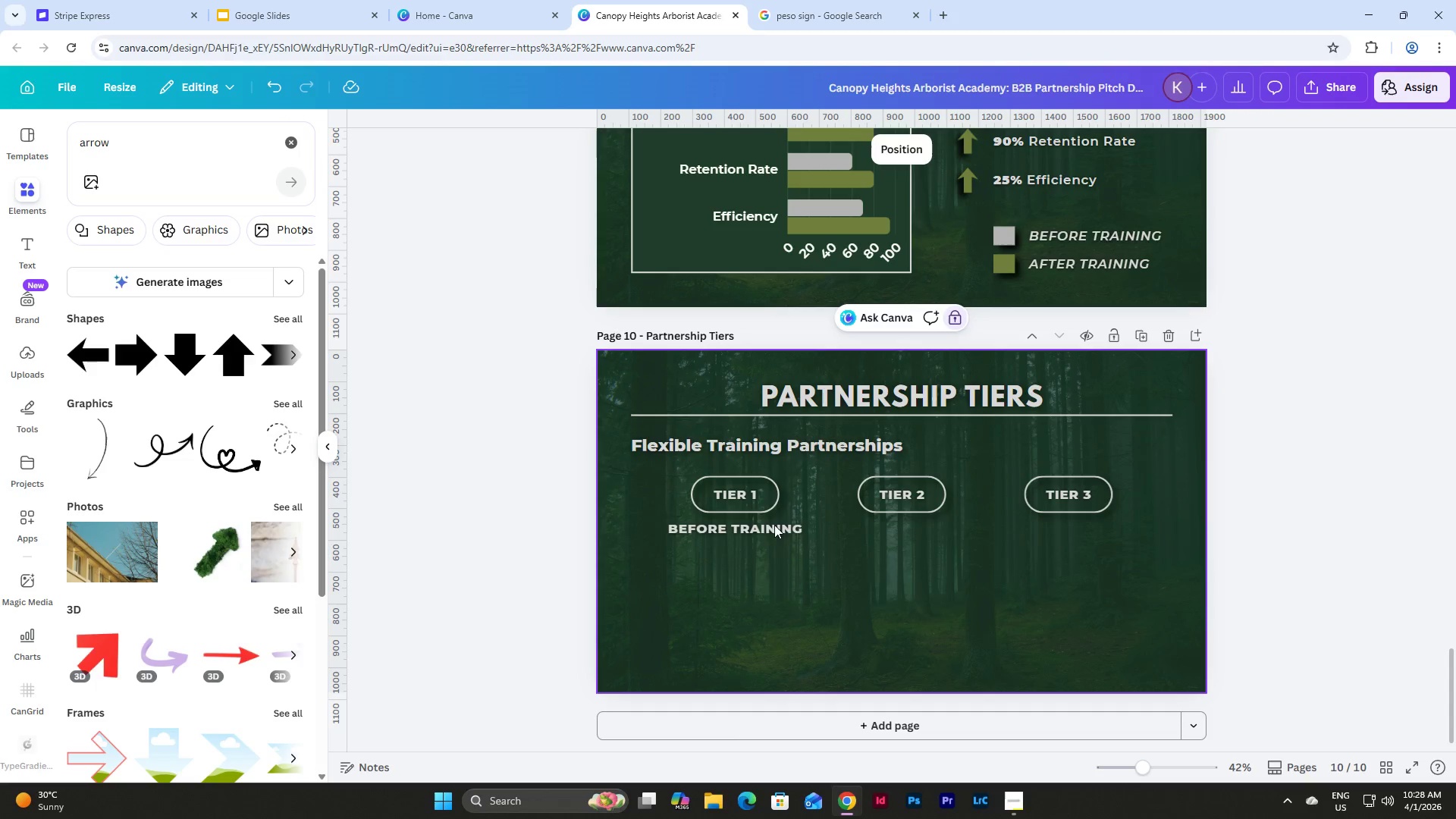 
double_click([769, 522])
 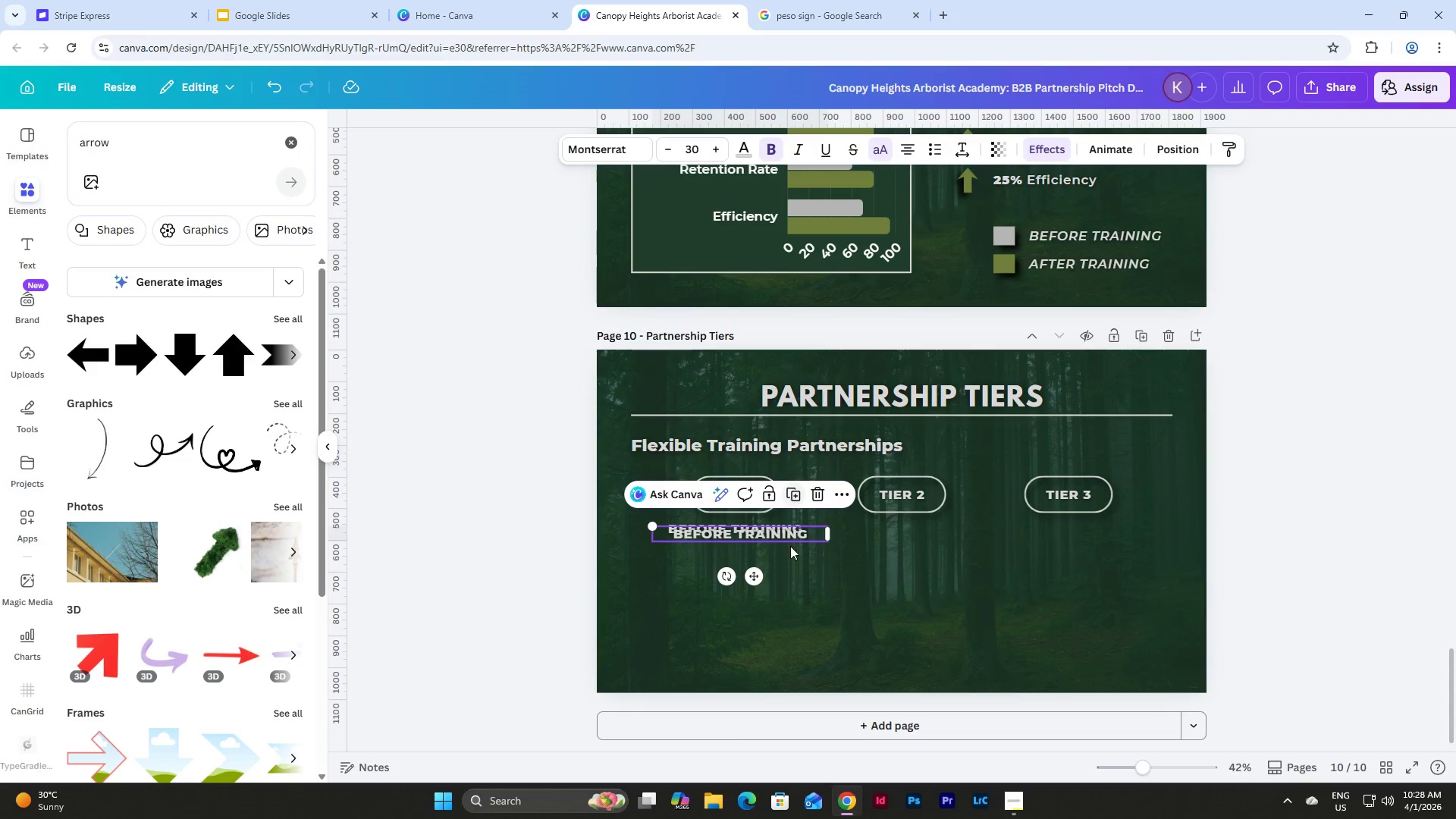 
left_click_drag(start_coordinate=[755, 576], to_coordinate=[917, 570])
 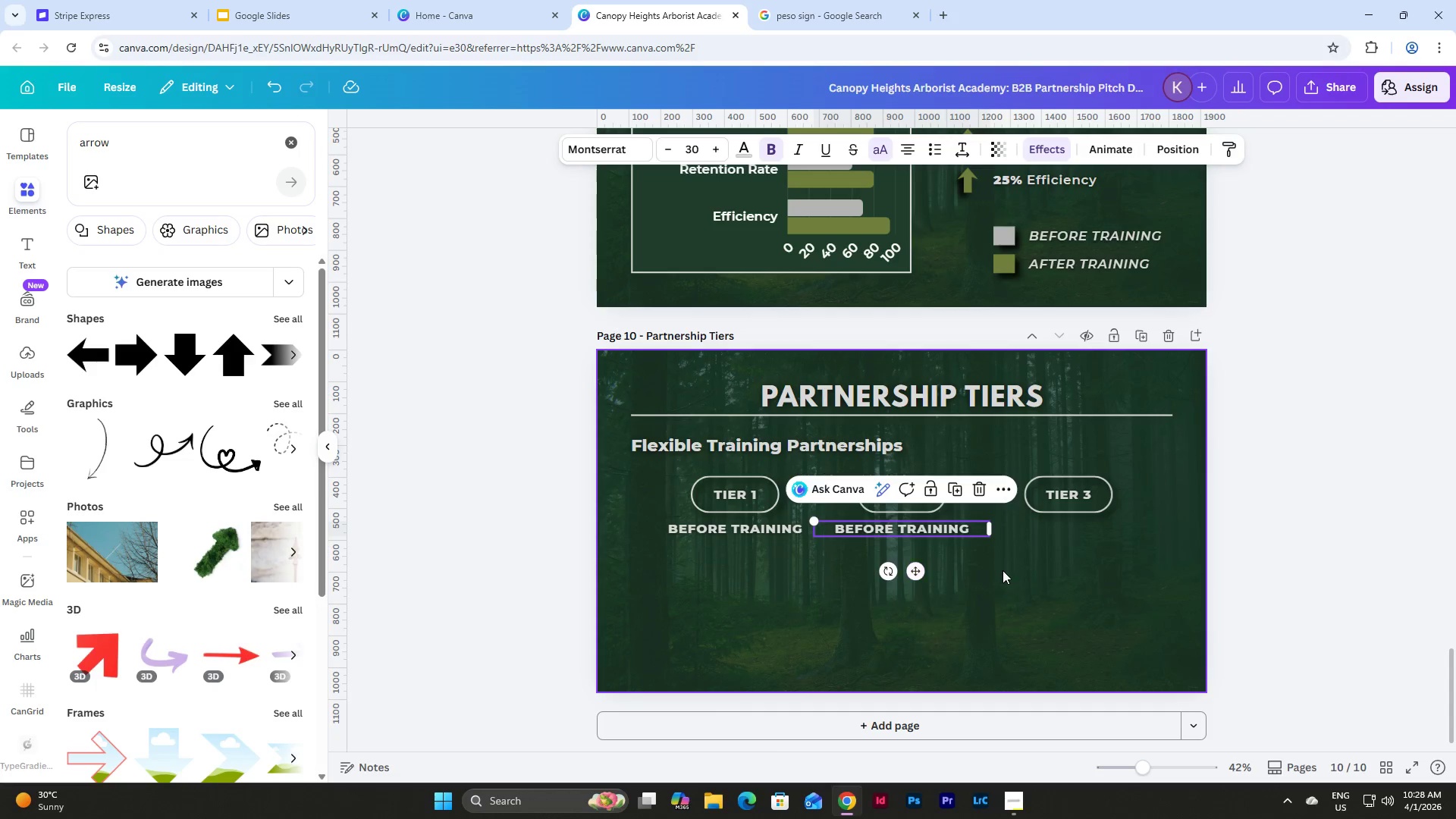 
left_click([1003, 570])
 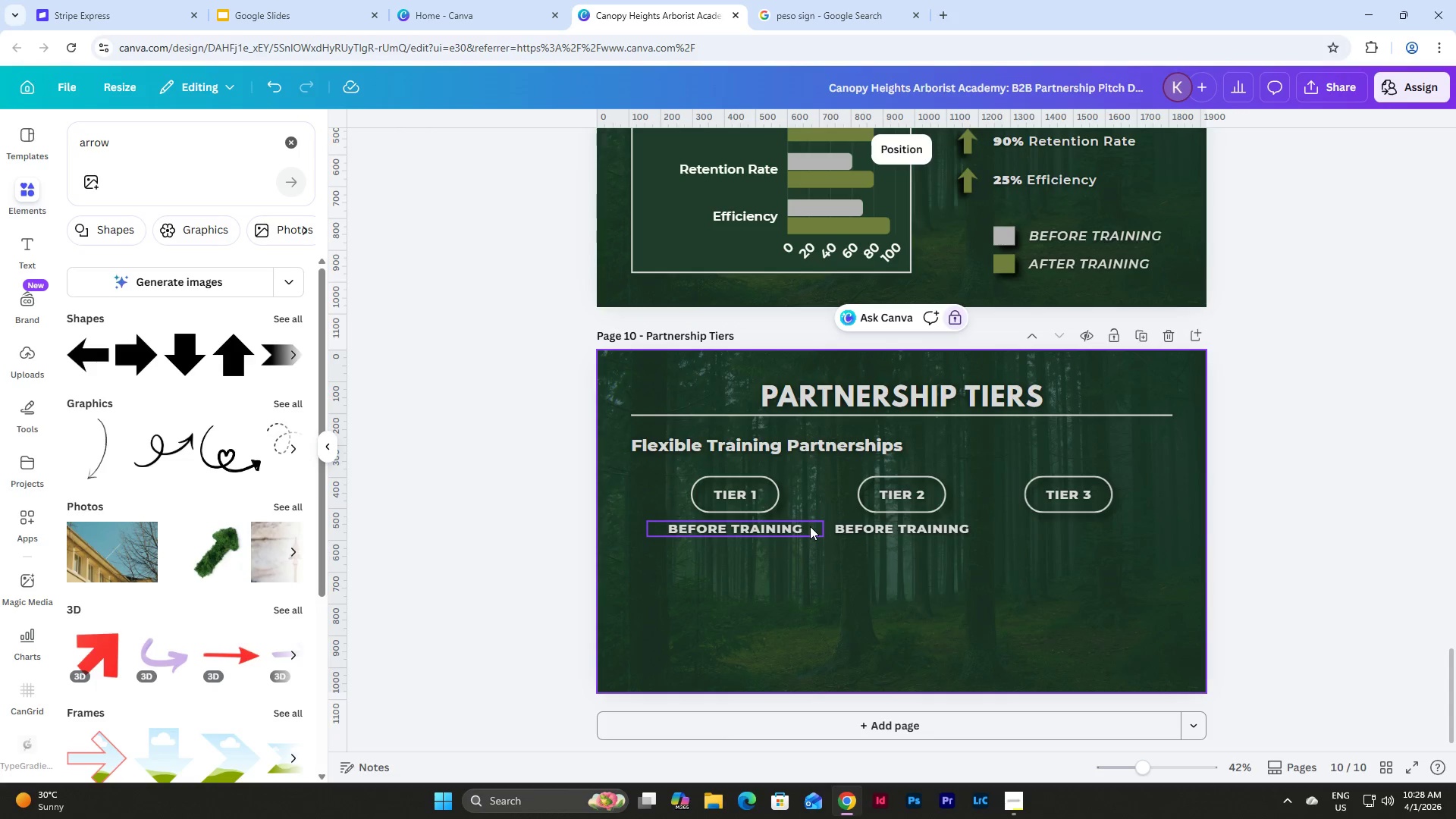 
left_click([793, 527])
 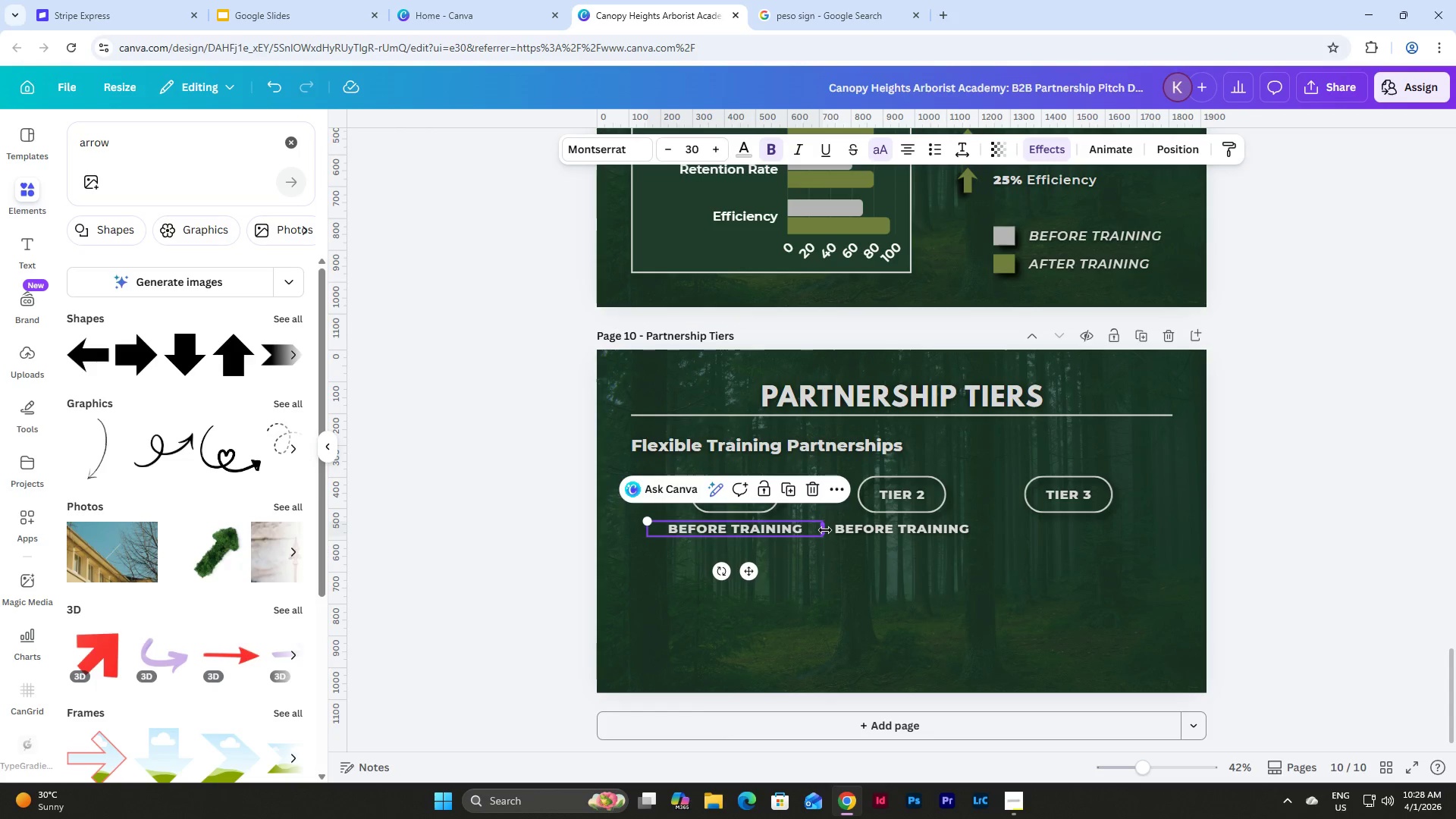 
left_click_drag(start_coordinate=[824, 530], to_coordinate=[805, 534])
 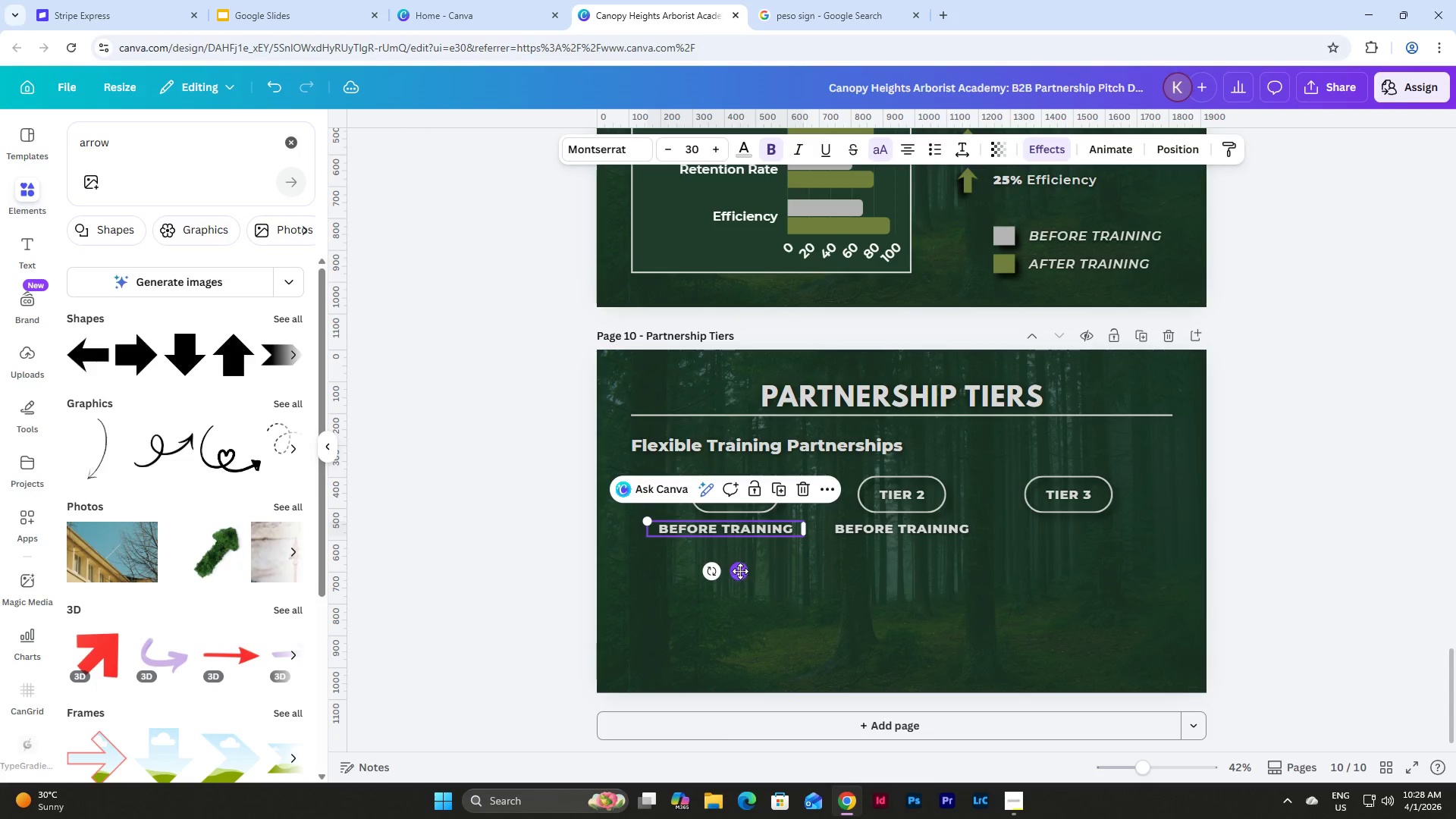 
left_click_drag(start_coordinate=[740, 571], to_coordinate=[747, 570])
 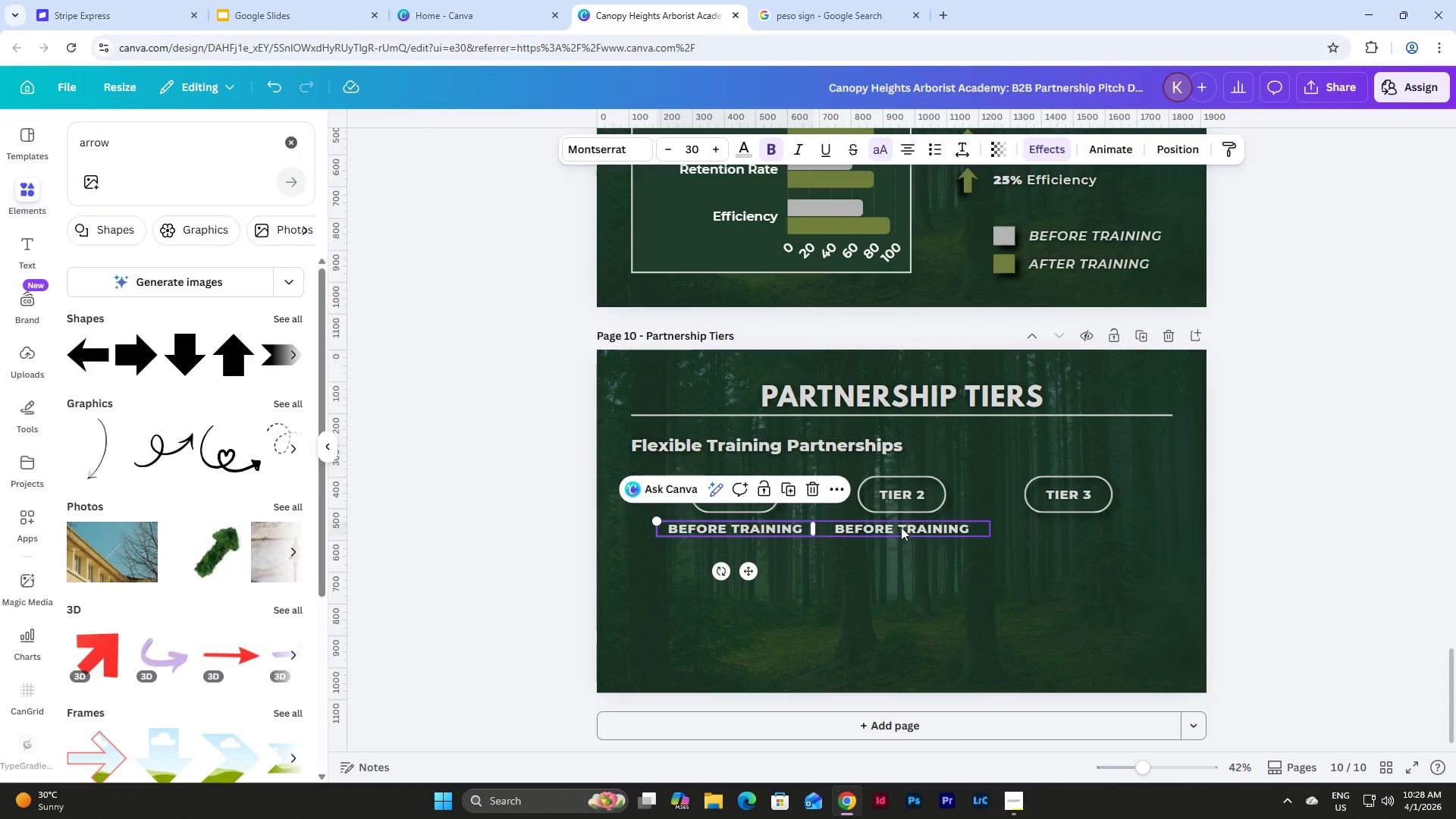 
left_click([902, 526])
 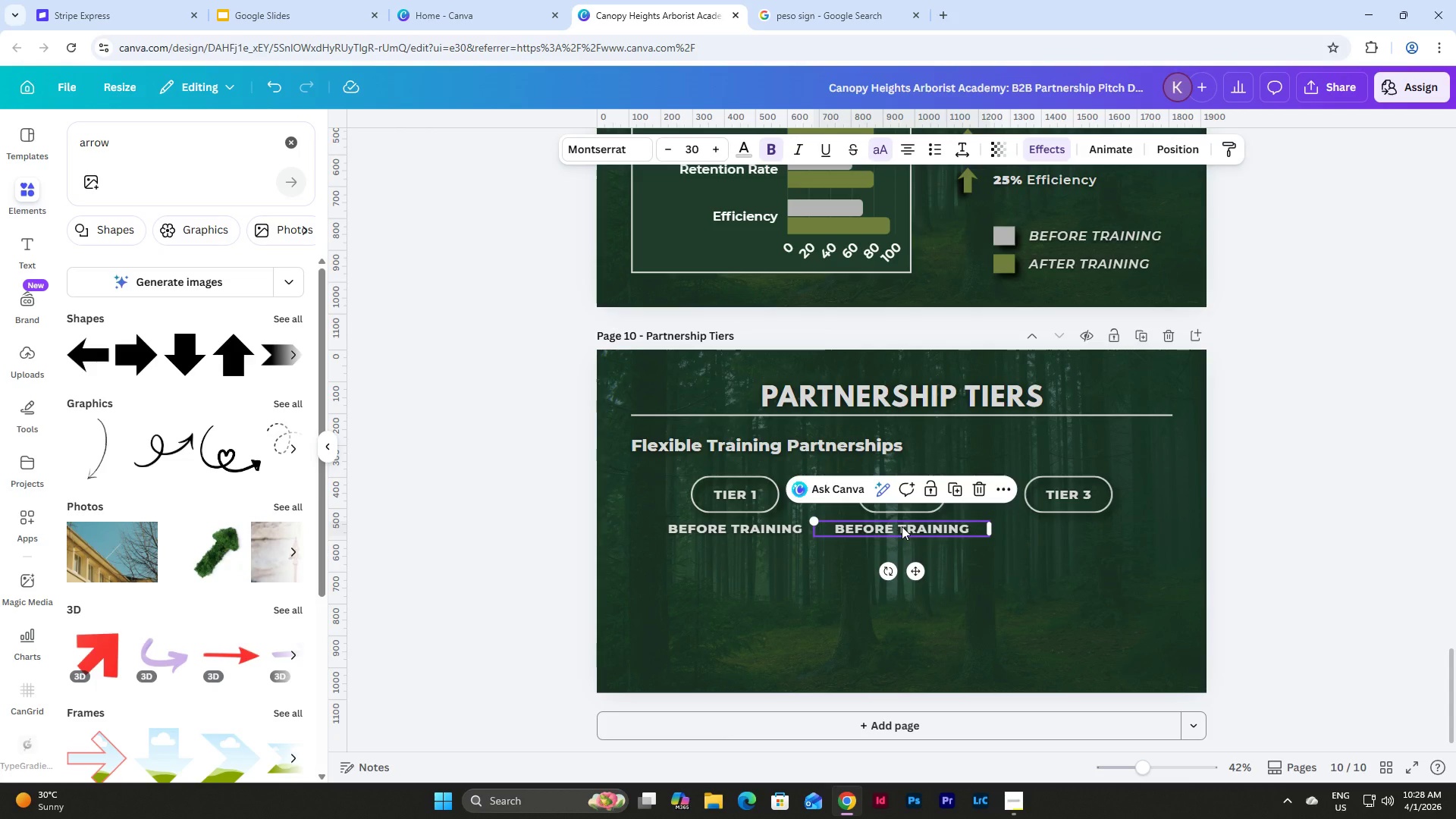 
key(Backspace)
 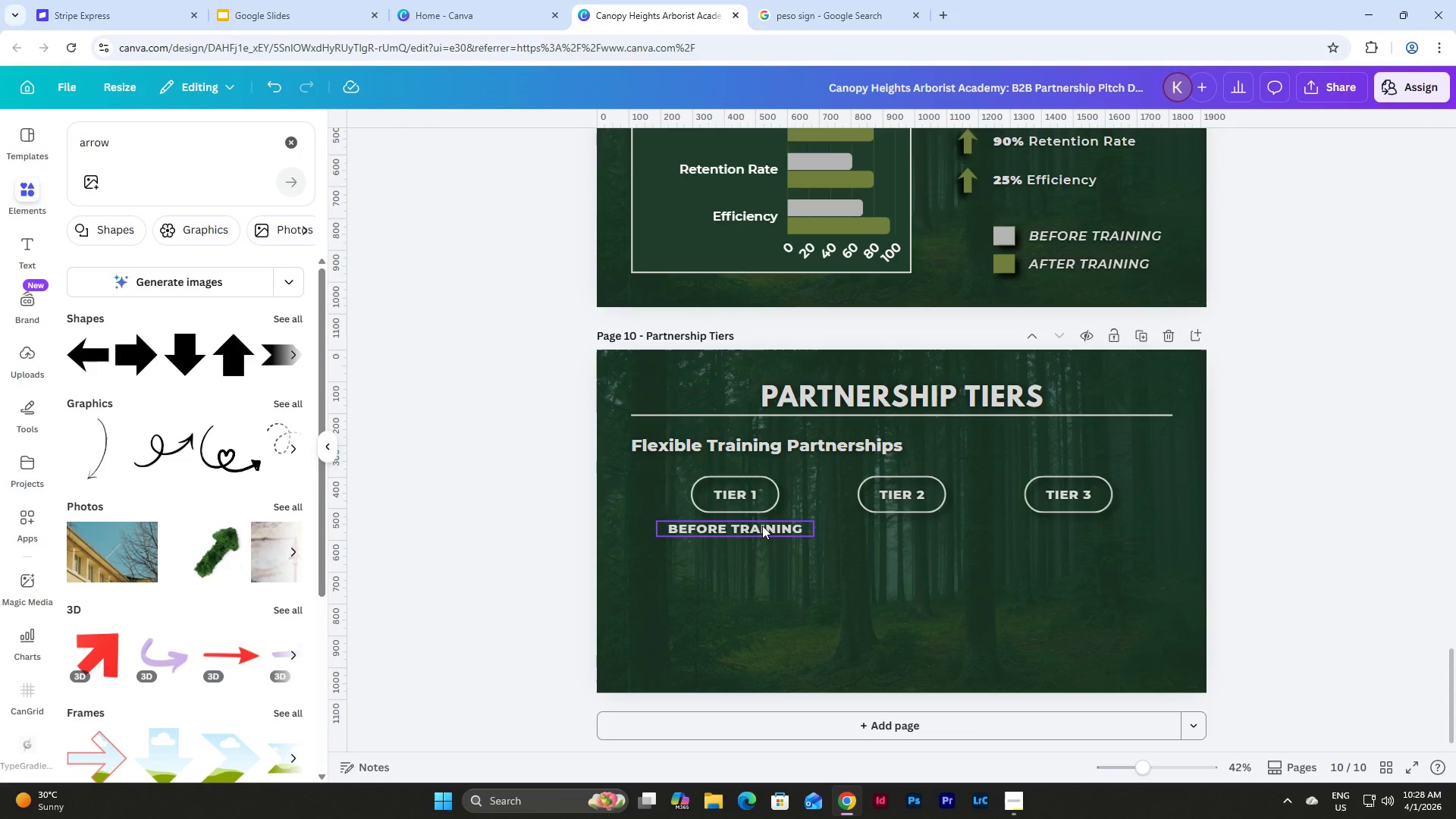 
left_click([762, 526])
 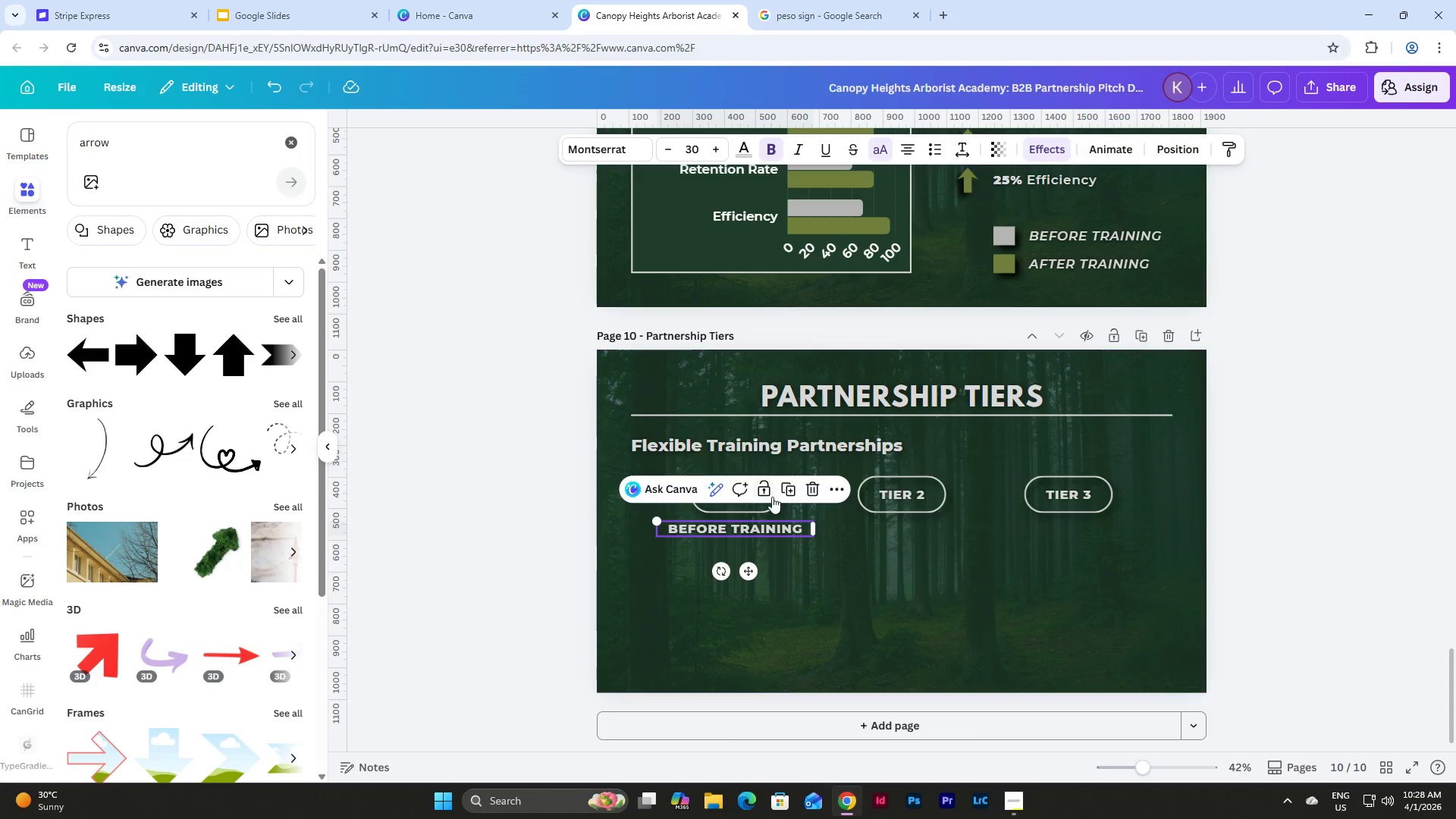 
left_click([788, 490])
 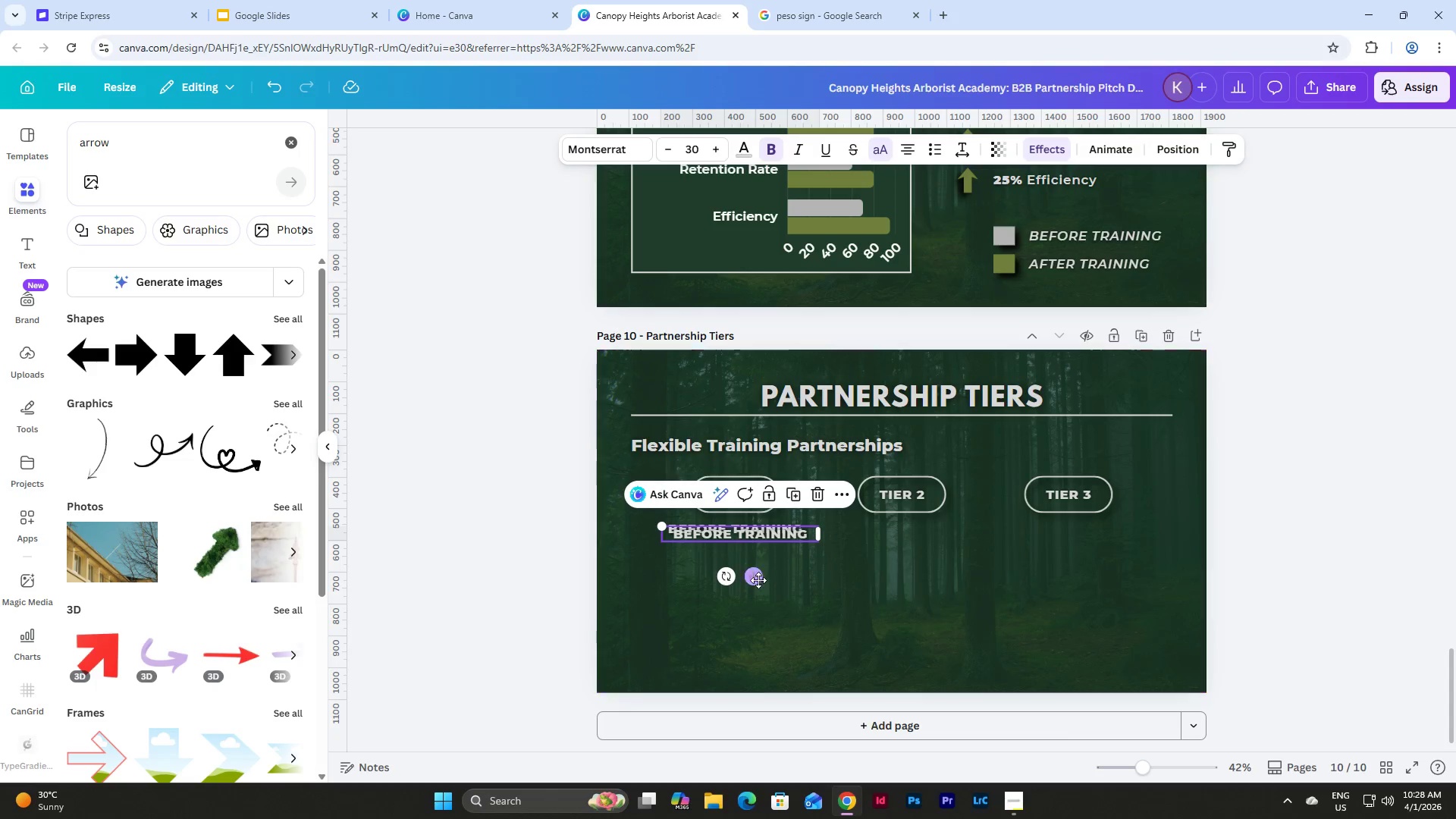 
left_click_drag(start_coordinate=[753, 580], to_coordinate=[912, 573])
 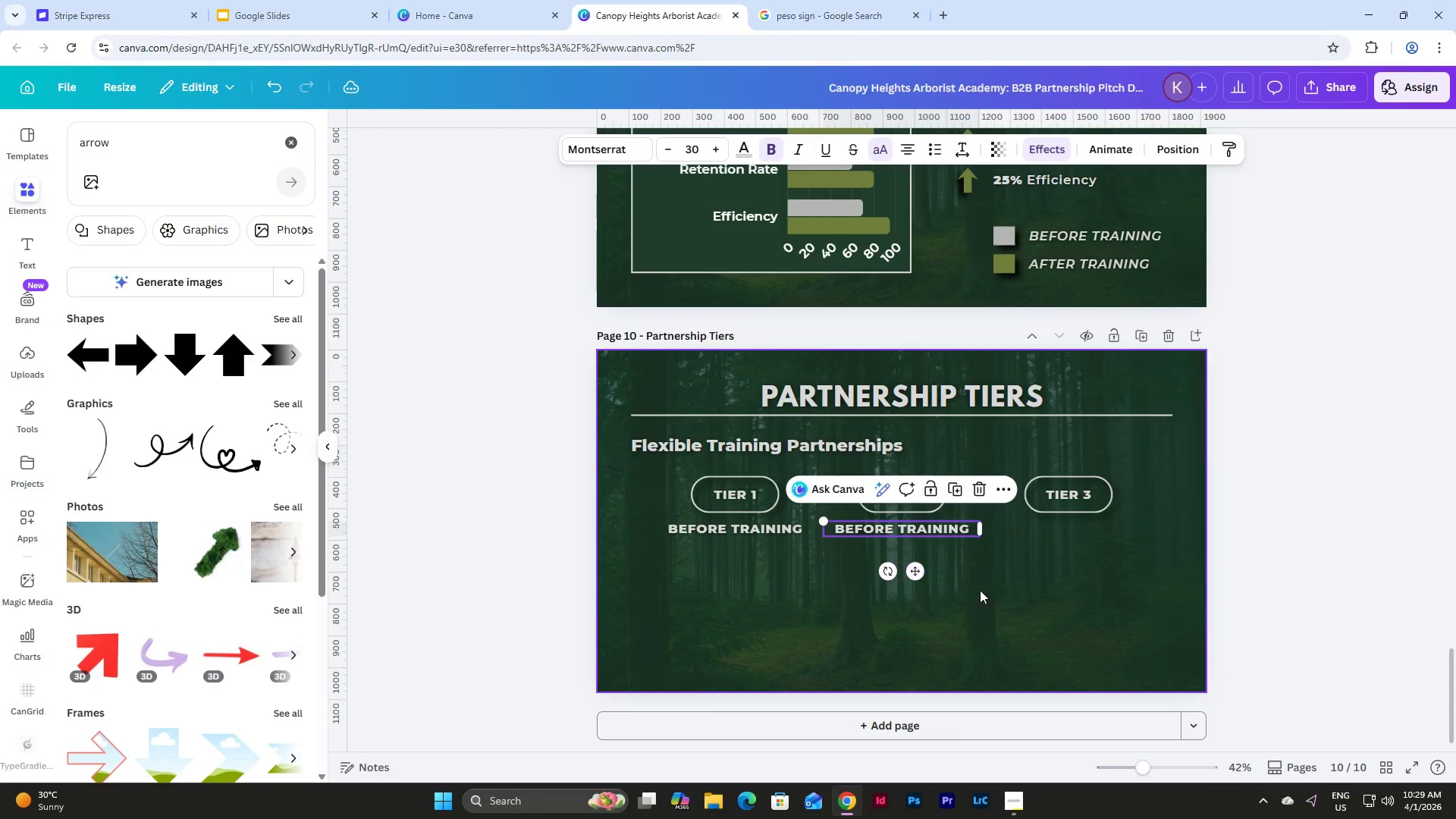 
left_click([980, 590])
 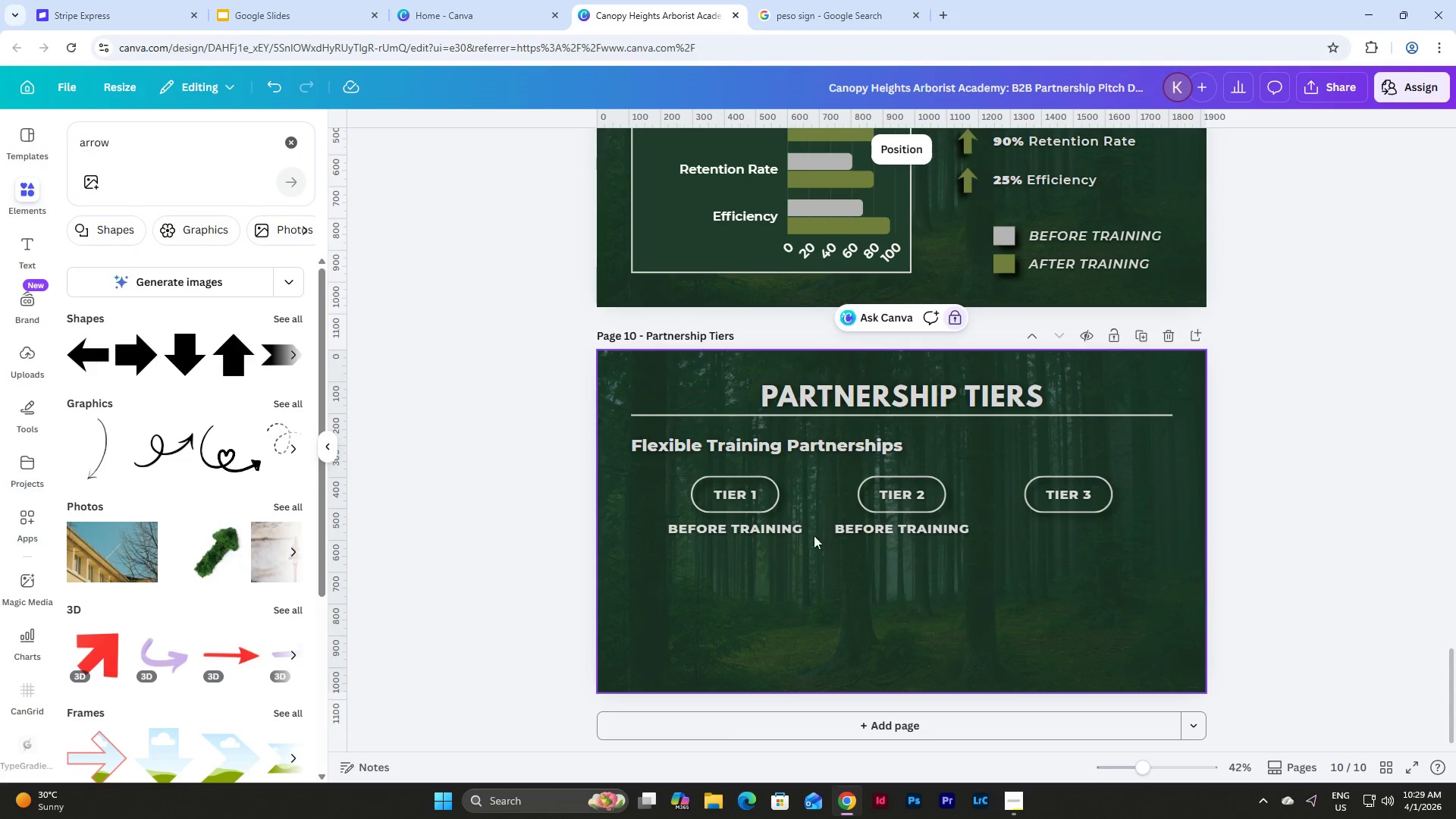 
left_click([785, 525])
 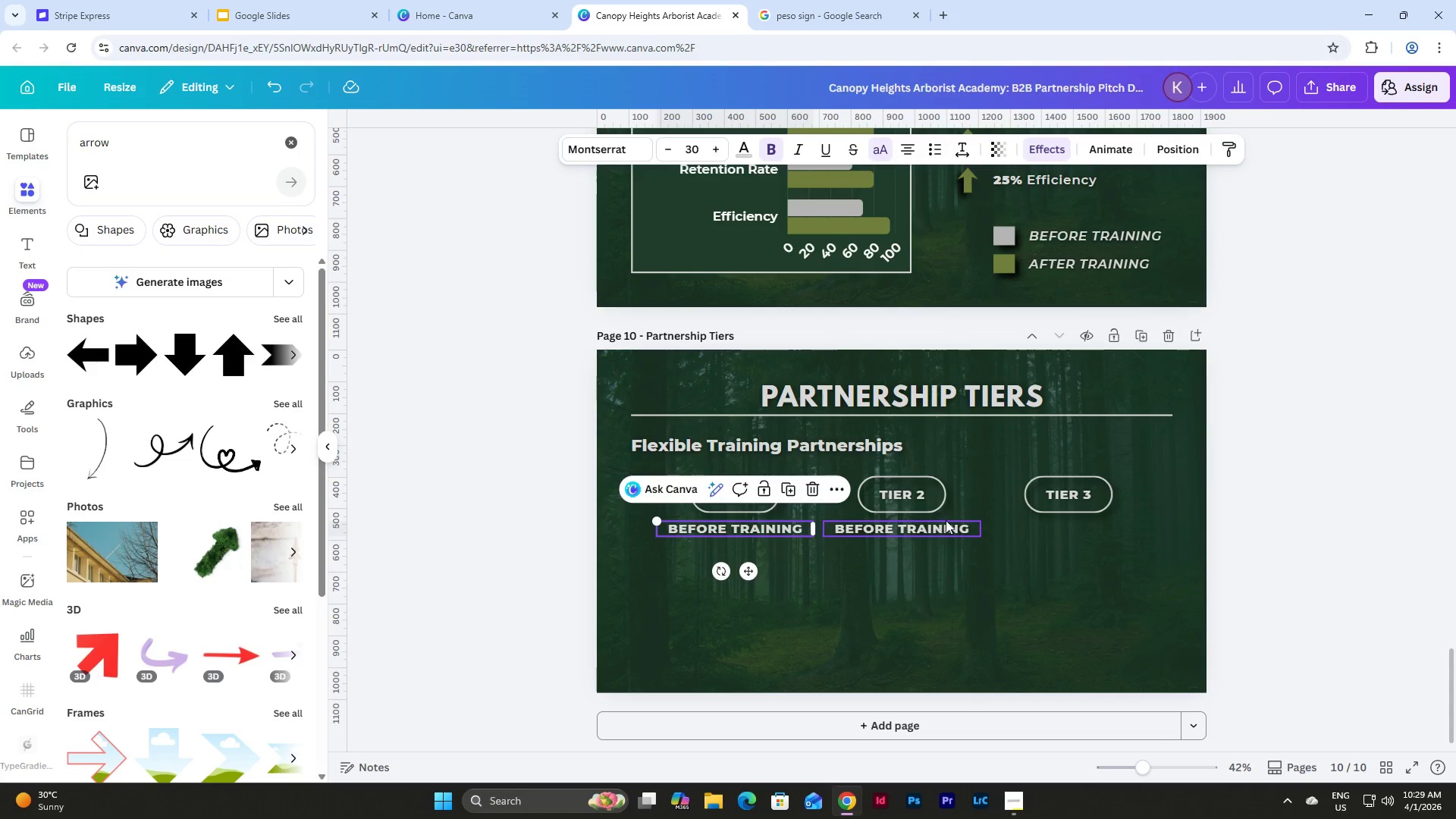 
left_click([934, 525])
 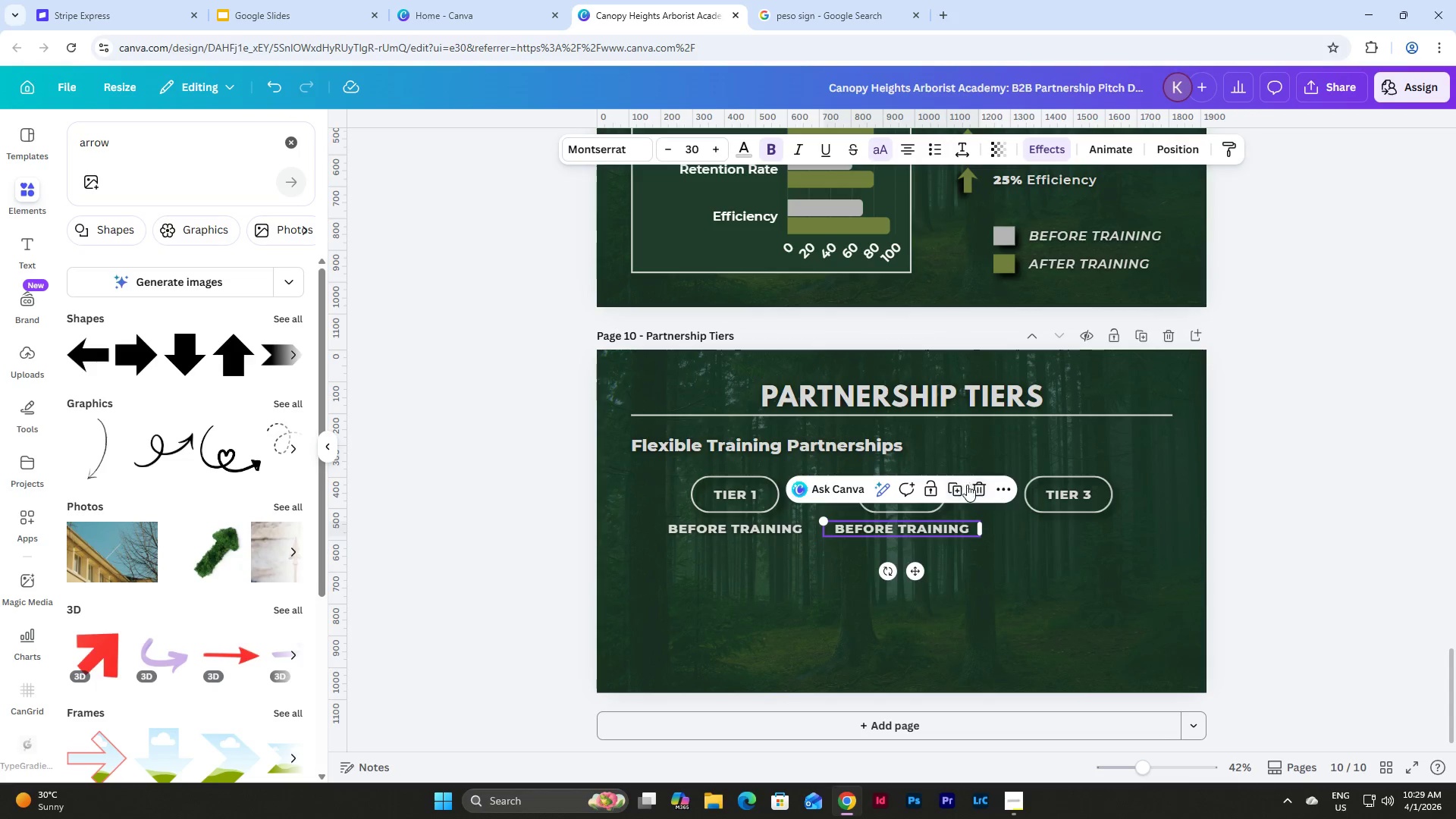 
left_click([943, 488])
 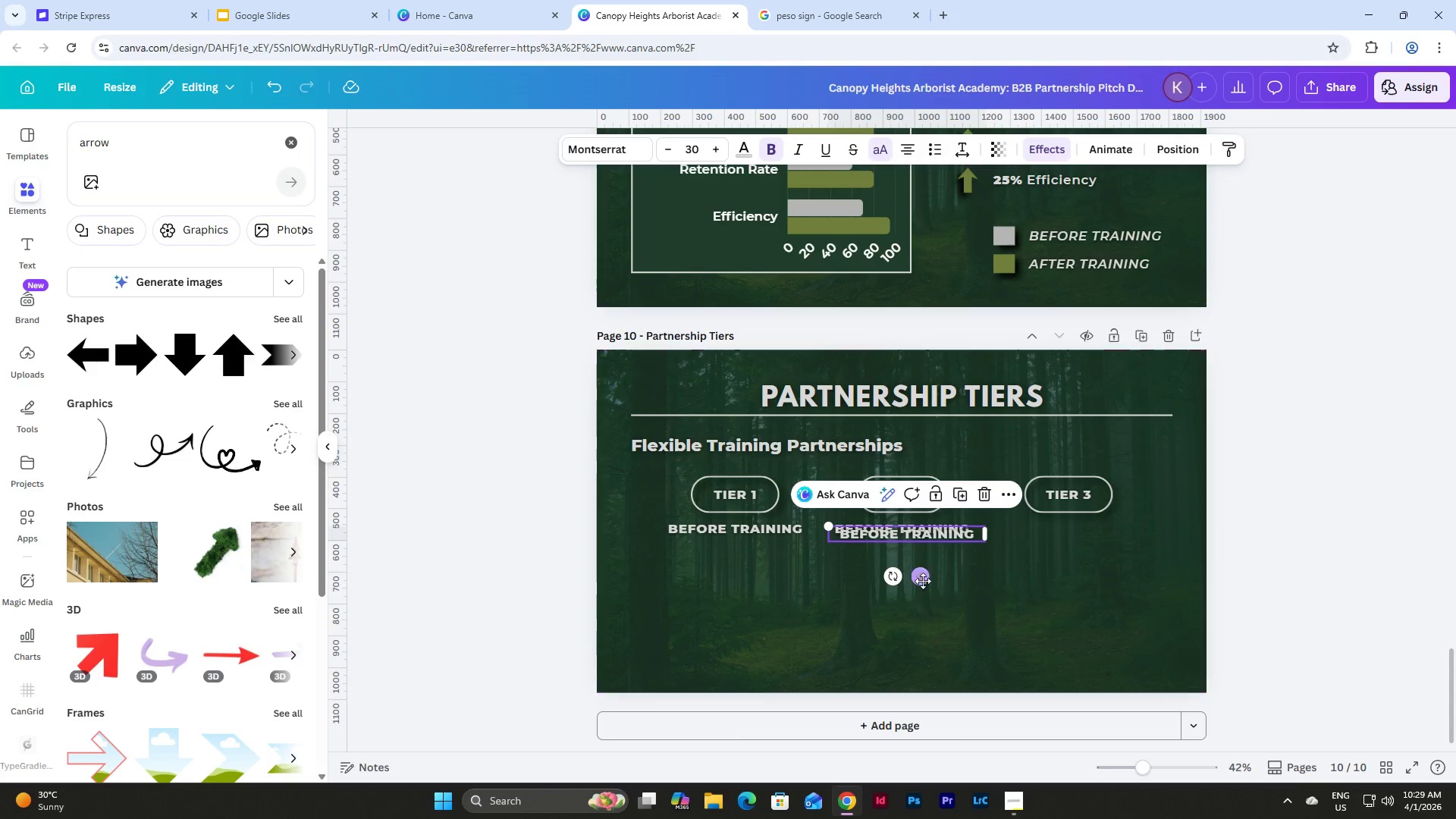 
left_click_drag(start_coordinate=[921, 581], to_coordinate=[1083, 576])
 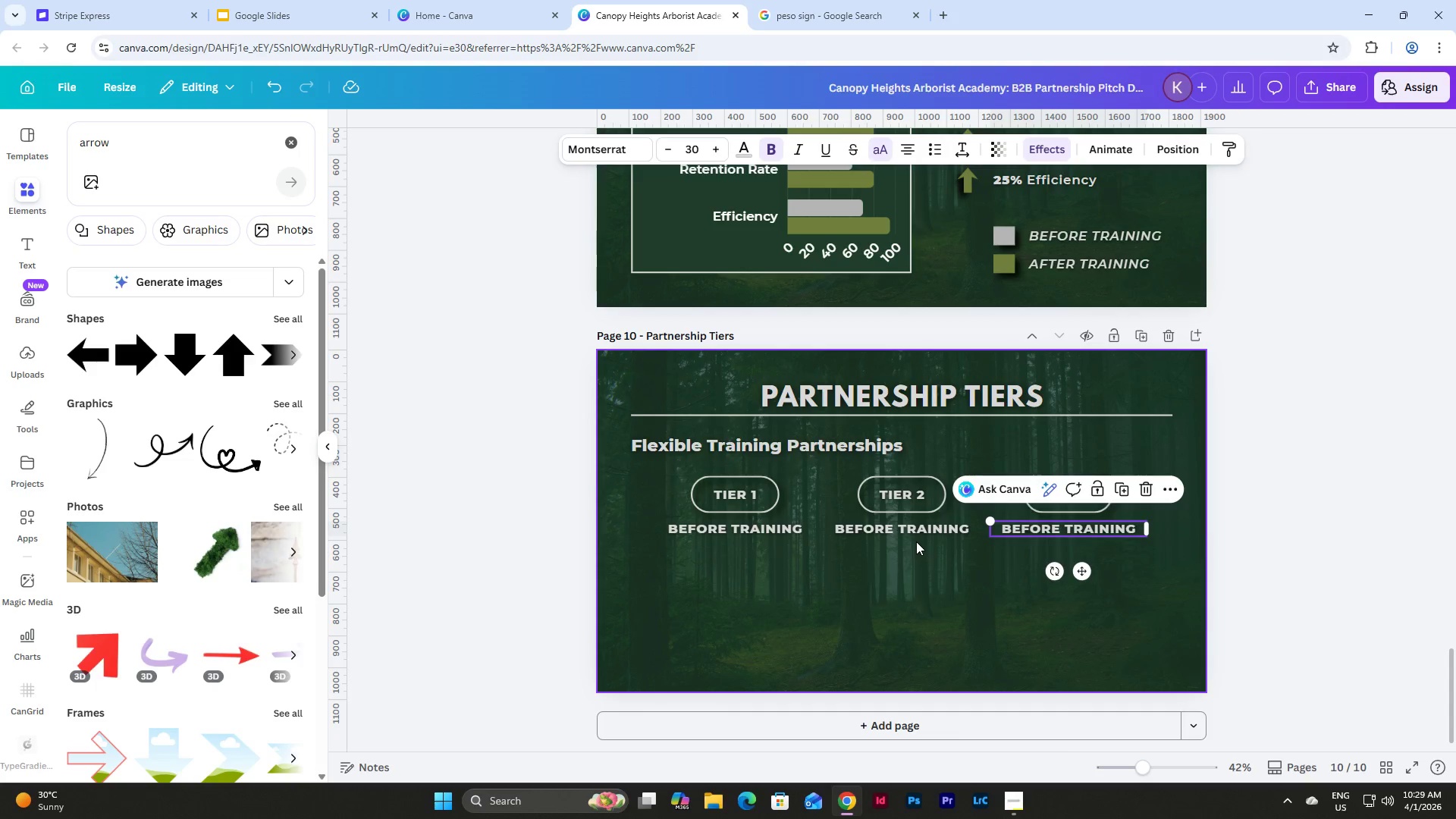 
left_click([914, 529])
 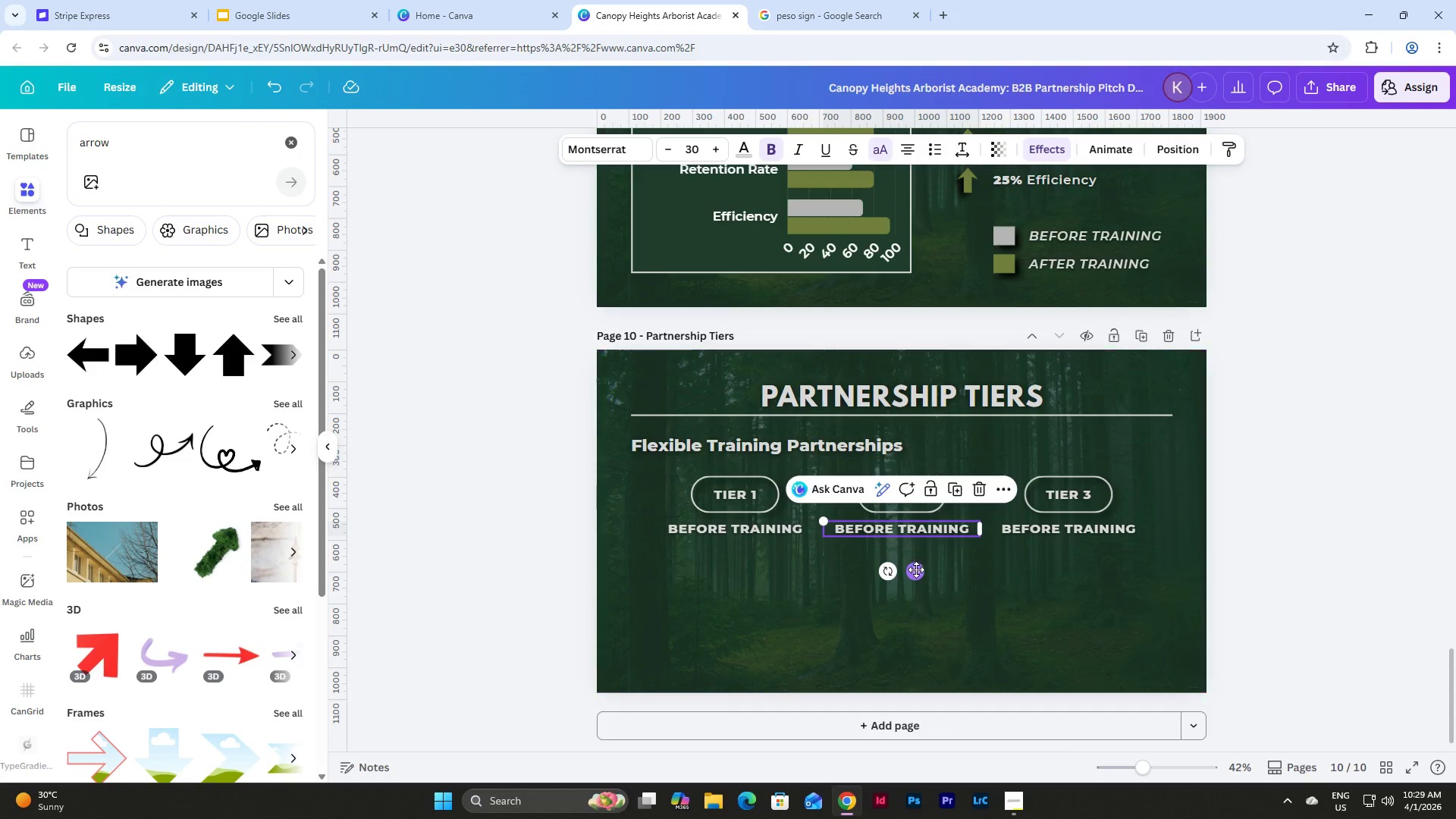 
left_click_drag(start_coordinate=[916, 570], to_coordinate=[921, 573])
 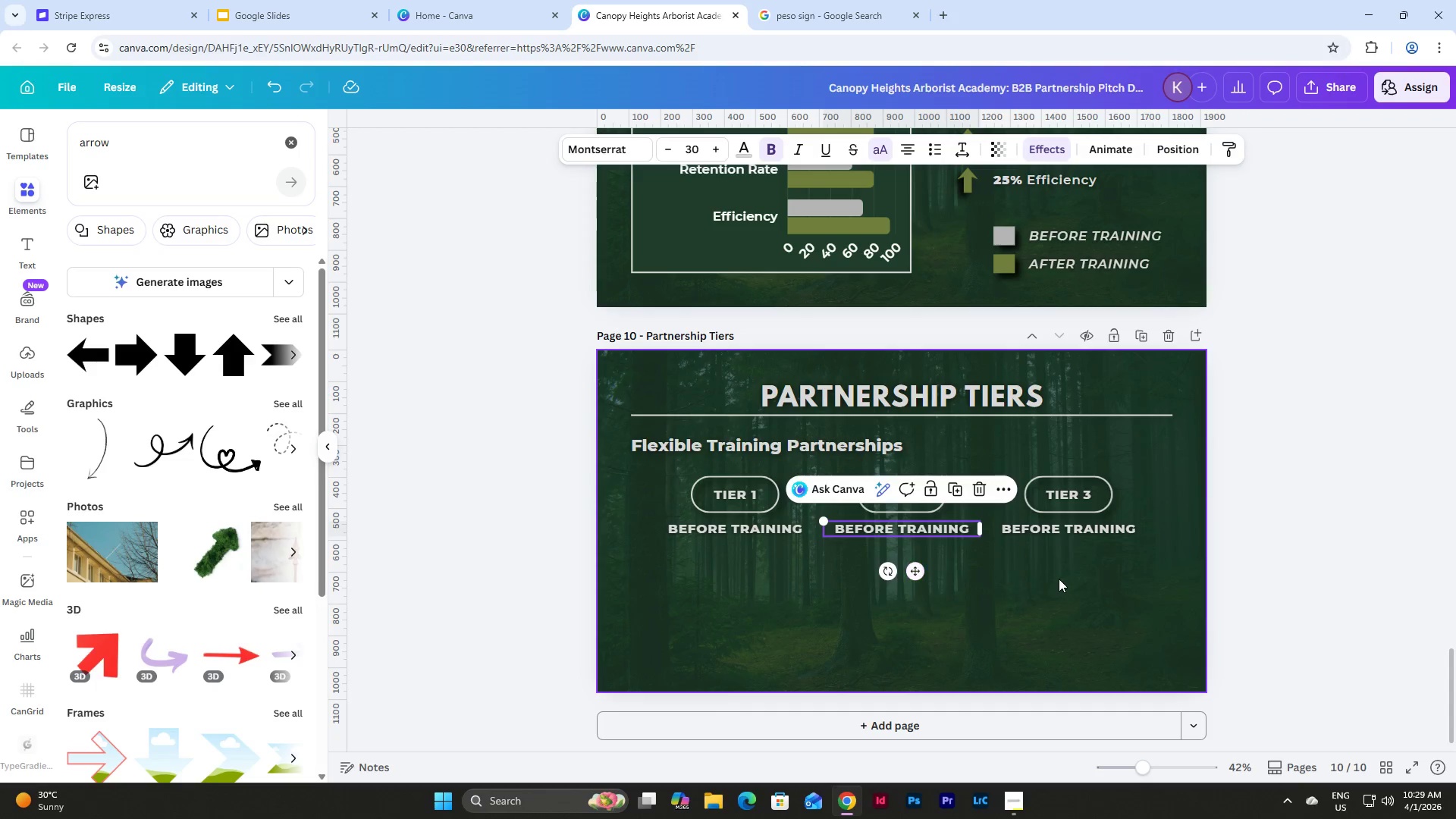 
left_click([1059, 579])
 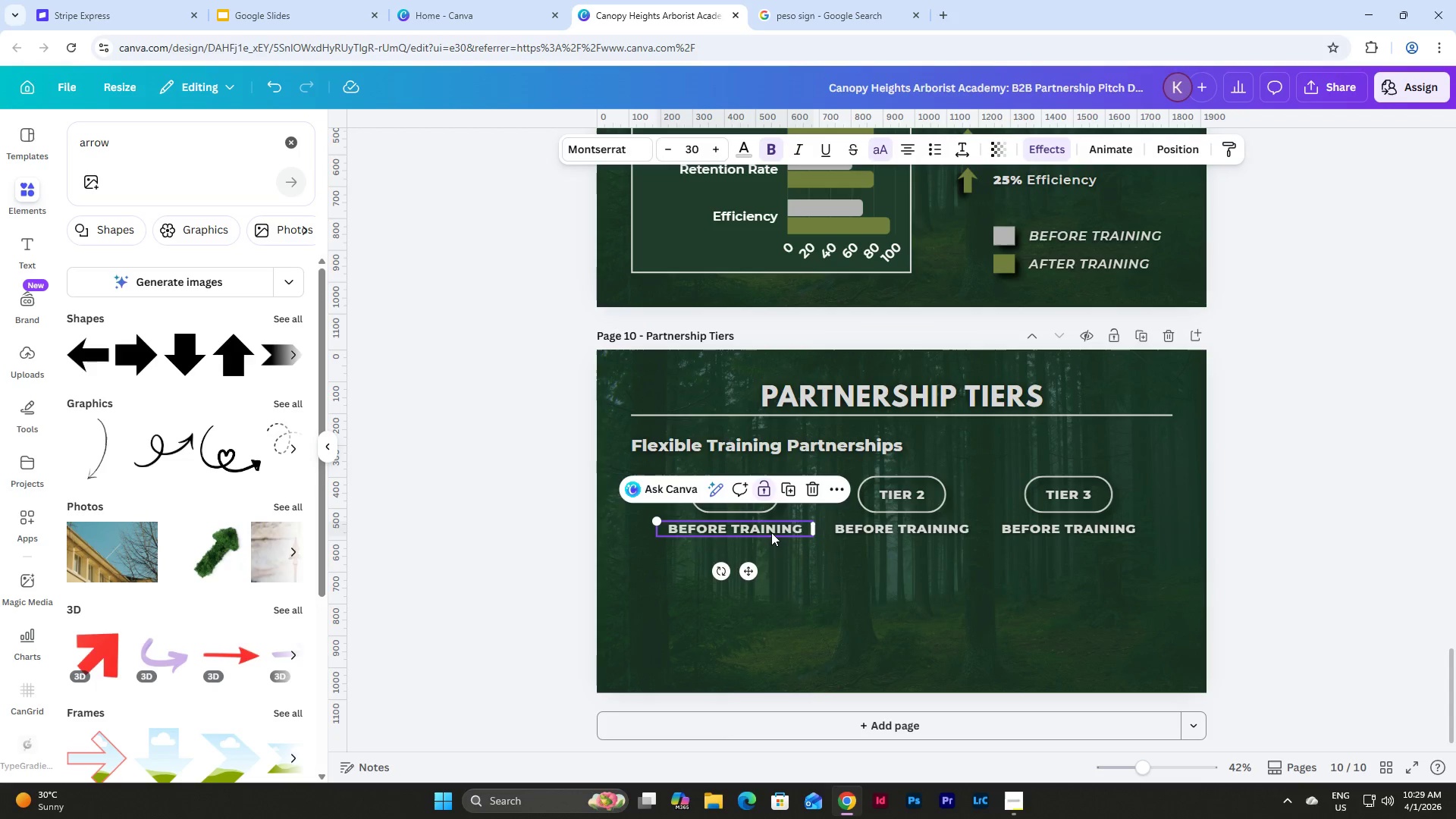 
double_click([771, 532])
 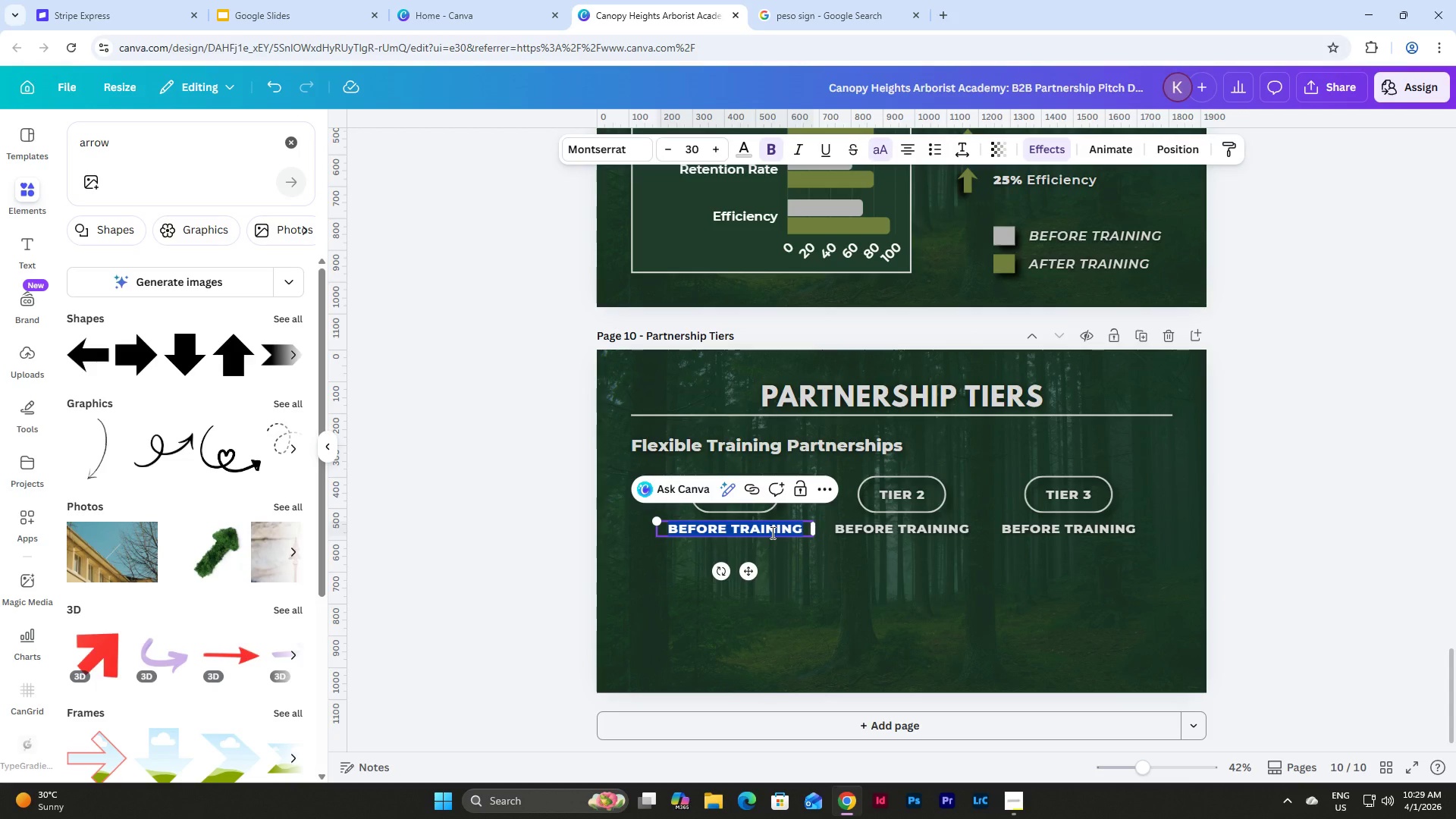 
type(STANDARD ENROLLMENT)
 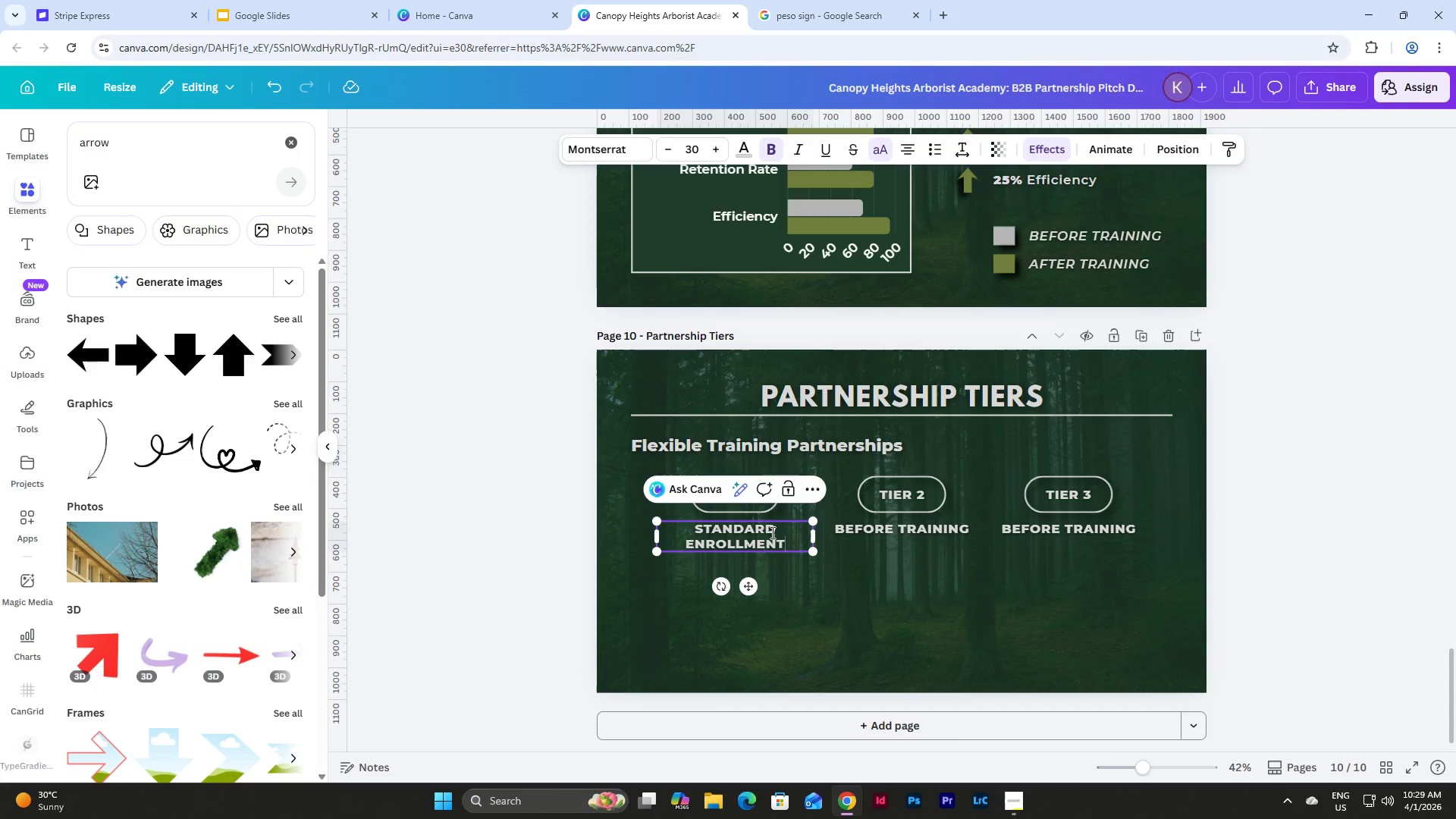 
left_click([884, 658])
 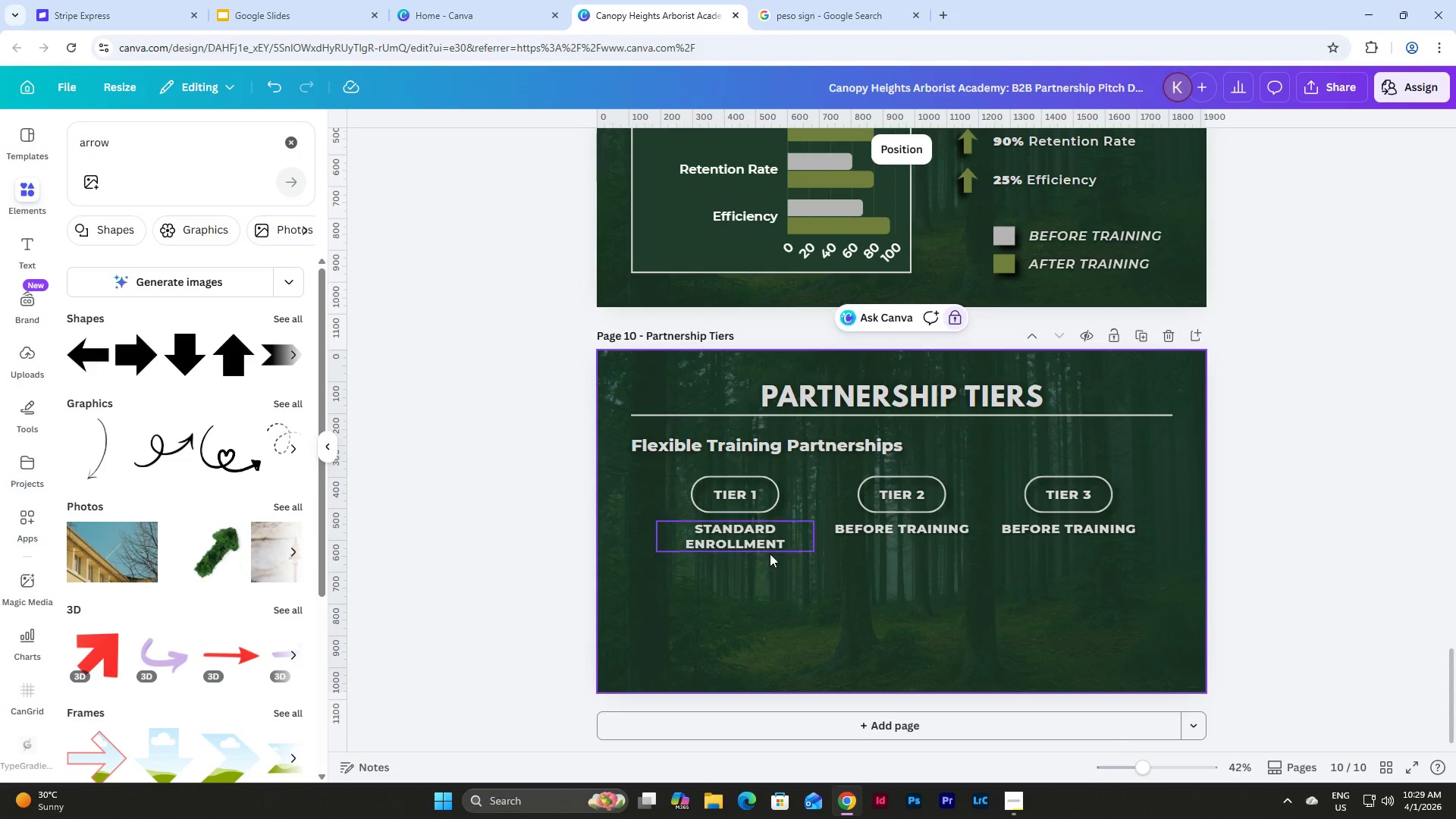 
left_click([758, 538])
 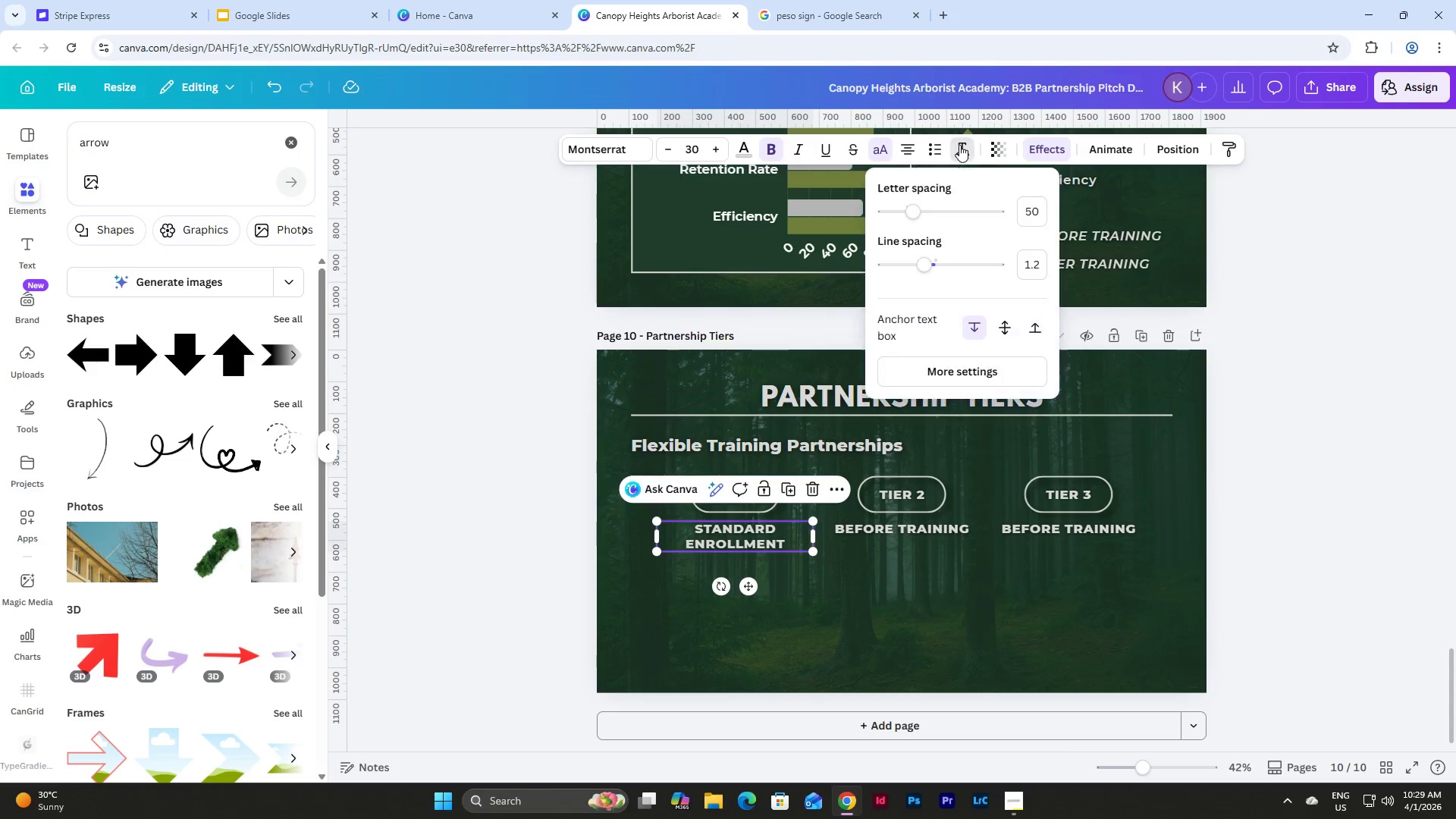 
left_click([959, 143])
 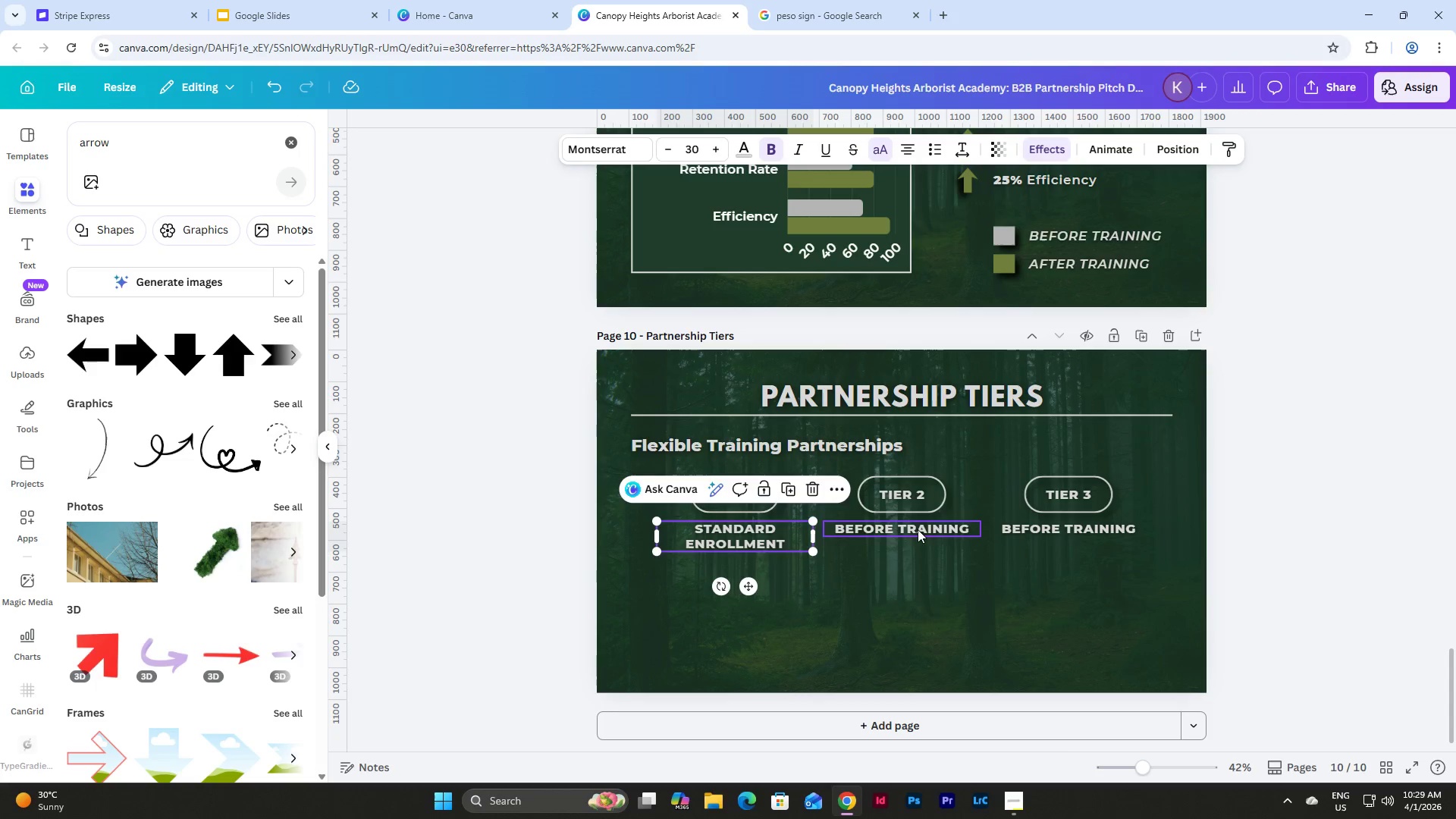 
double_click([920, 527])
 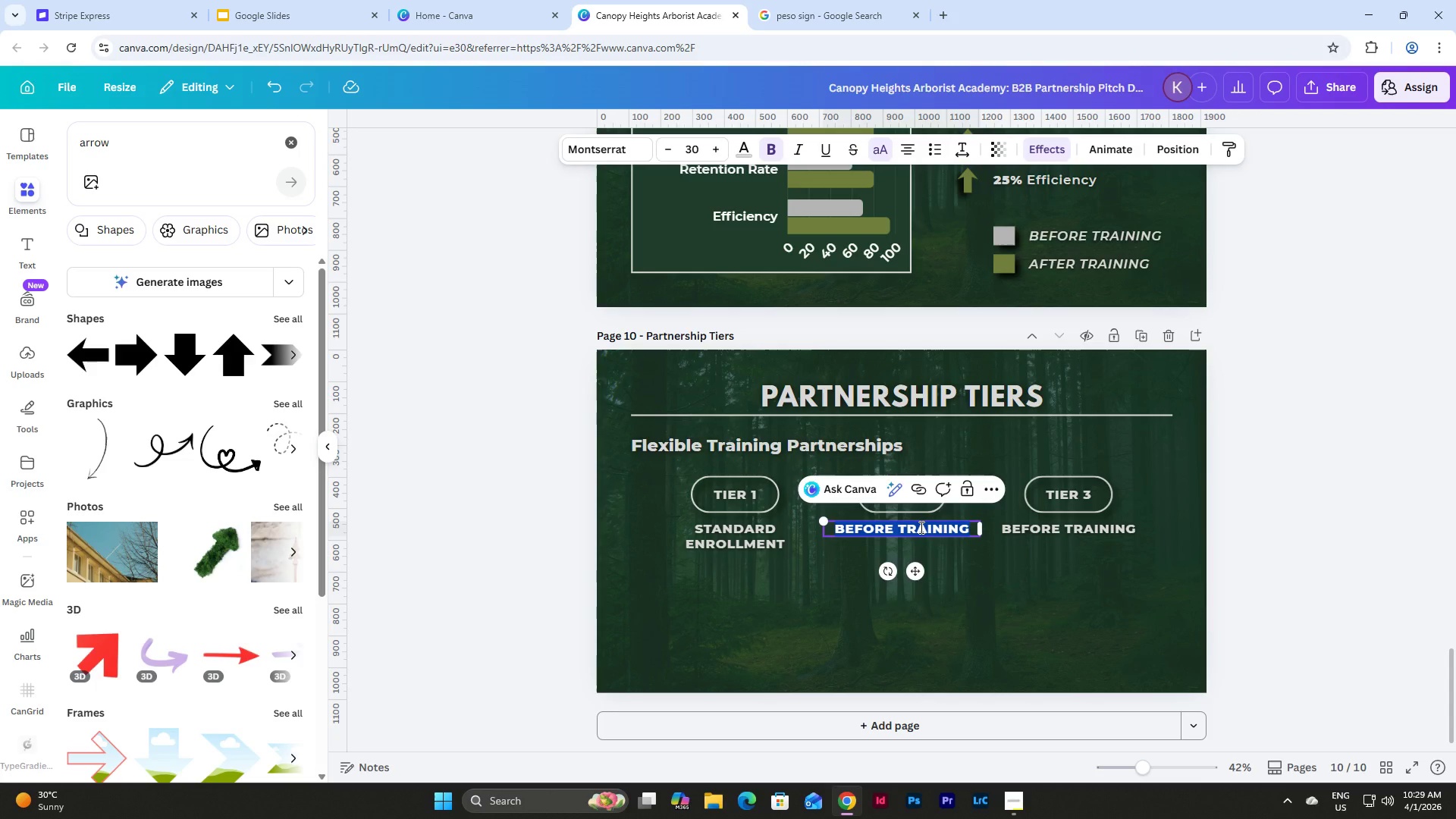 
type(BULK CERTIFICATION PROGRAM)
 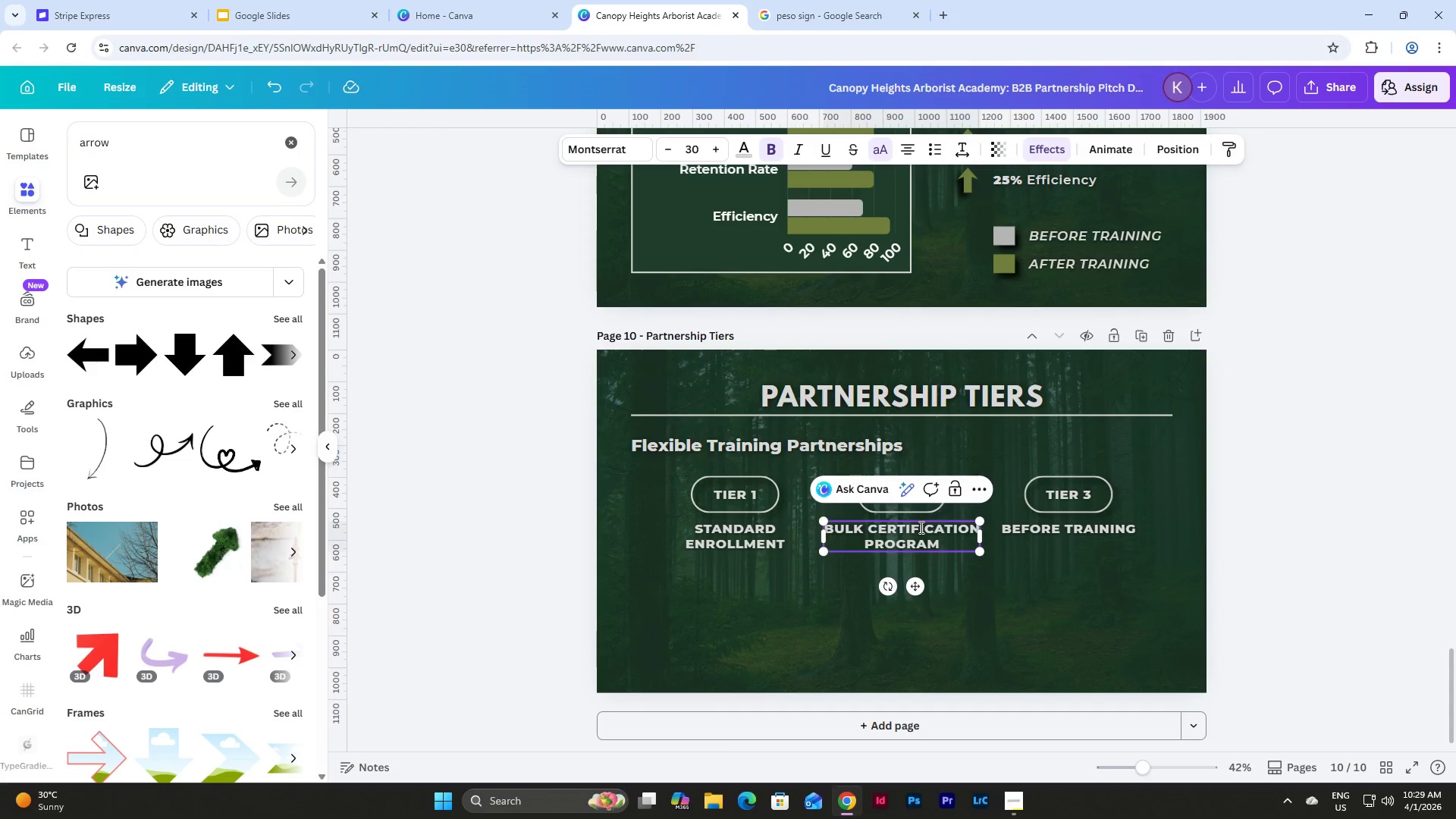 
double_click([1103, 527])
 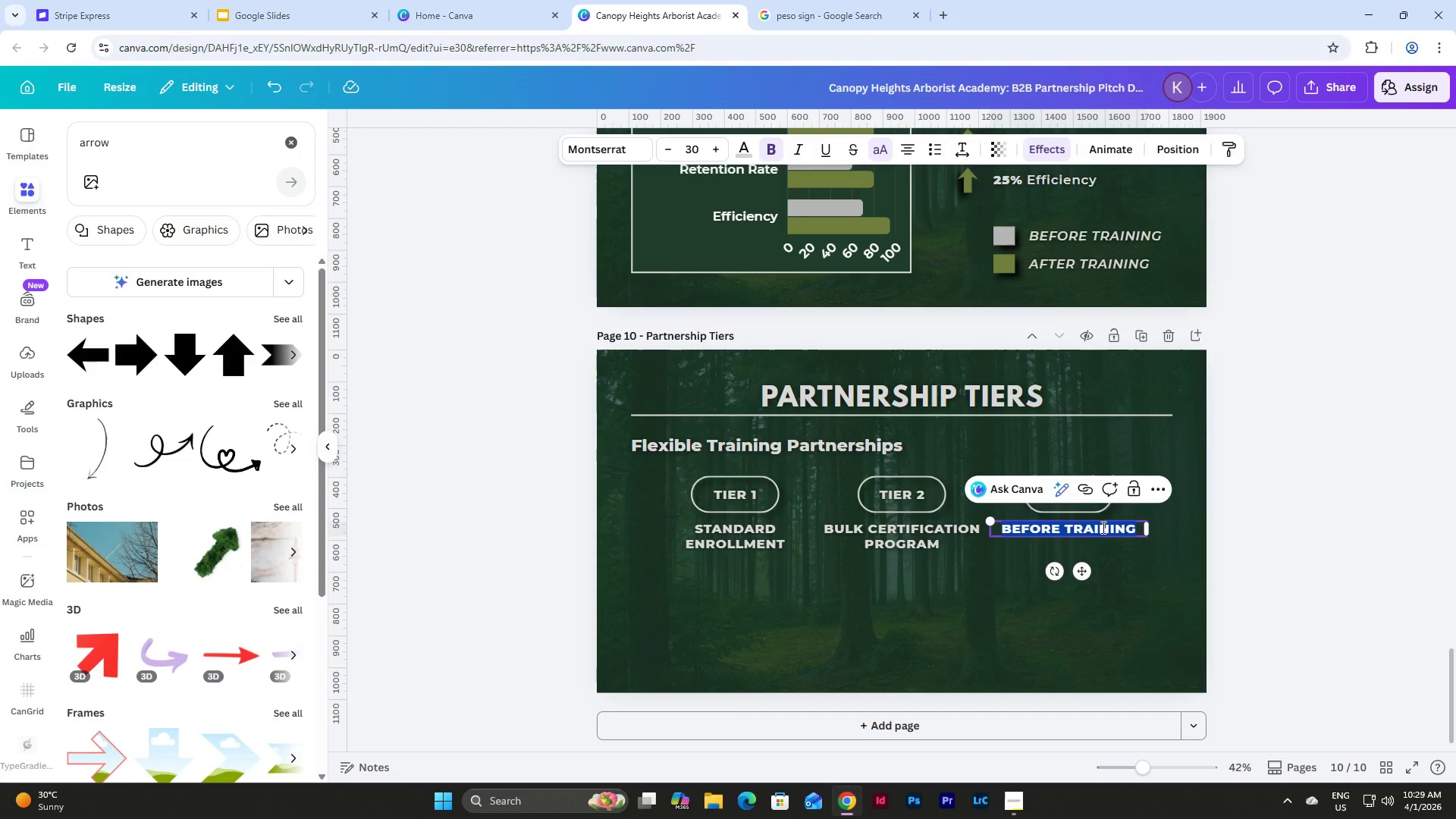 
type(ENTERPRISE PARTNERSHIP)
 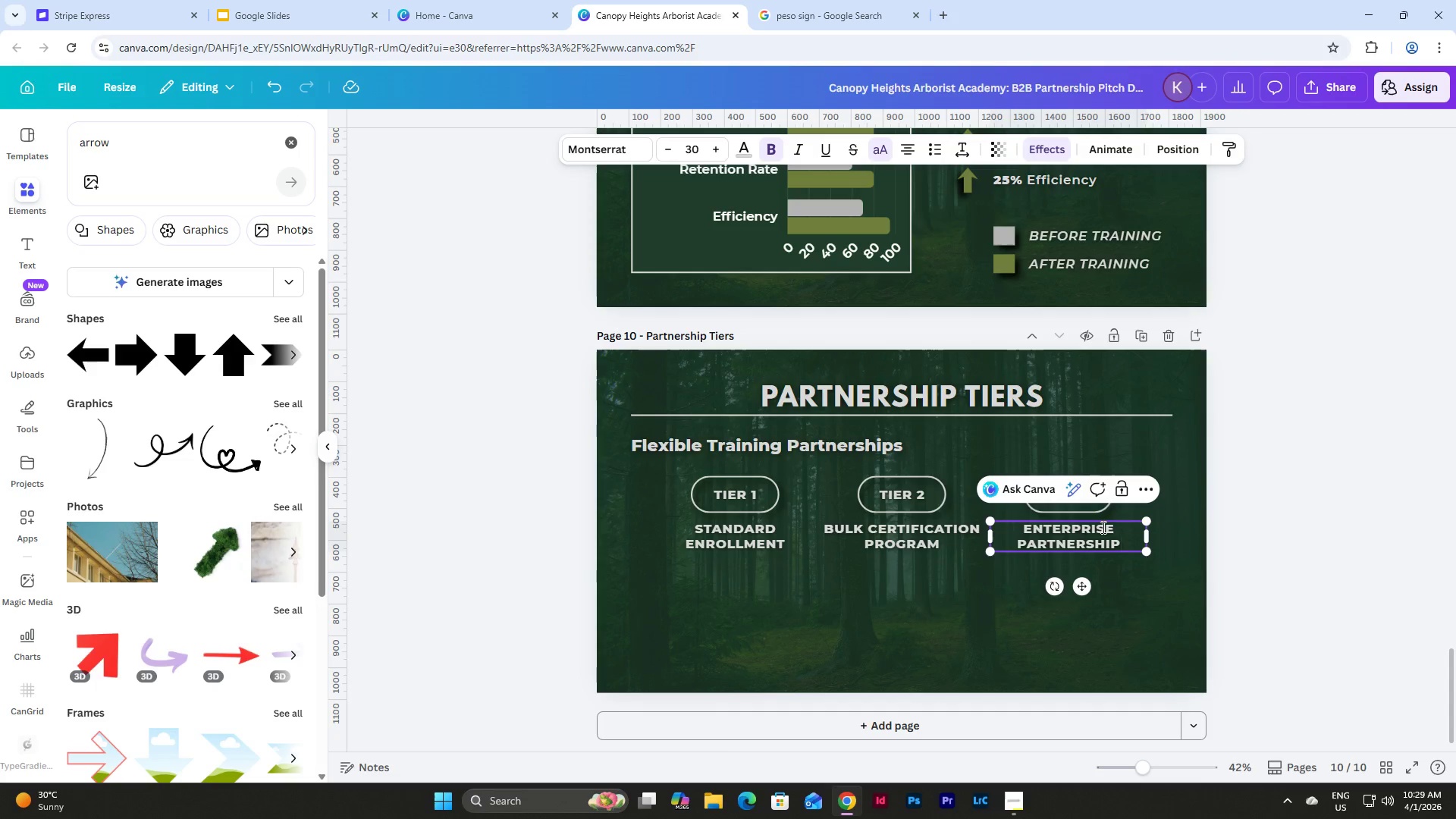 
left_click([871, 600])
 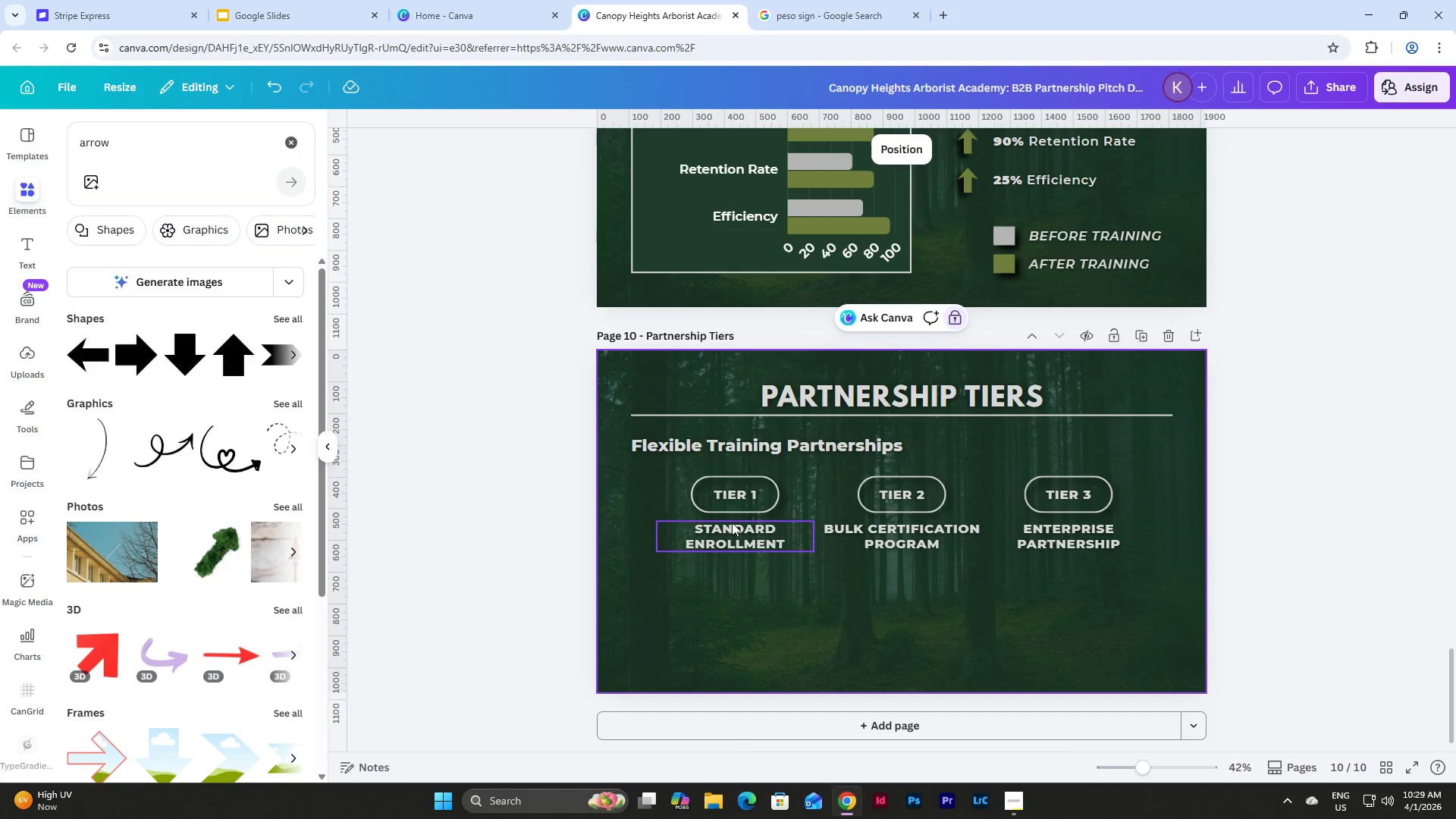 
left_click([730, 522])
 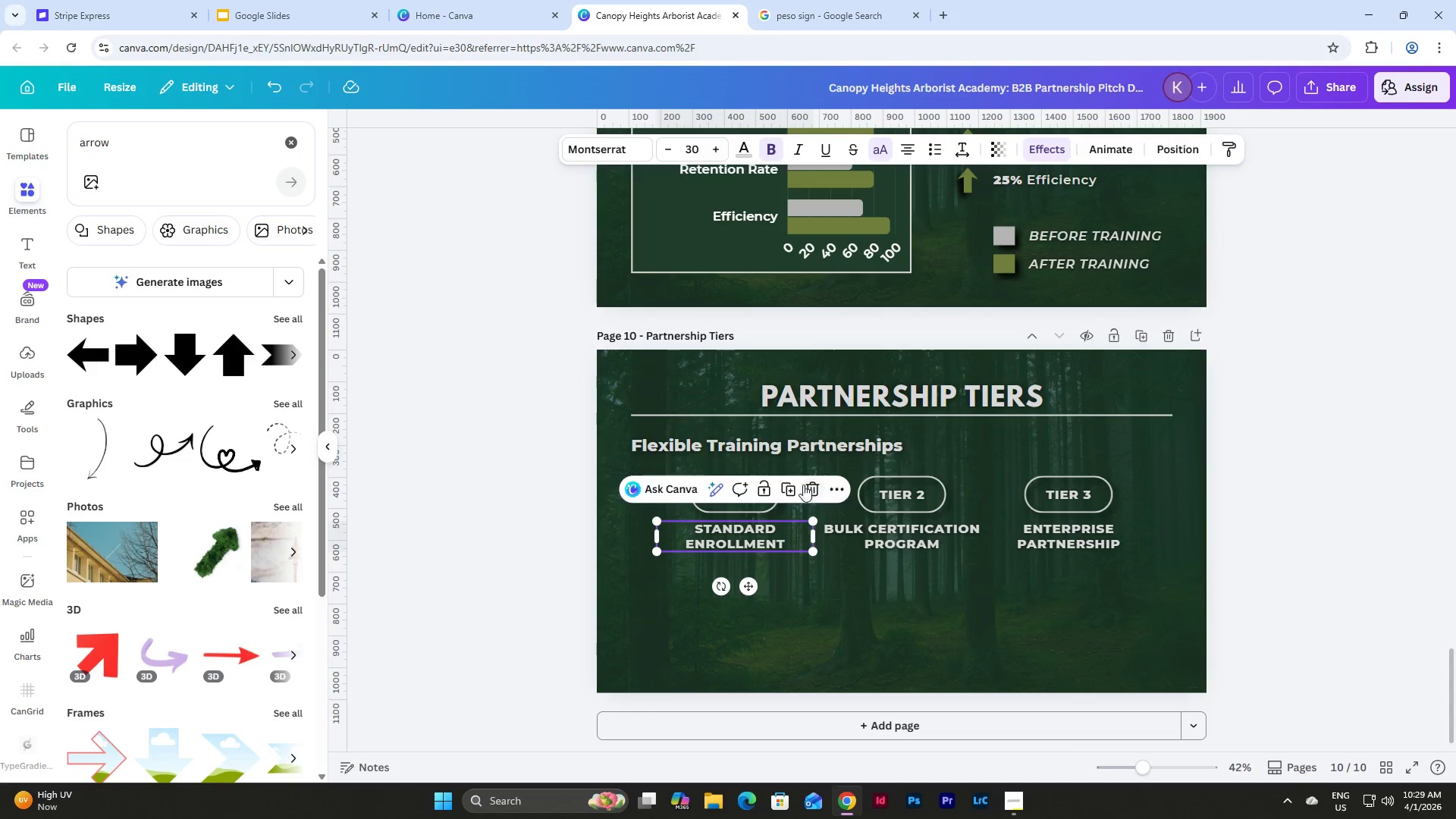 
left_click([786, 488])
 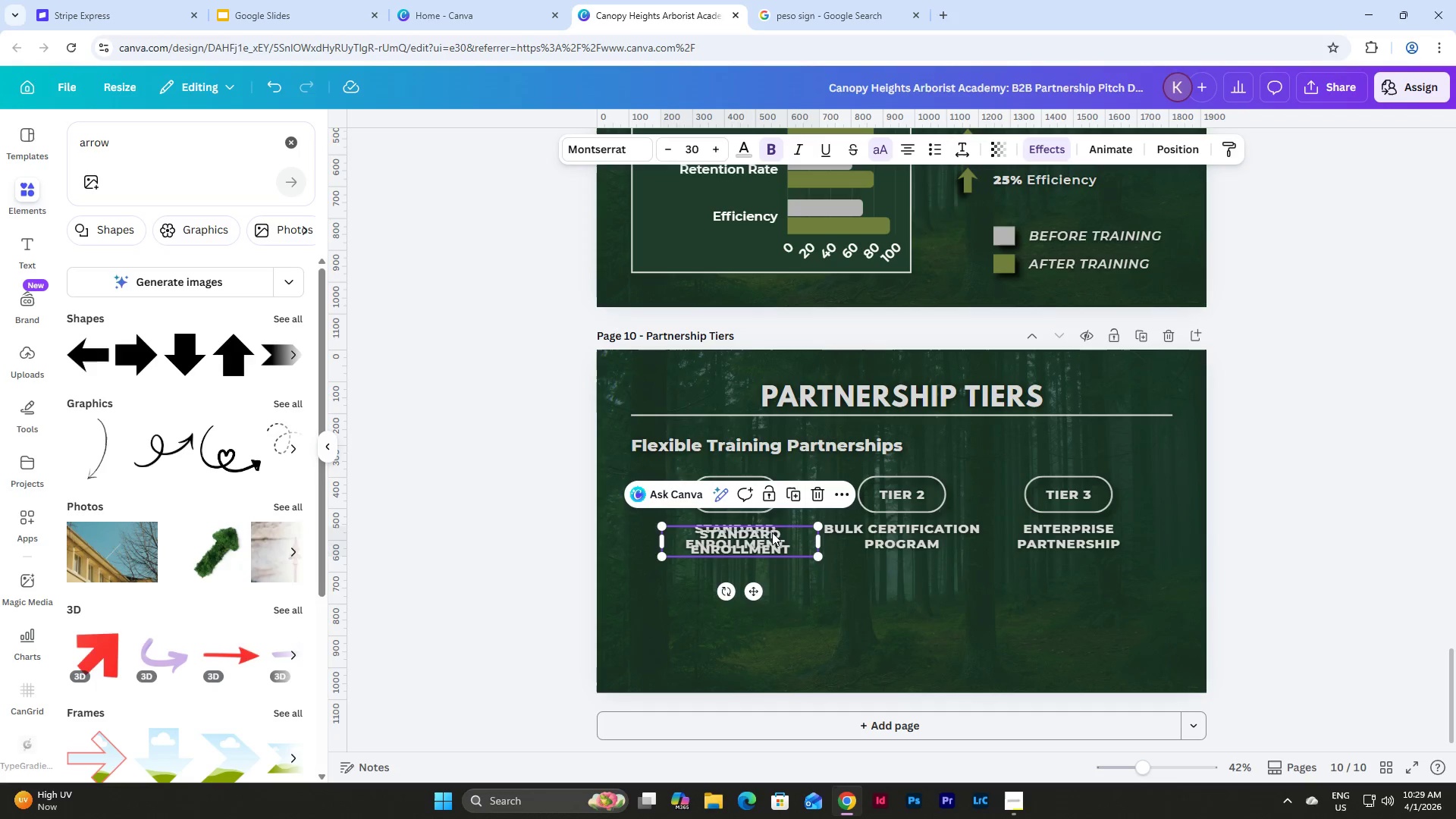 
left_click_drag(start_coordinate=[770, 531], to_coordinate=[769, 565])
 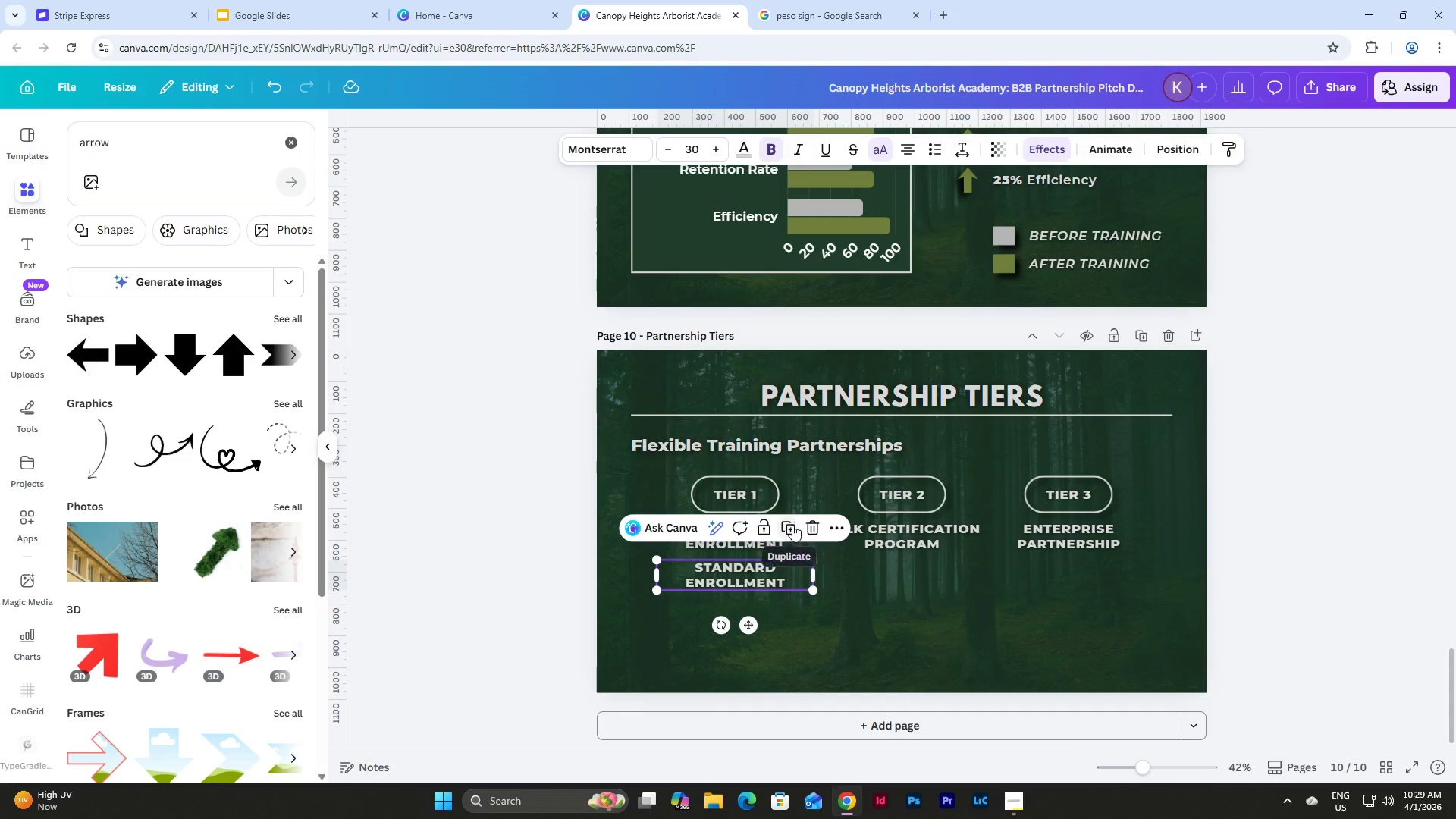 
left_click([789, 529])
 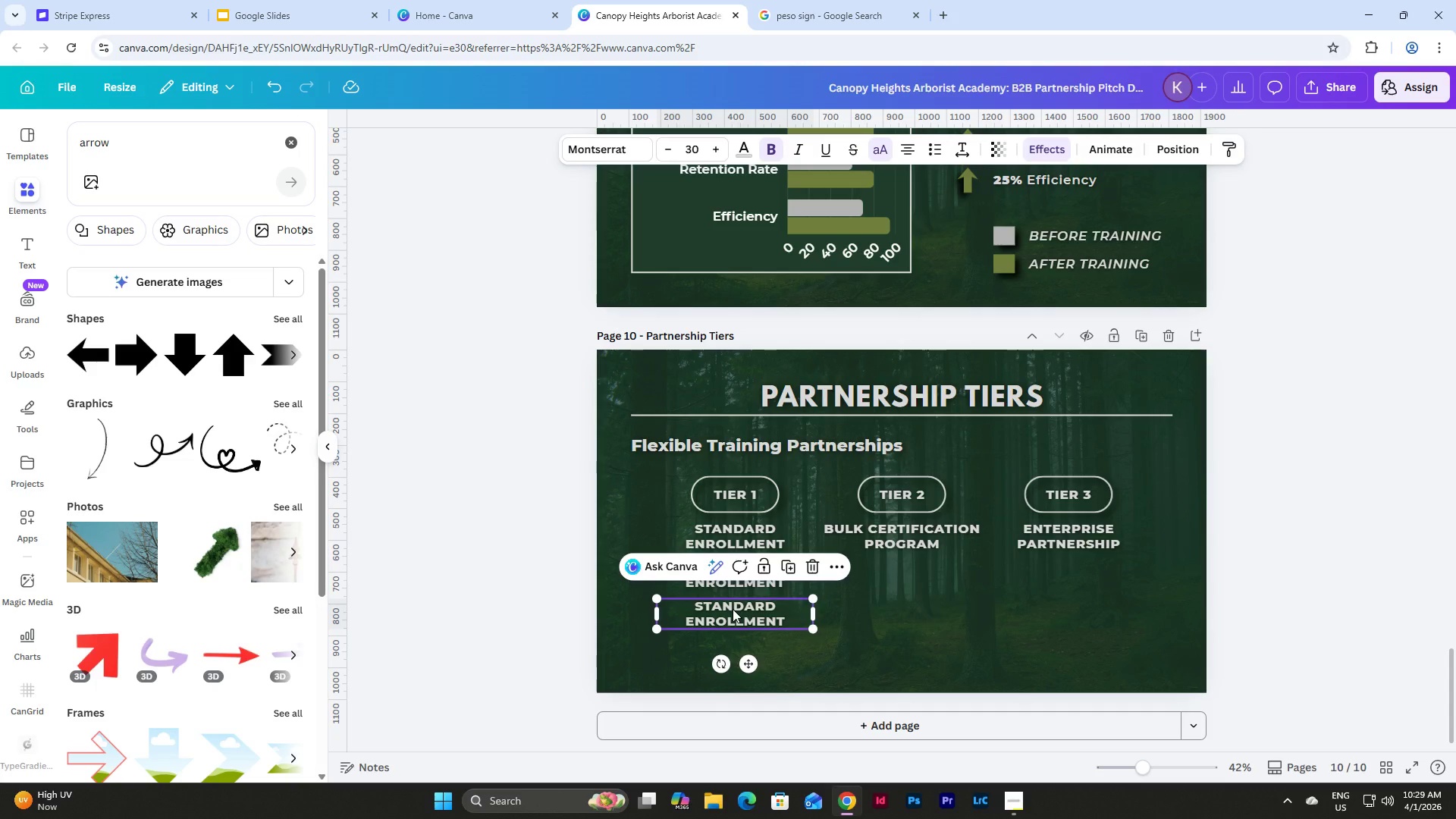 
left_click_drag(start_coordinate=[733, 609], to_coordinate=[900, 568])
 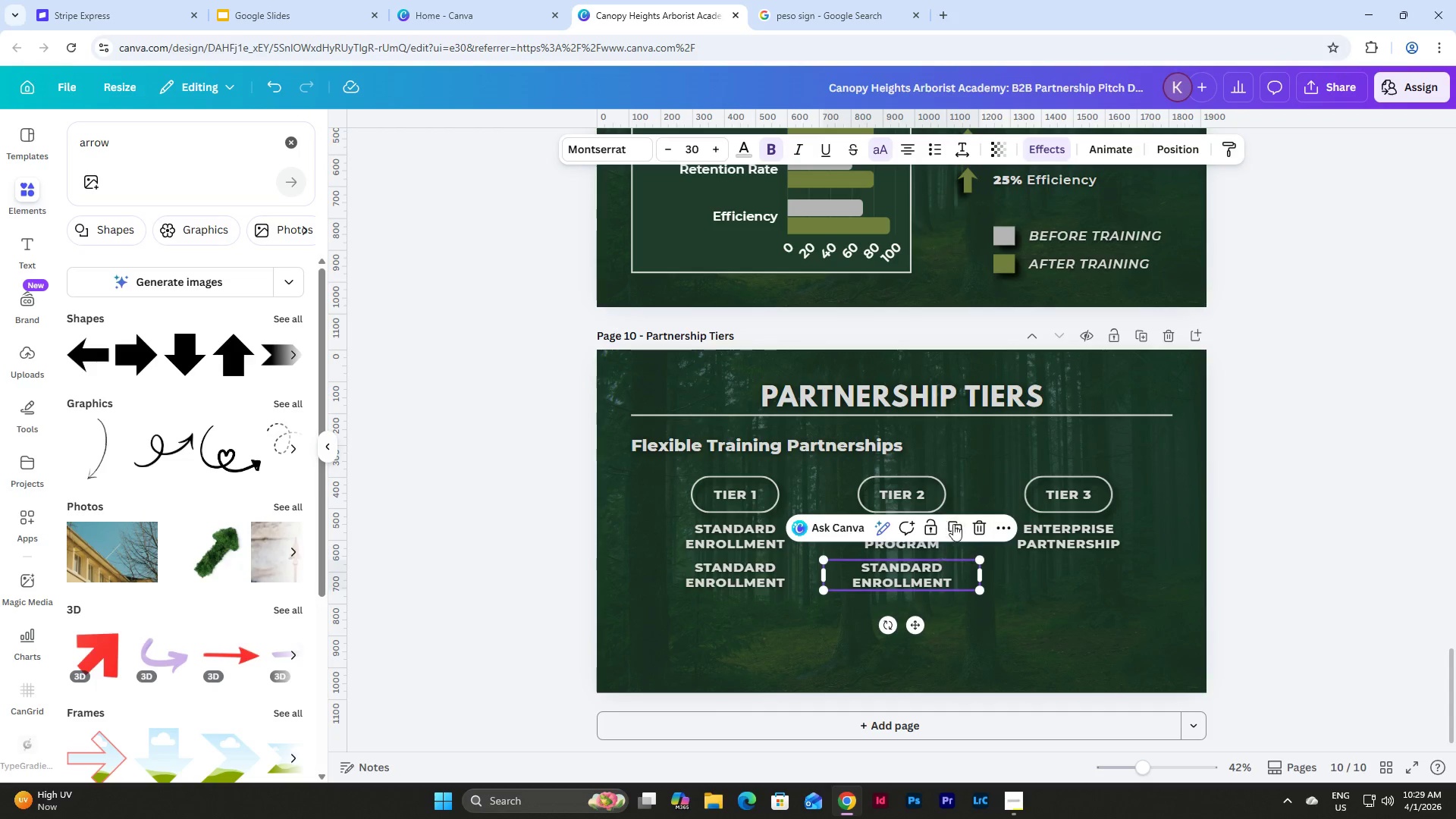 
left_click([959, 525])
 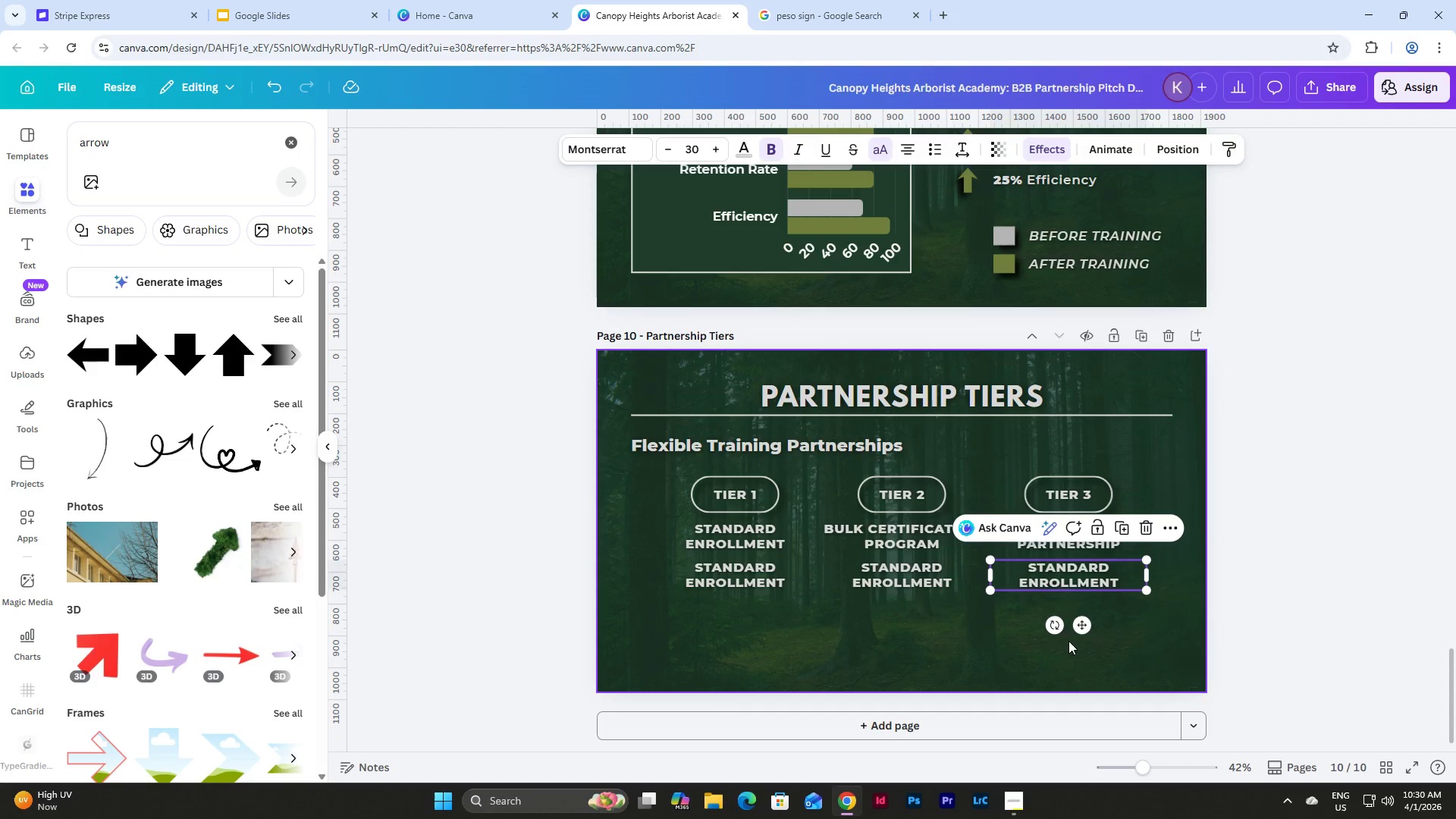 
key(Control+Z)
 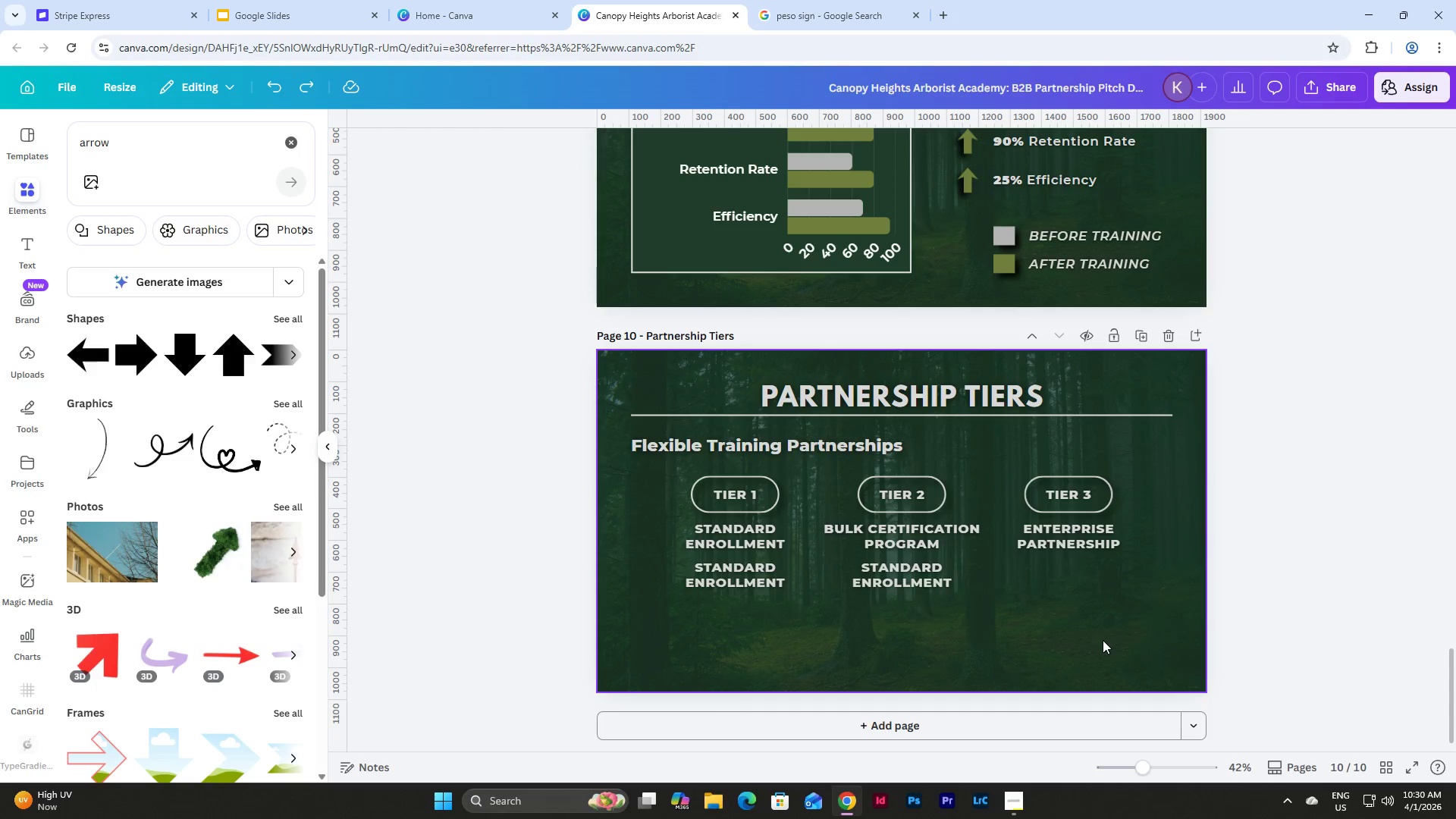 
key(Control+Z)
 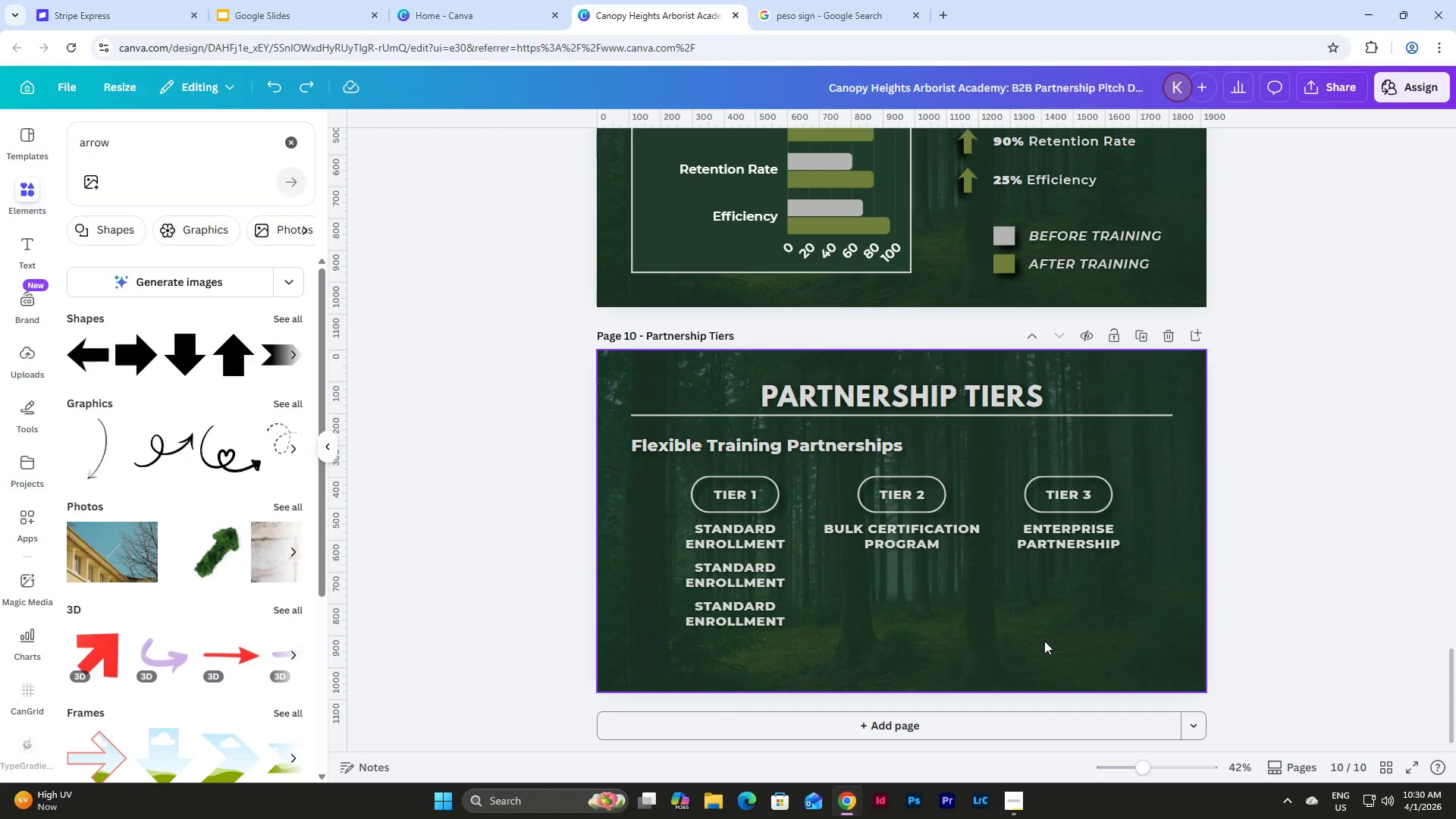 
key(Control+Z)
 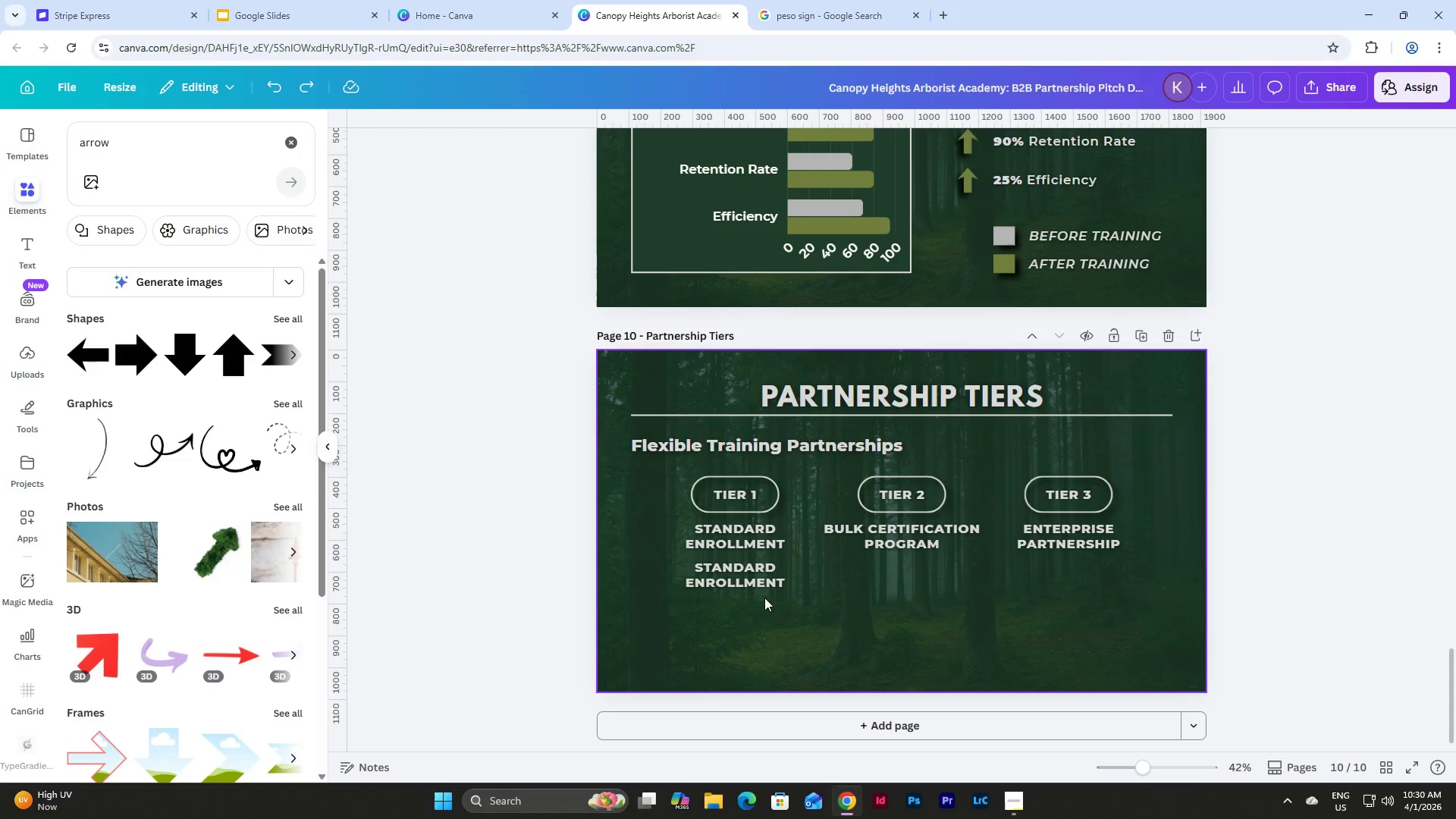 
left_click([718, 566])
 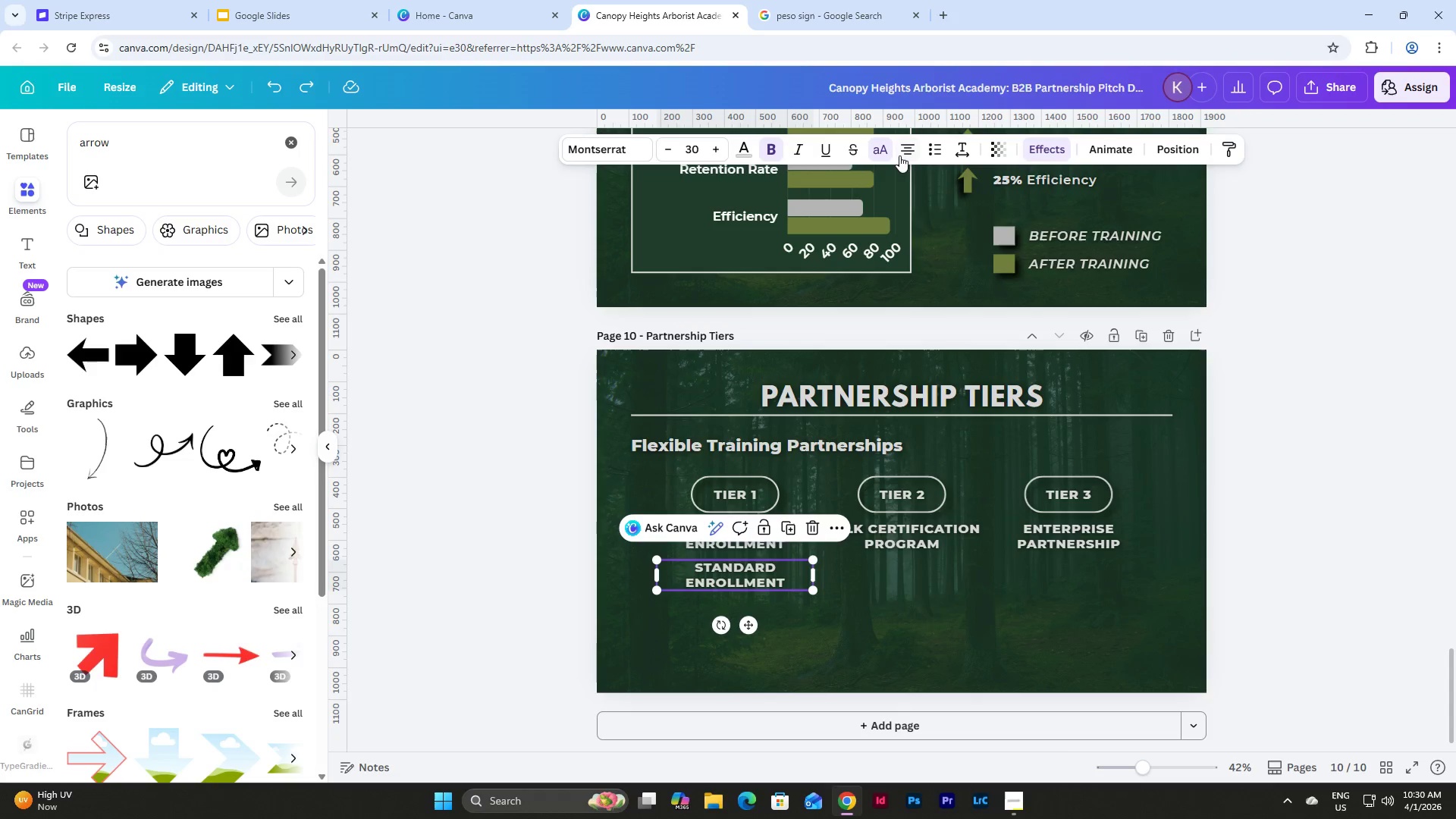 
left_click([902, 152])
 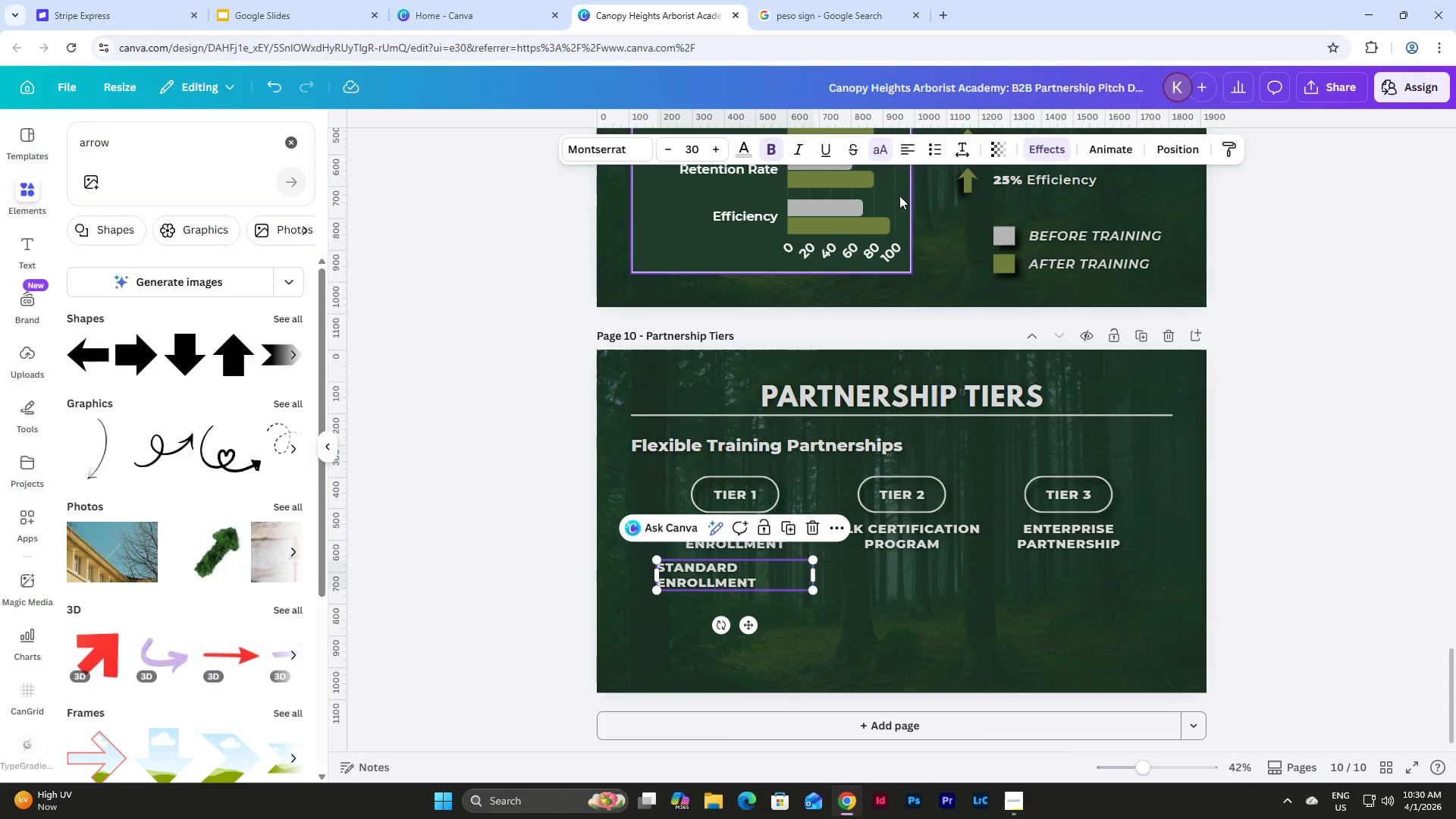 
left_click([883, 149])
 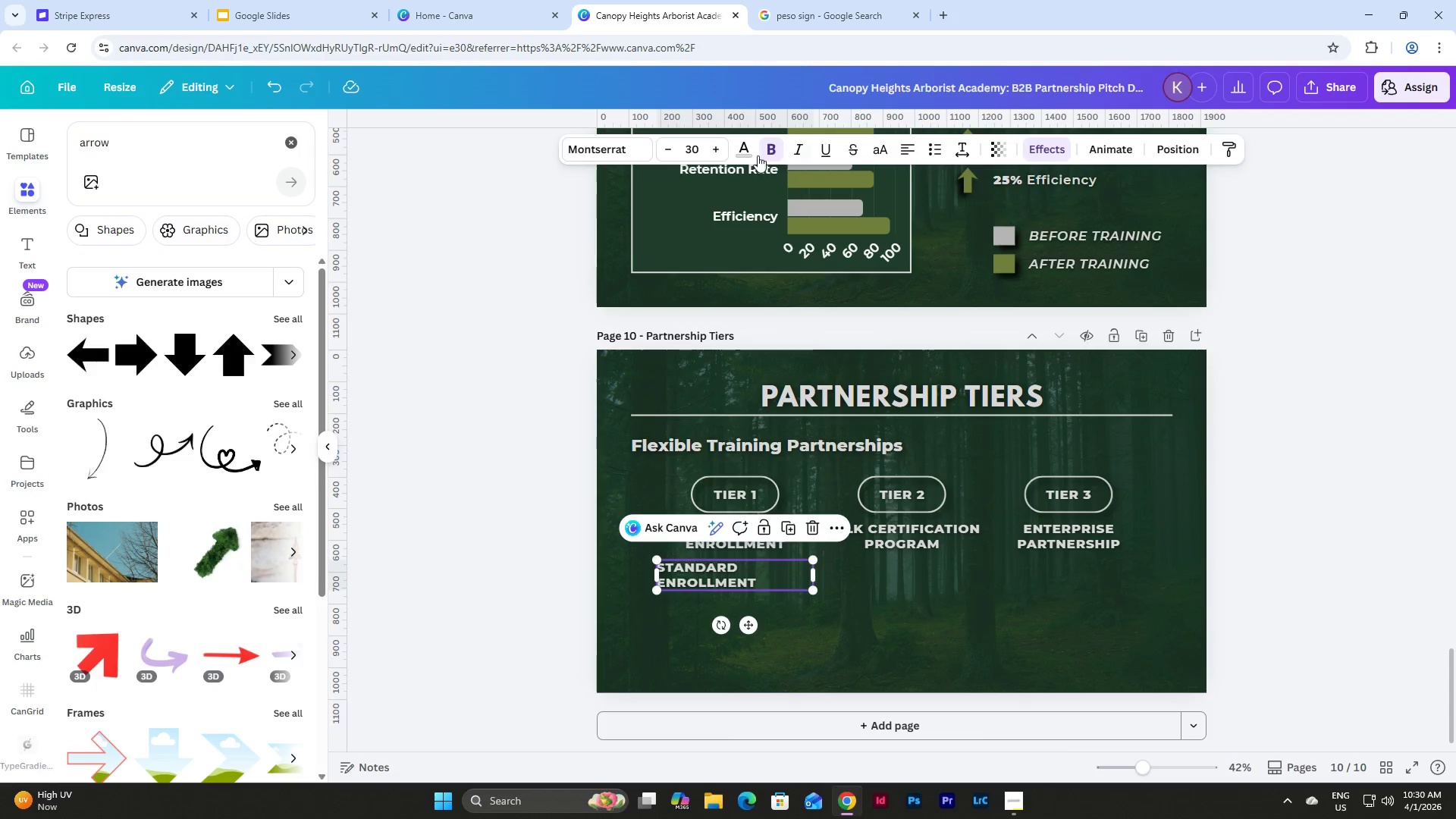 
left_click([612, 146])
 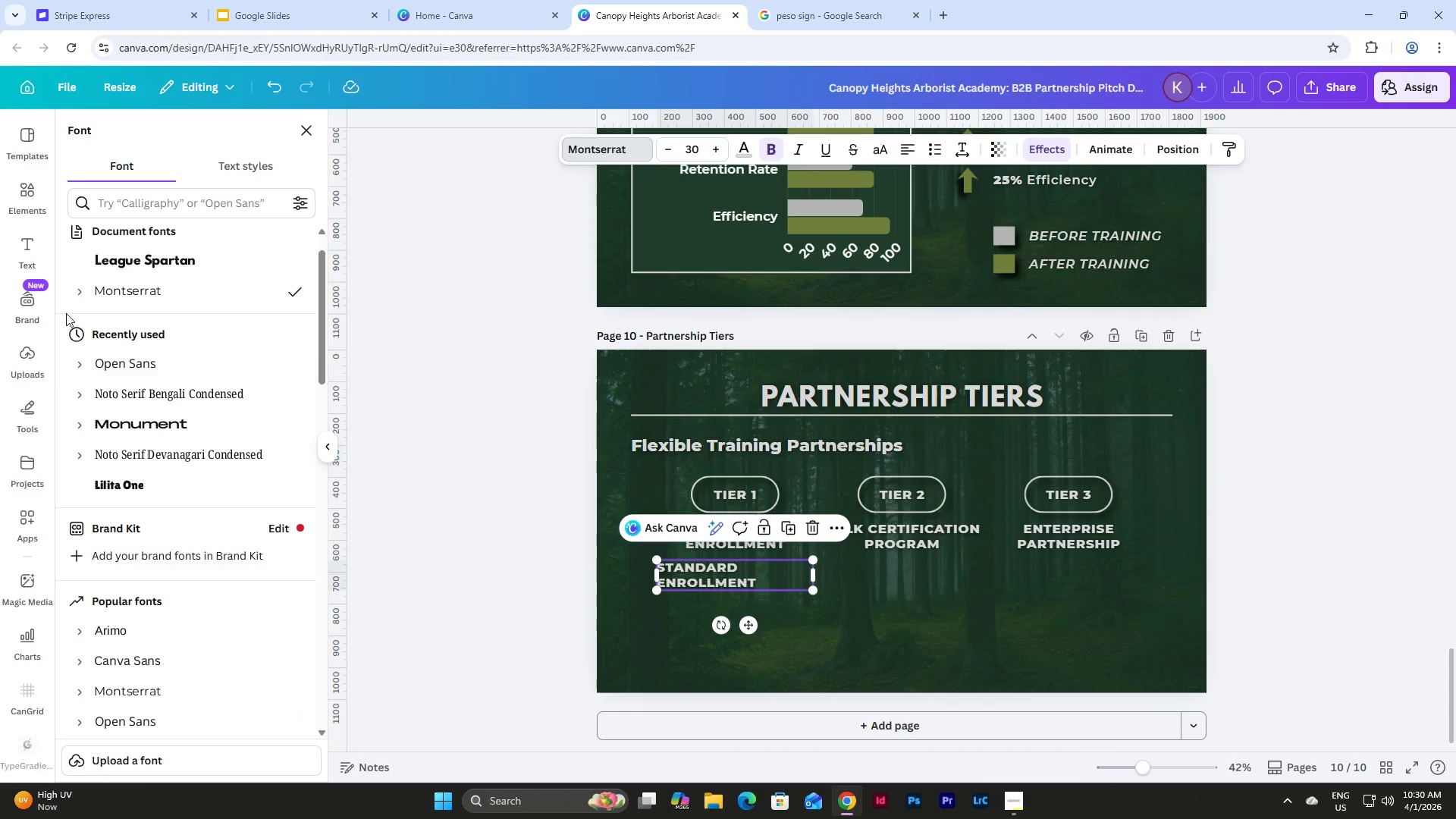 
left_click([76, 293])
 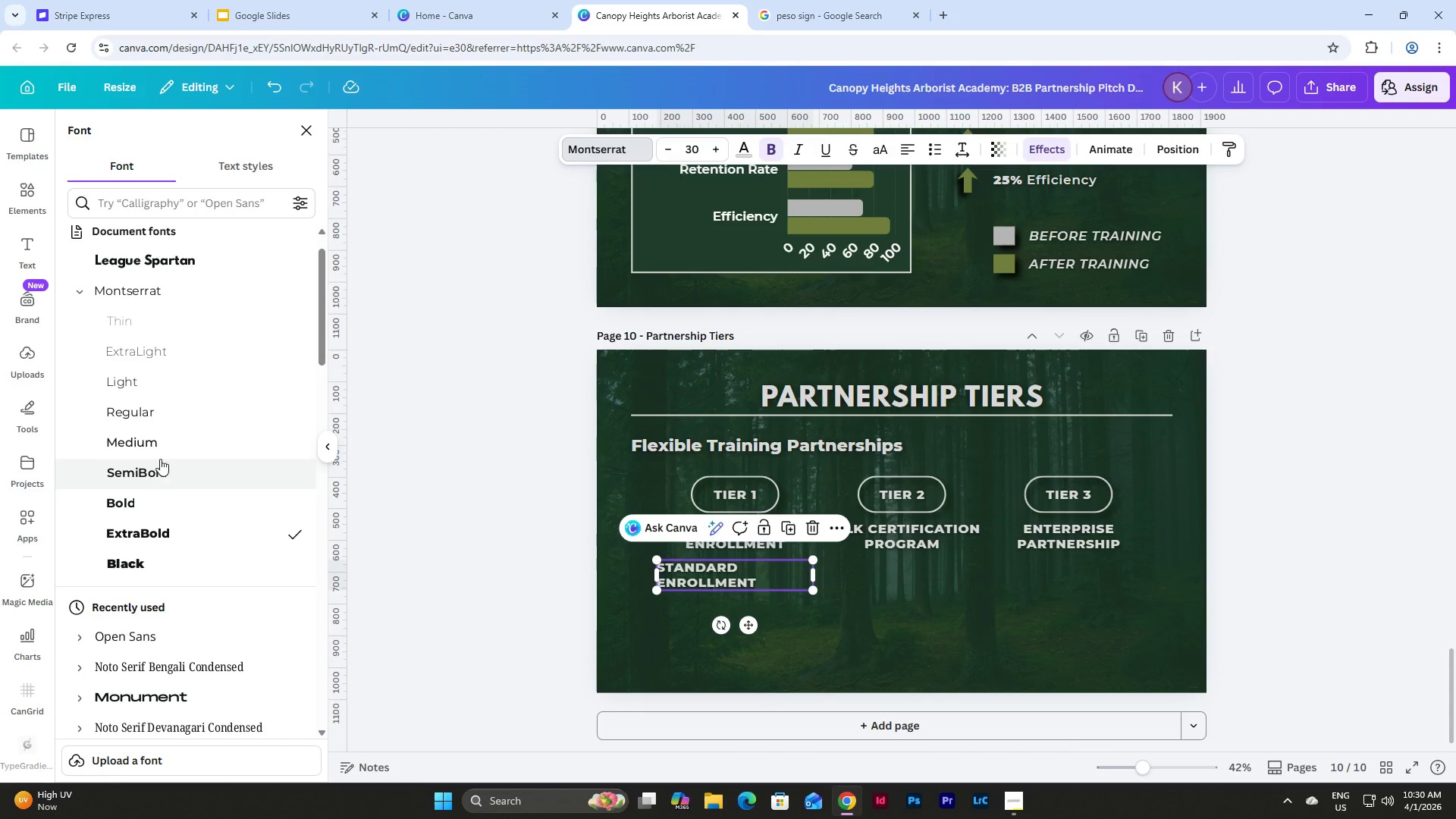 
left_click([163, 466])
 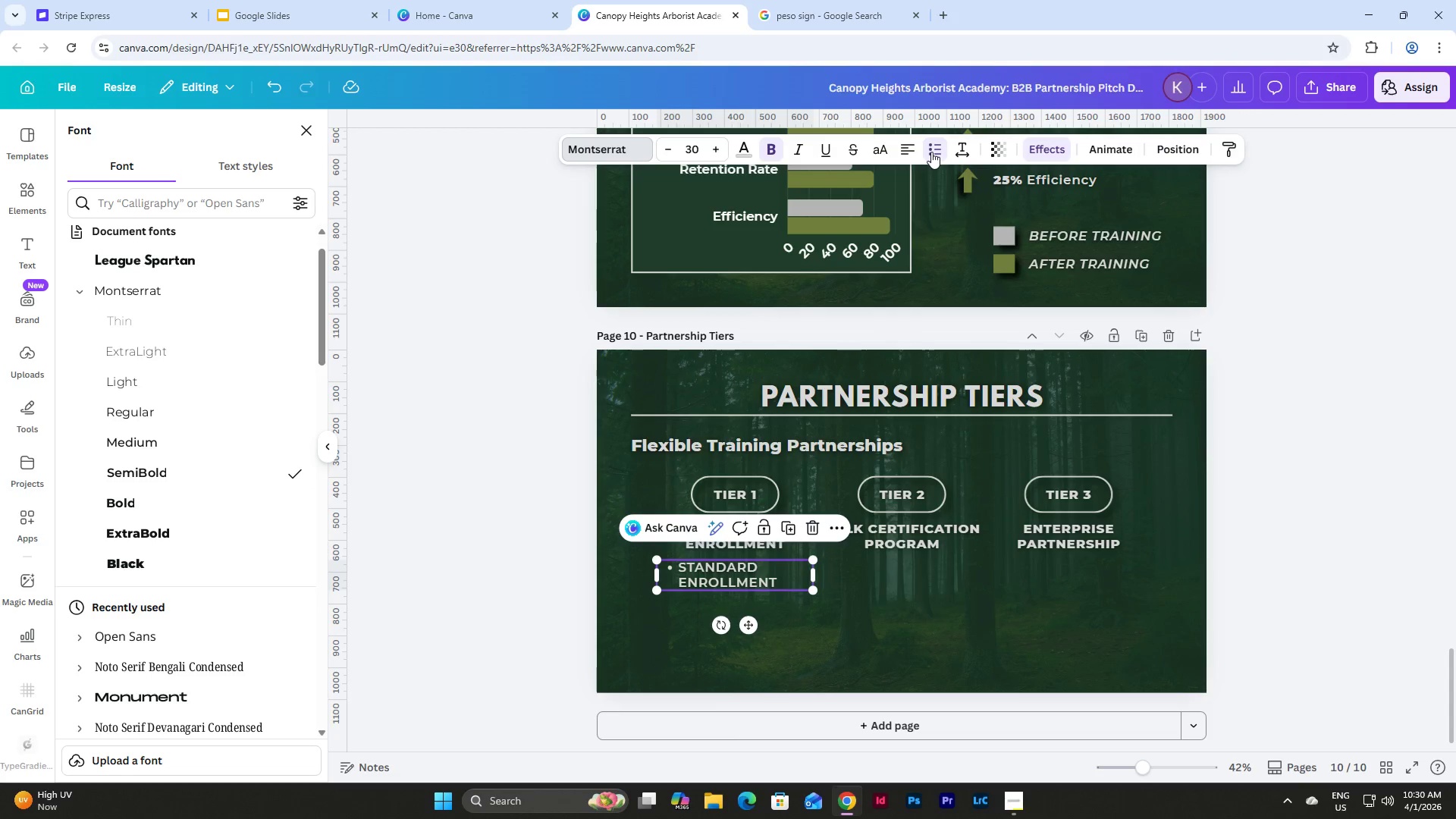 
wait(7.05)
 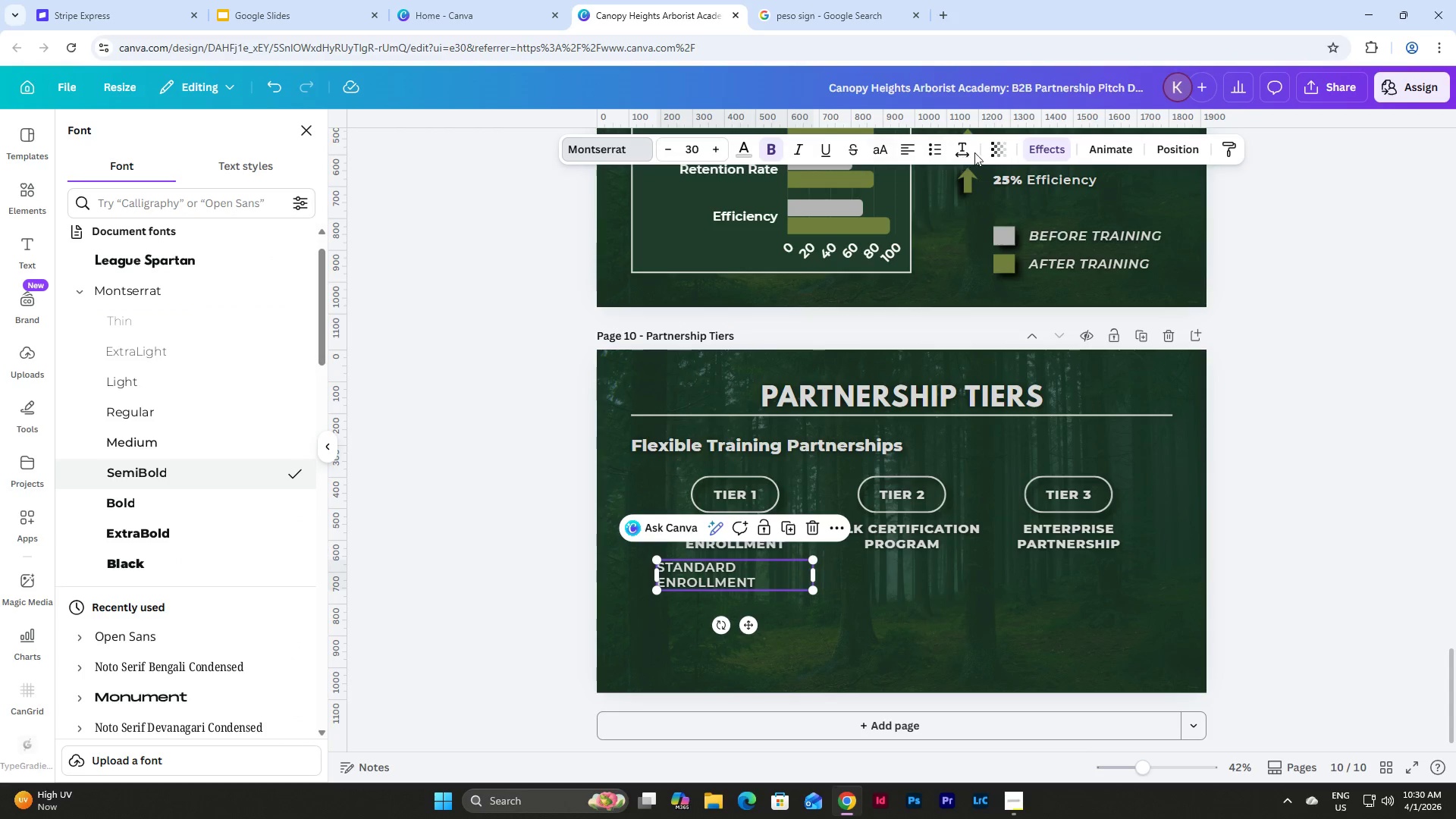 
left_click([686, 566])
 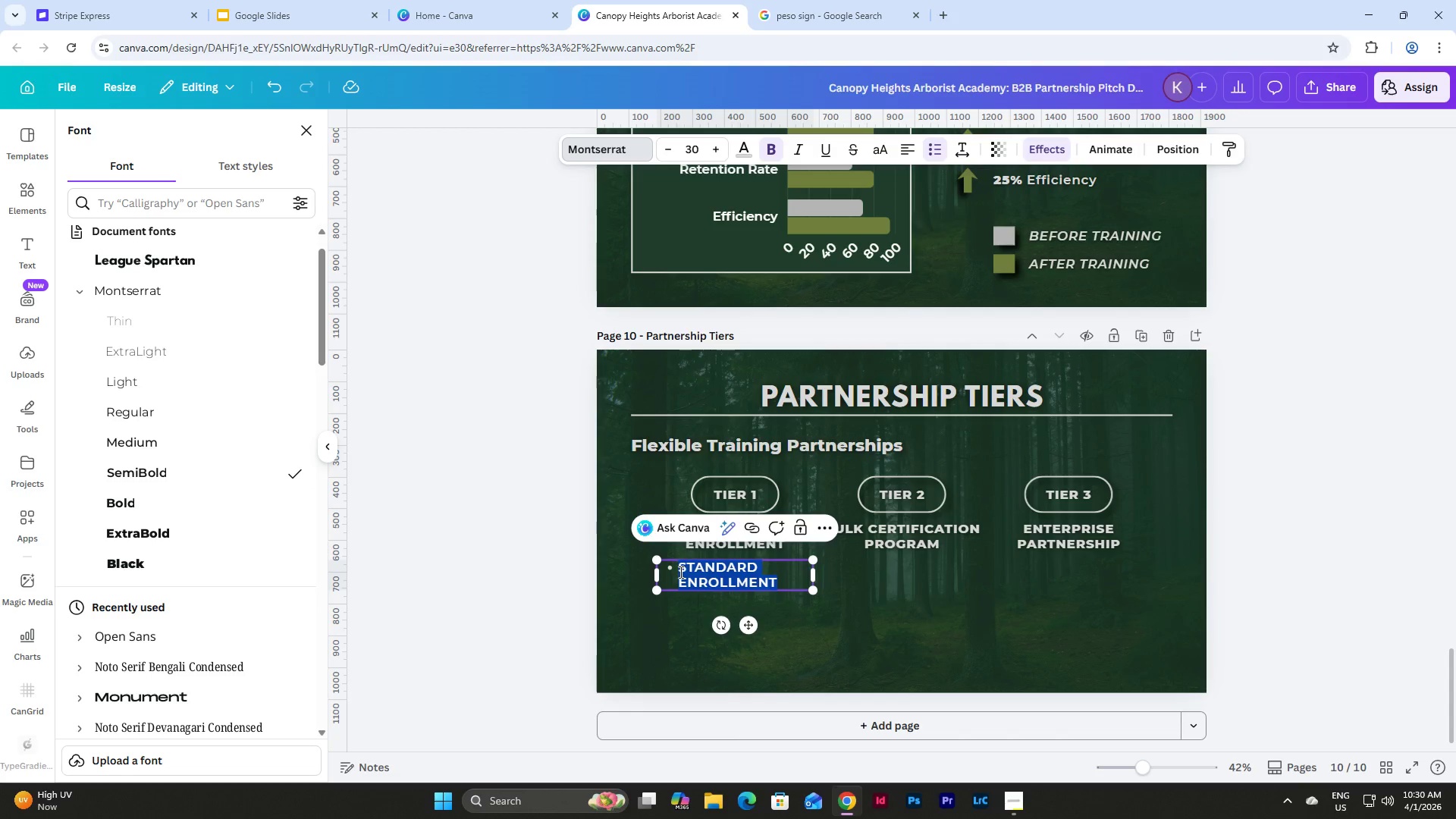 
left_click([679, 572])
 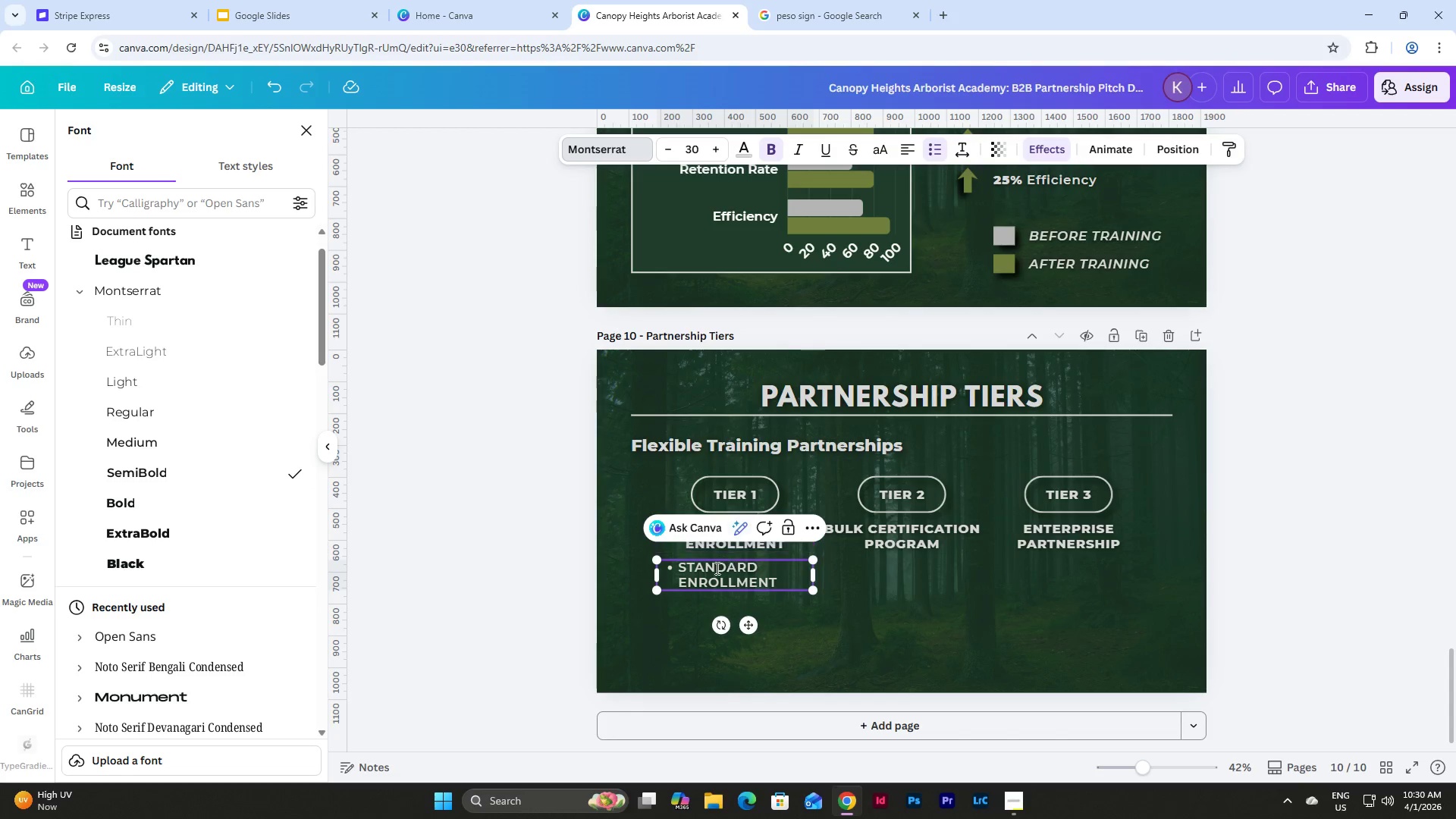 
left_click_drag(start_coordinate=[1138, 767], to_coordinate=[1160, 767])
 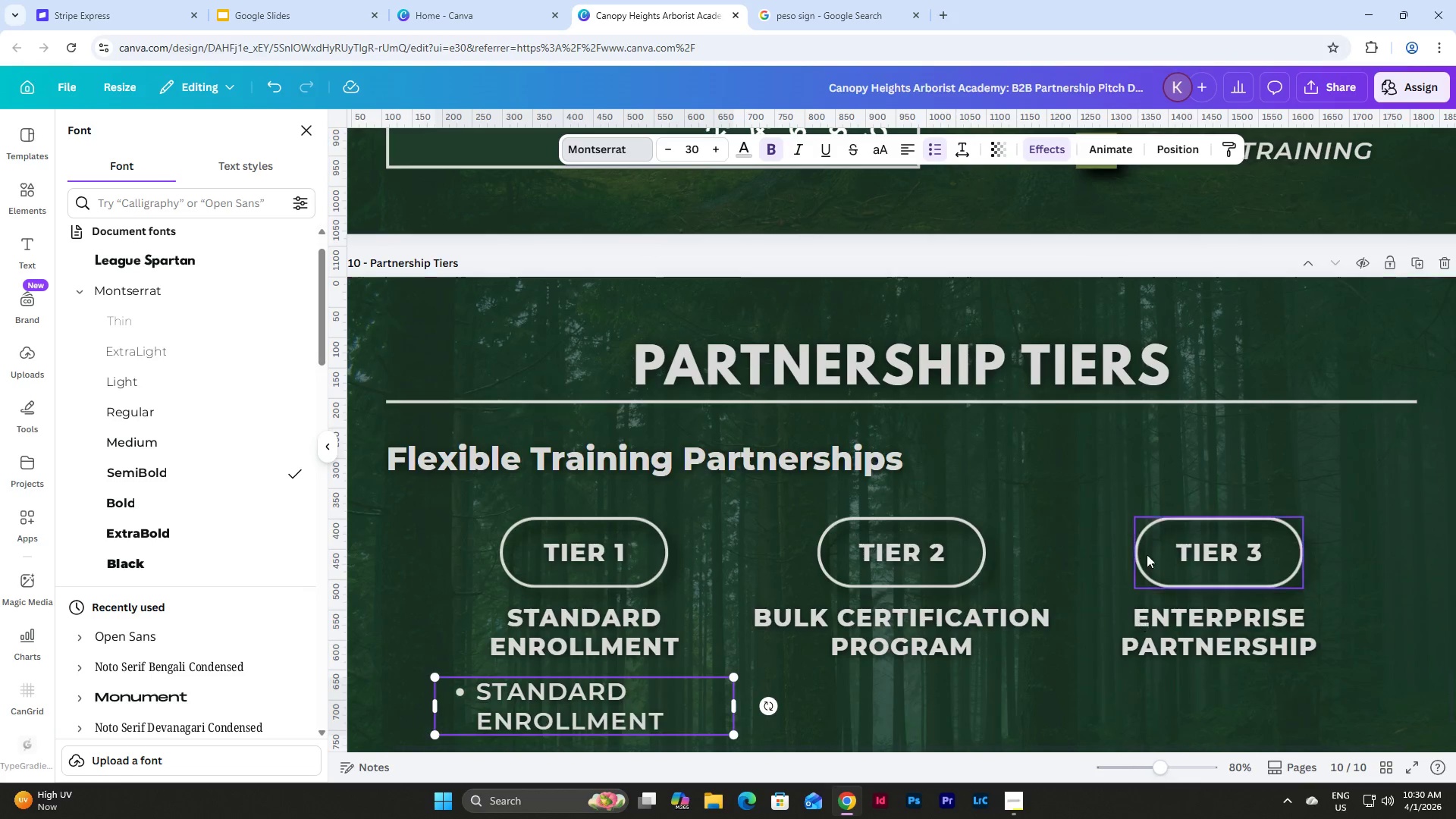 
scroll: coordinate [1160, 543], scroll_direction: down, amount: 4.0
 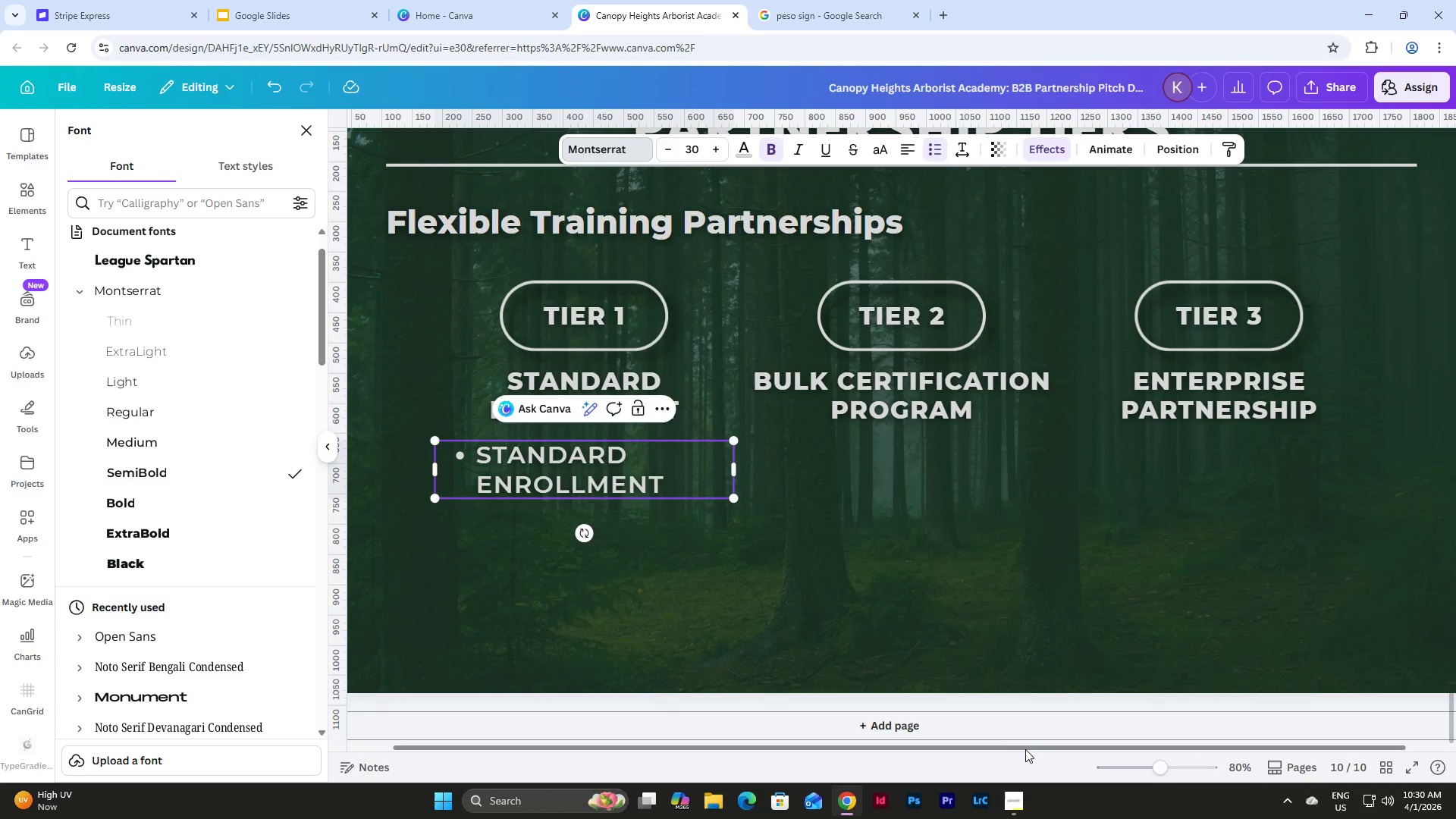 
left_click_drag(start_coordinate=[1026, 747], to_coordinate=[874, 748])
 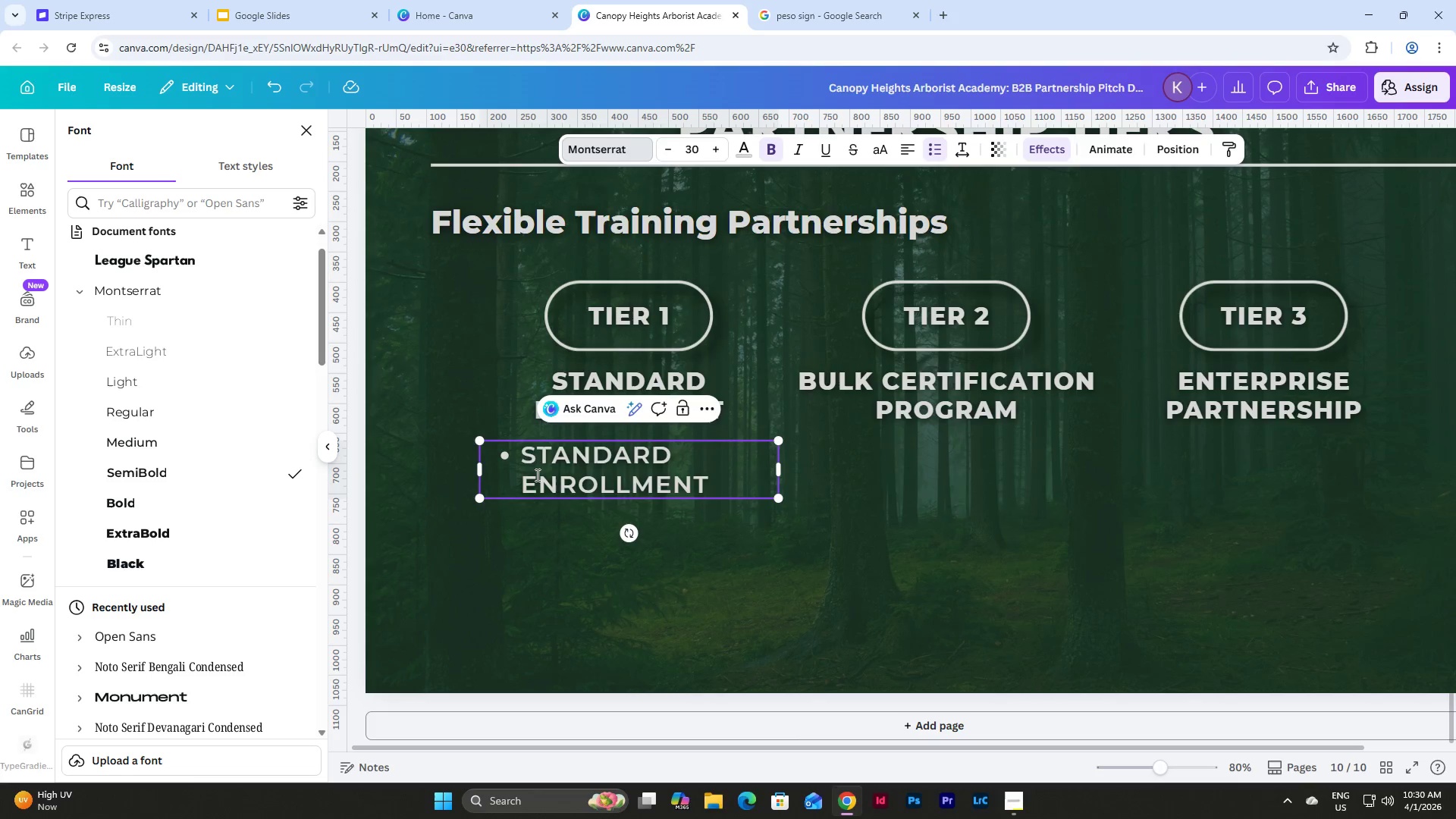 
left_click([525, 452])
 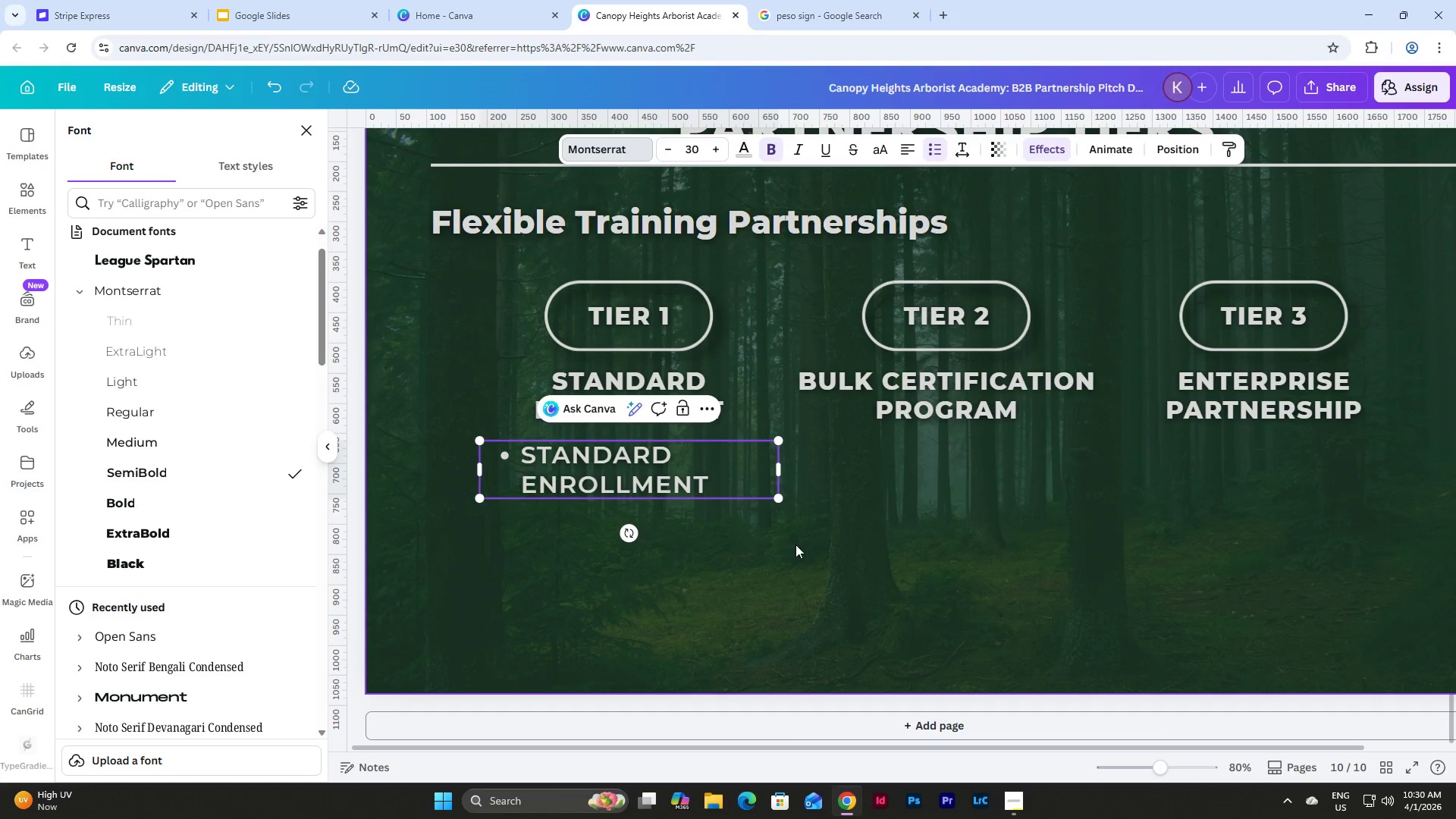 
left_click([802, 548])
 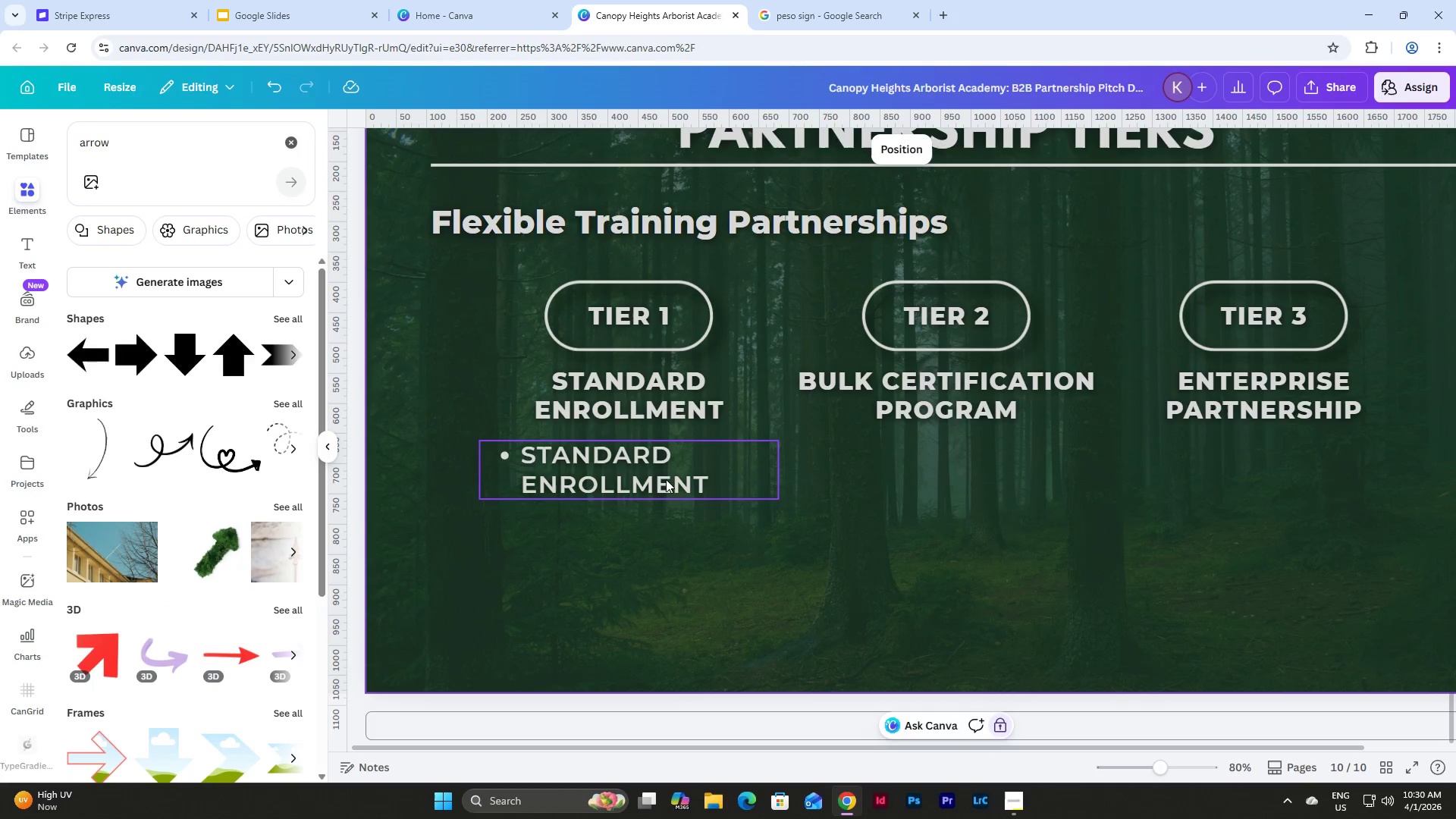 
left_click([659, 475])
 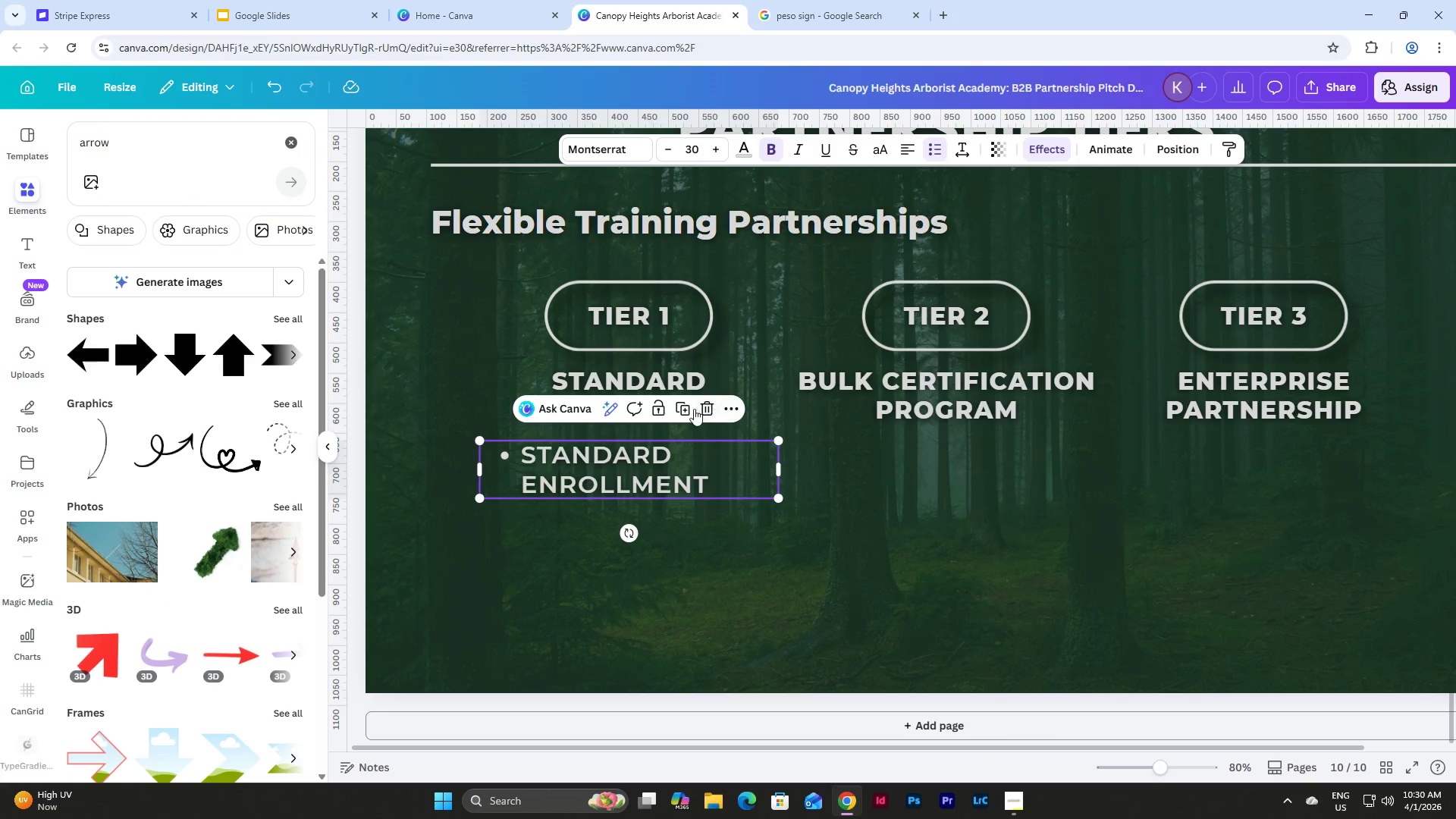 
left_click([681, 409])
 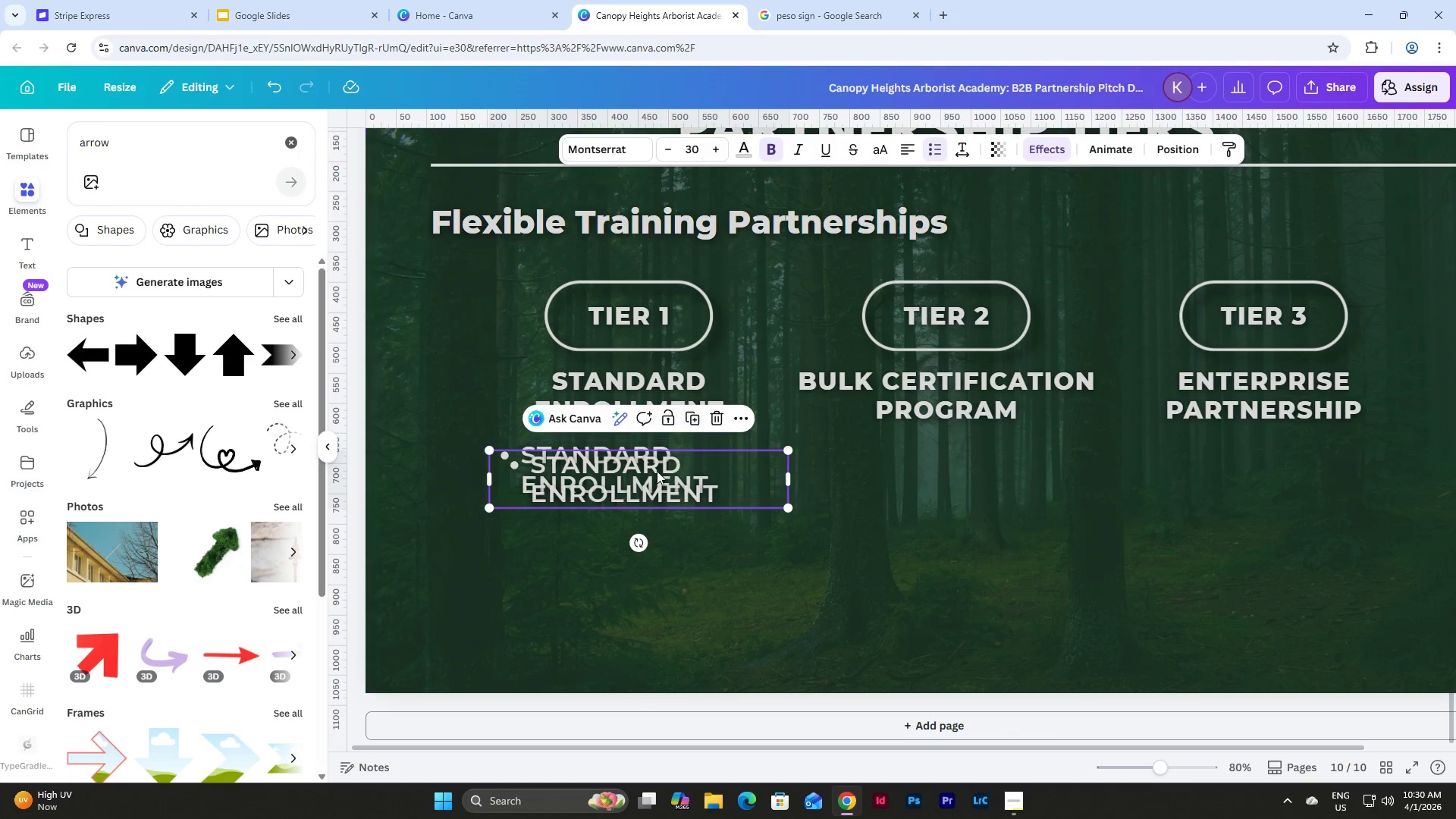 
left_click_drag(start_coordinate=[653, 469], to_coordinate=[959, 456])
 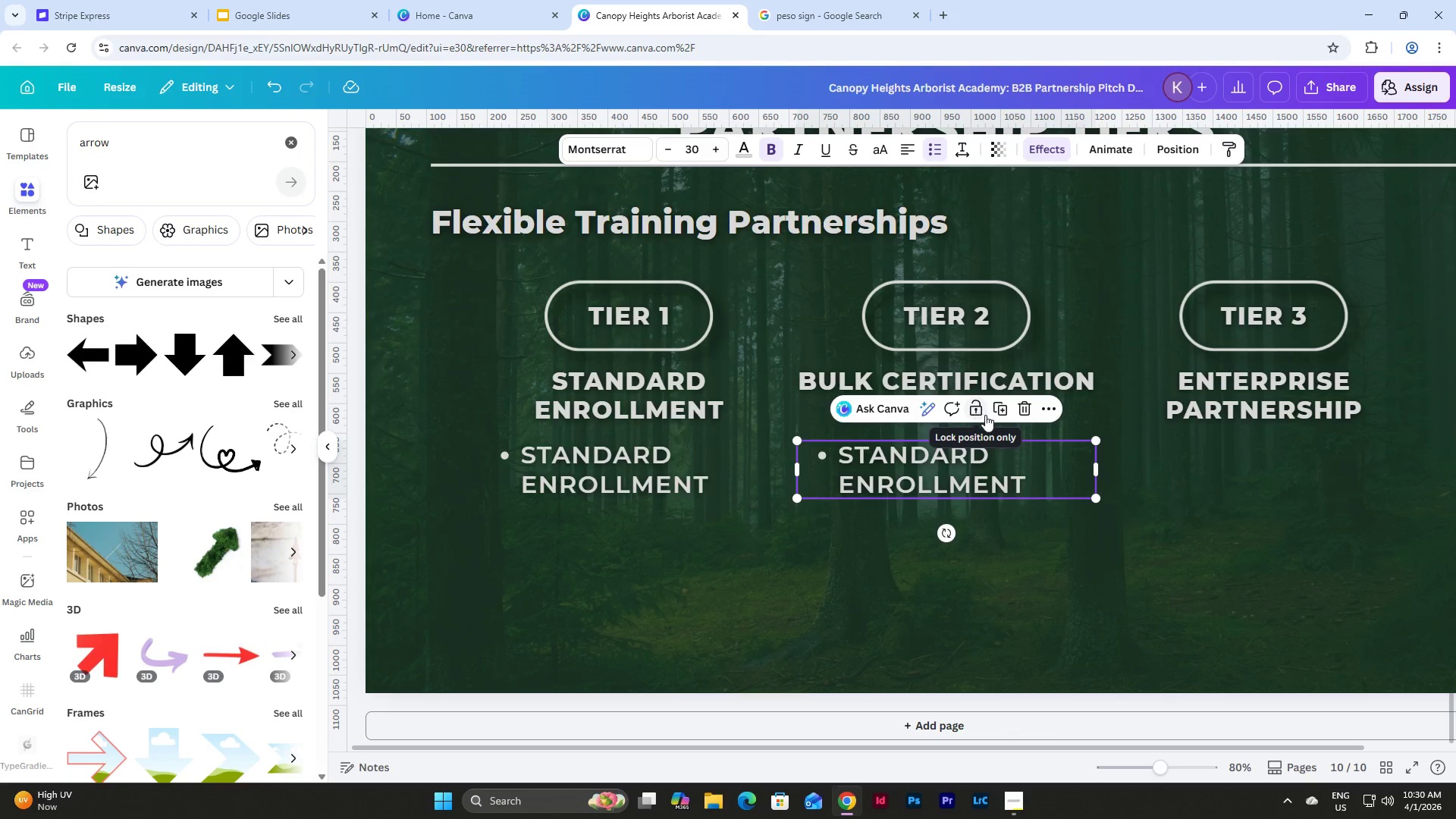 
left_click([1002, 402])
 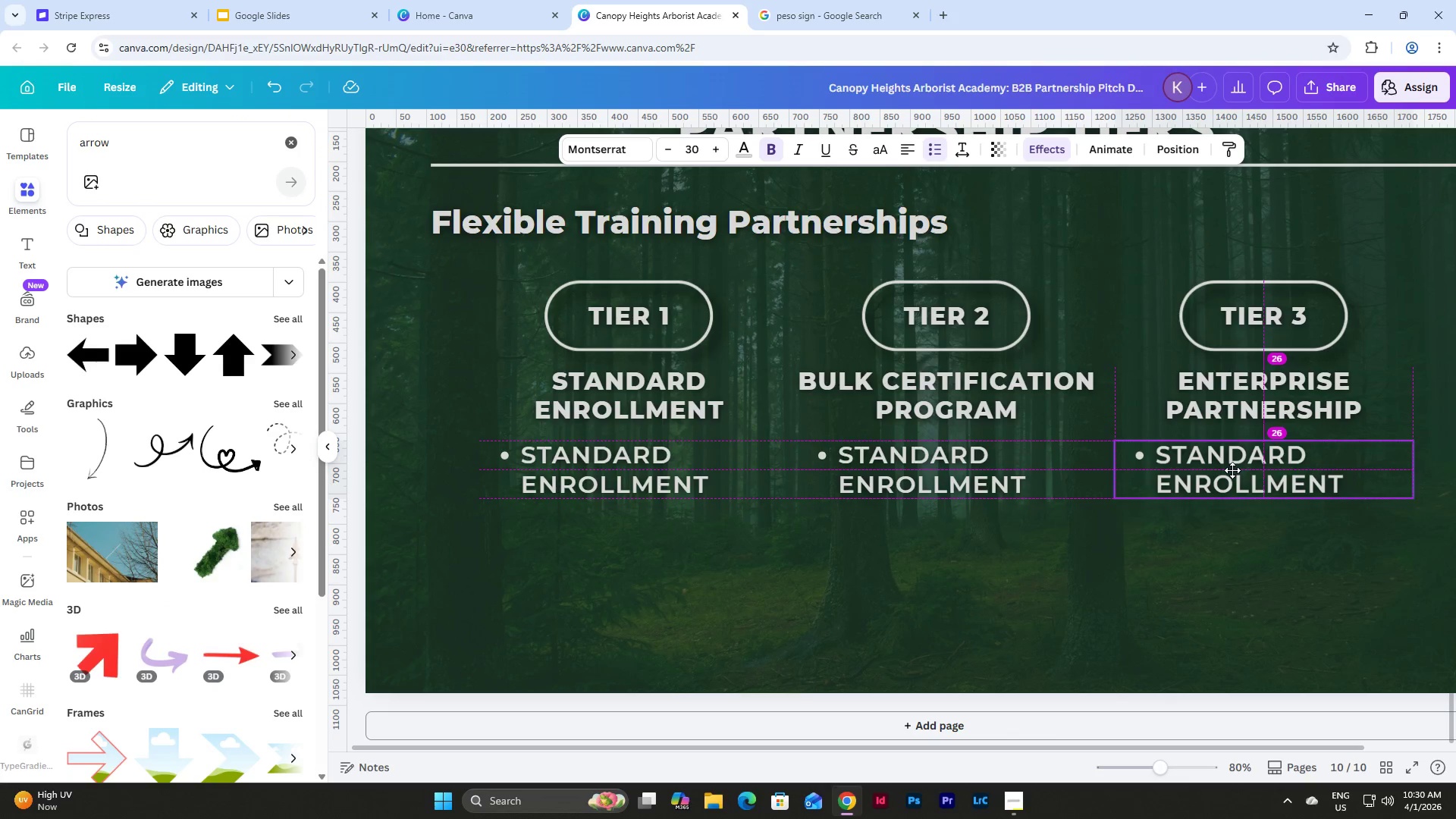 
left_click([1231, 579])
 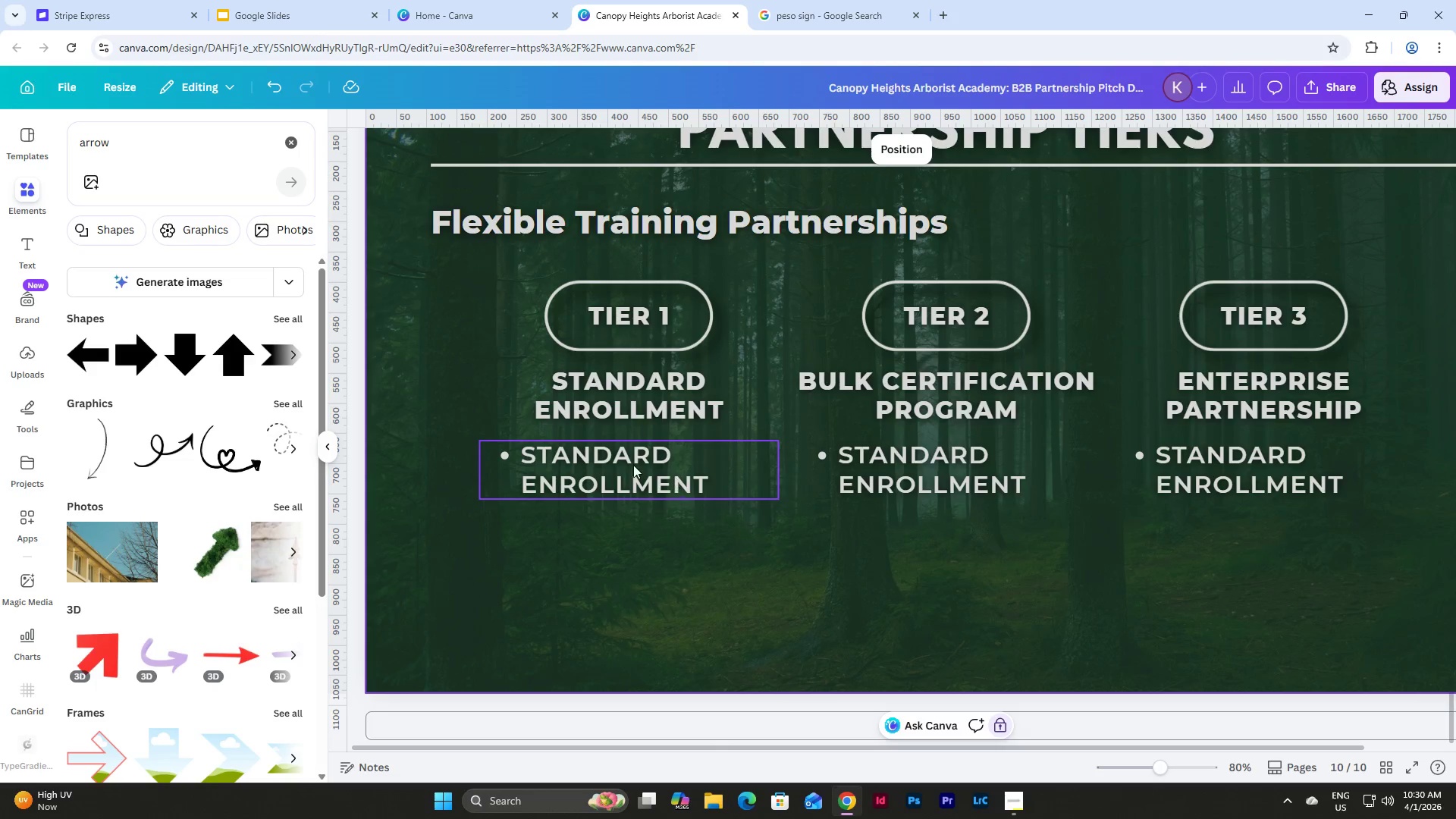 
double_click([633, 465])
 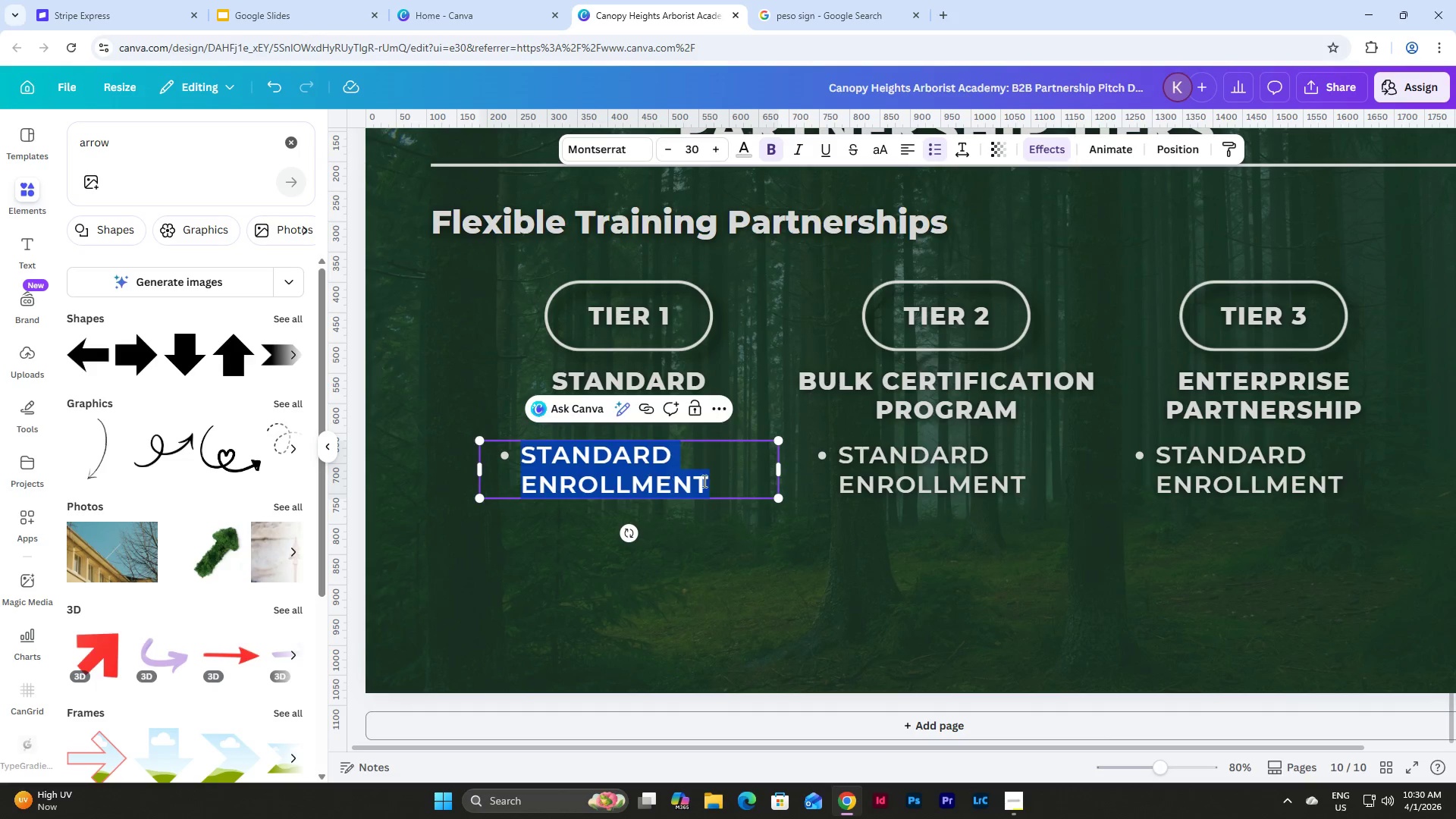 
triple_click([706, 482])
 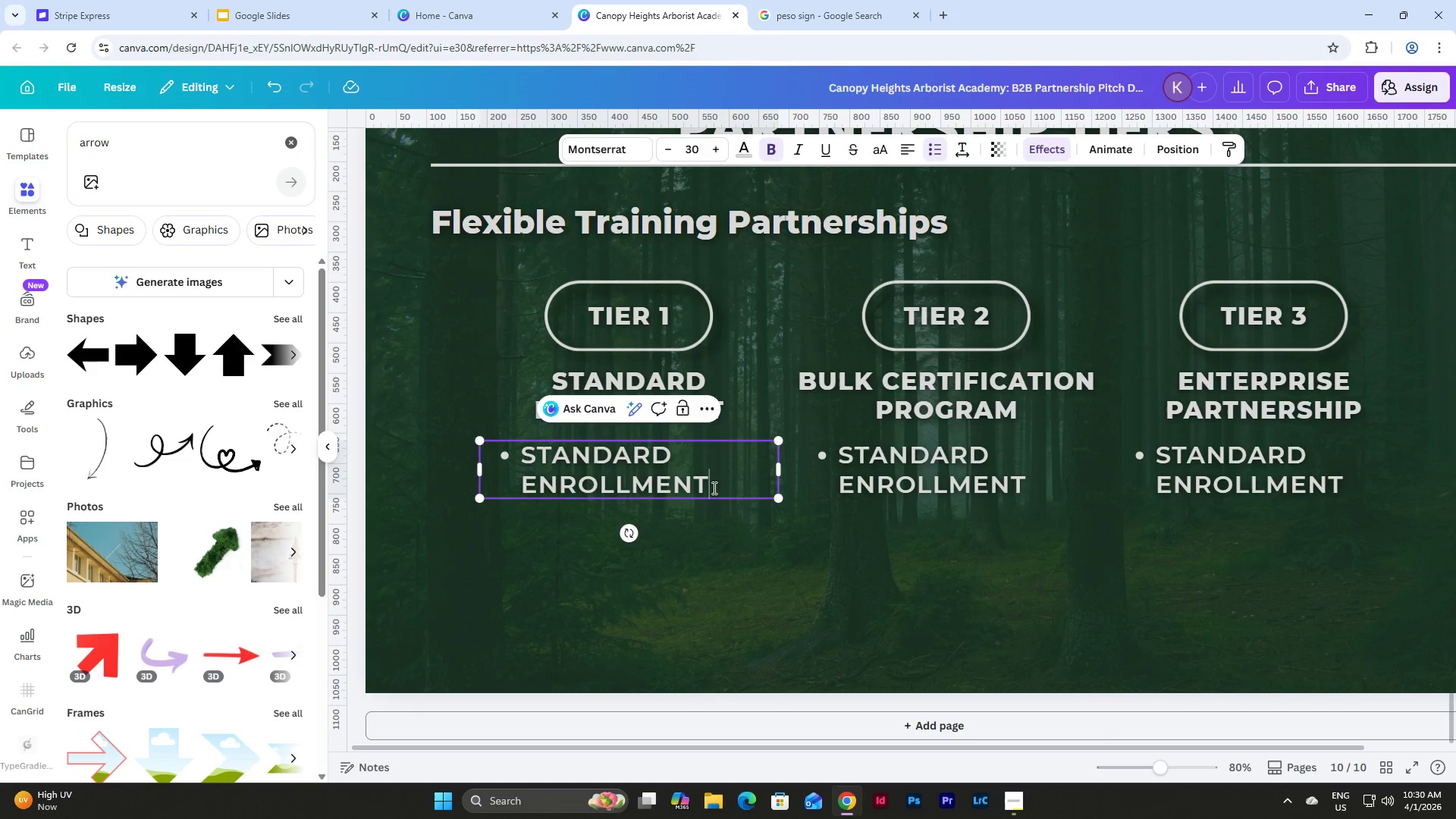 
left_click_drag(start_coordinate=[714, 488], to_coordinate=[526, 466])
 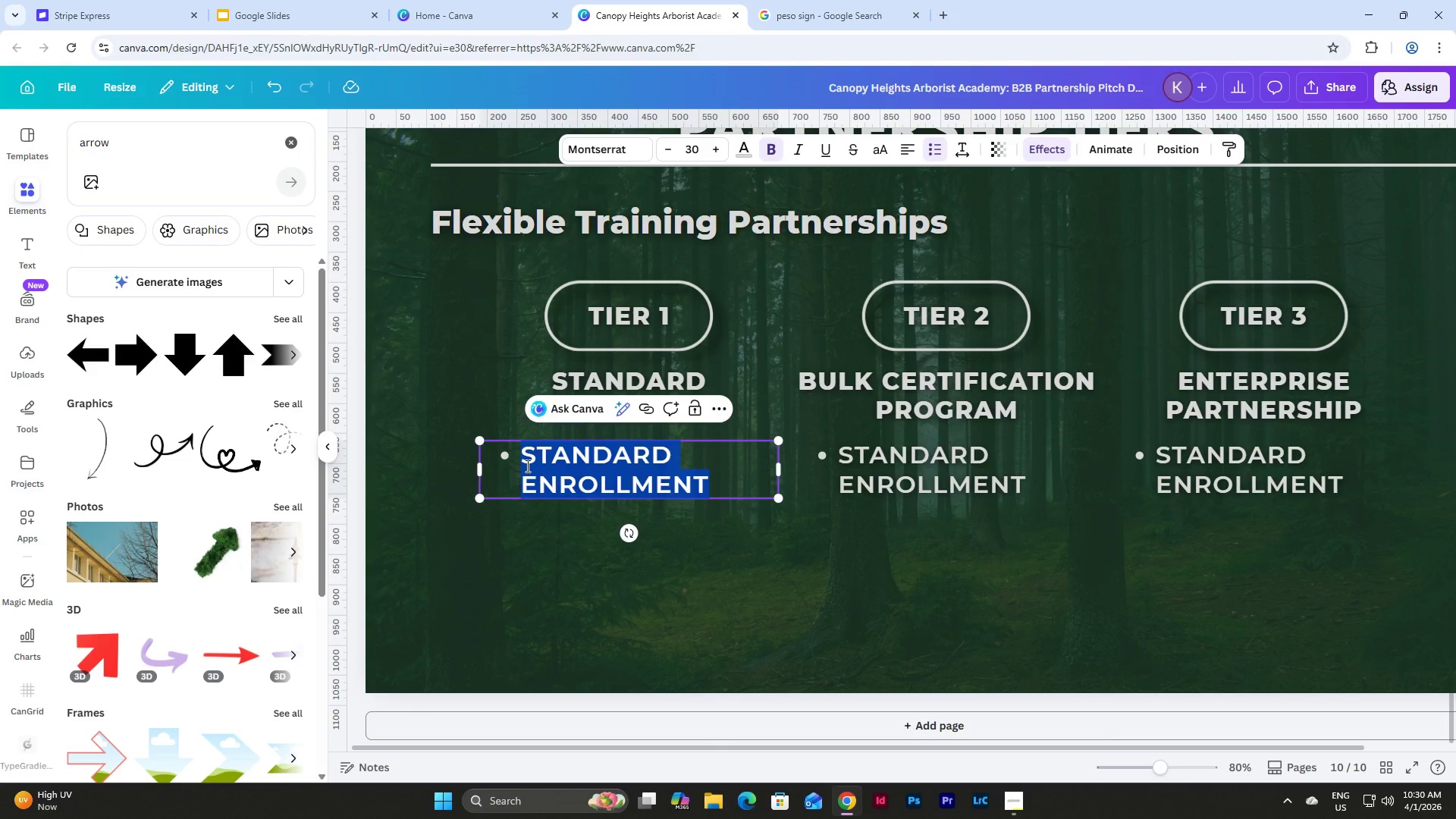 
type(Per tai)
key(Backspace)
key(Backspace)
type(raining)
key(Backspace)
key(Backspace)
key(Backspace)
type(ee price)
key(Backspace)
type(ing)
 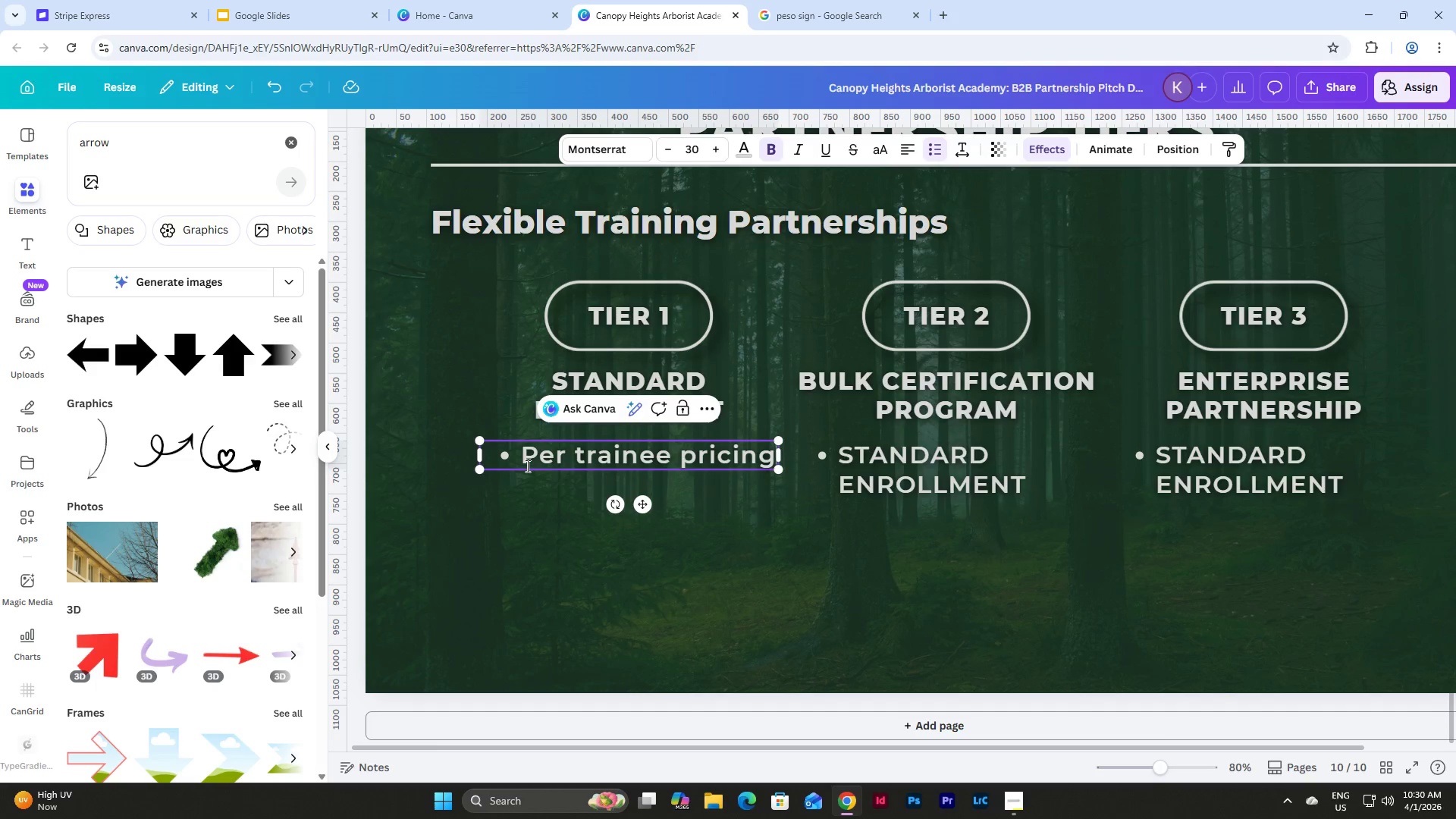 
key(Enter)
 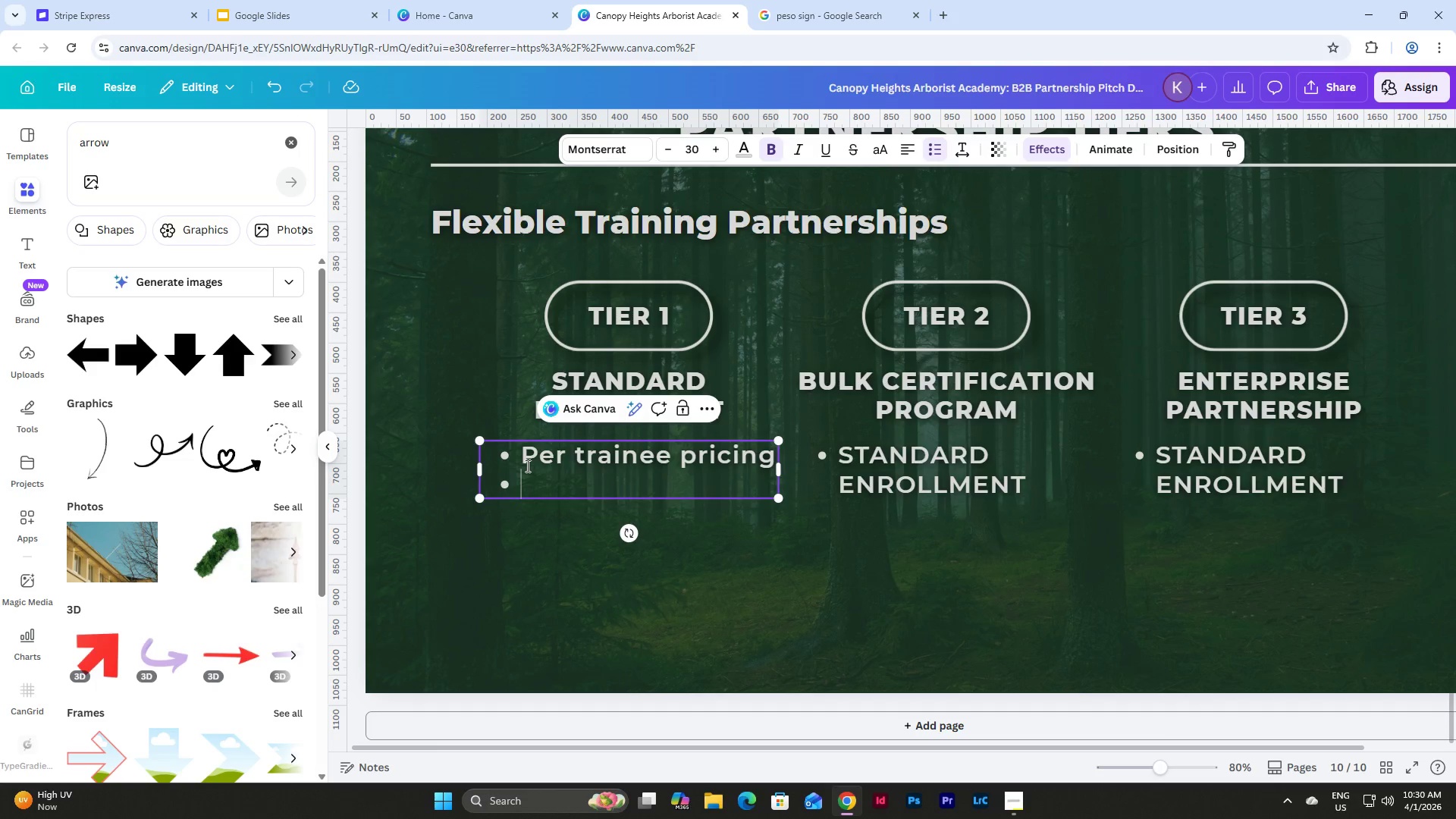 
type(Scc)
key(Backspace)
type(hedules)
key(Backspace)
type(d training batcjes)
key(Backspace)
key(Backspace)
key(Backspace)
type(hes)
 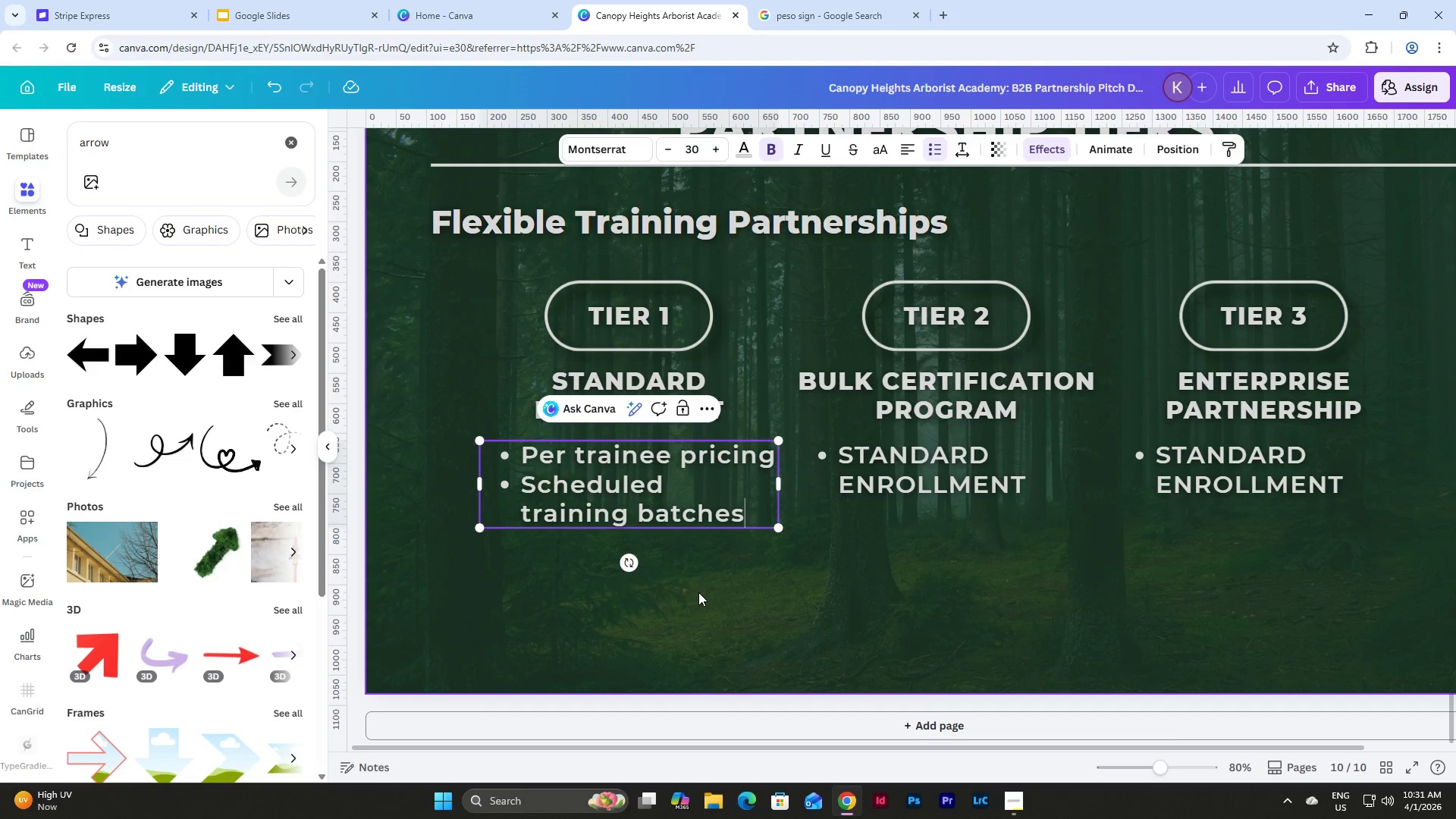 
double_click([695, 504])
 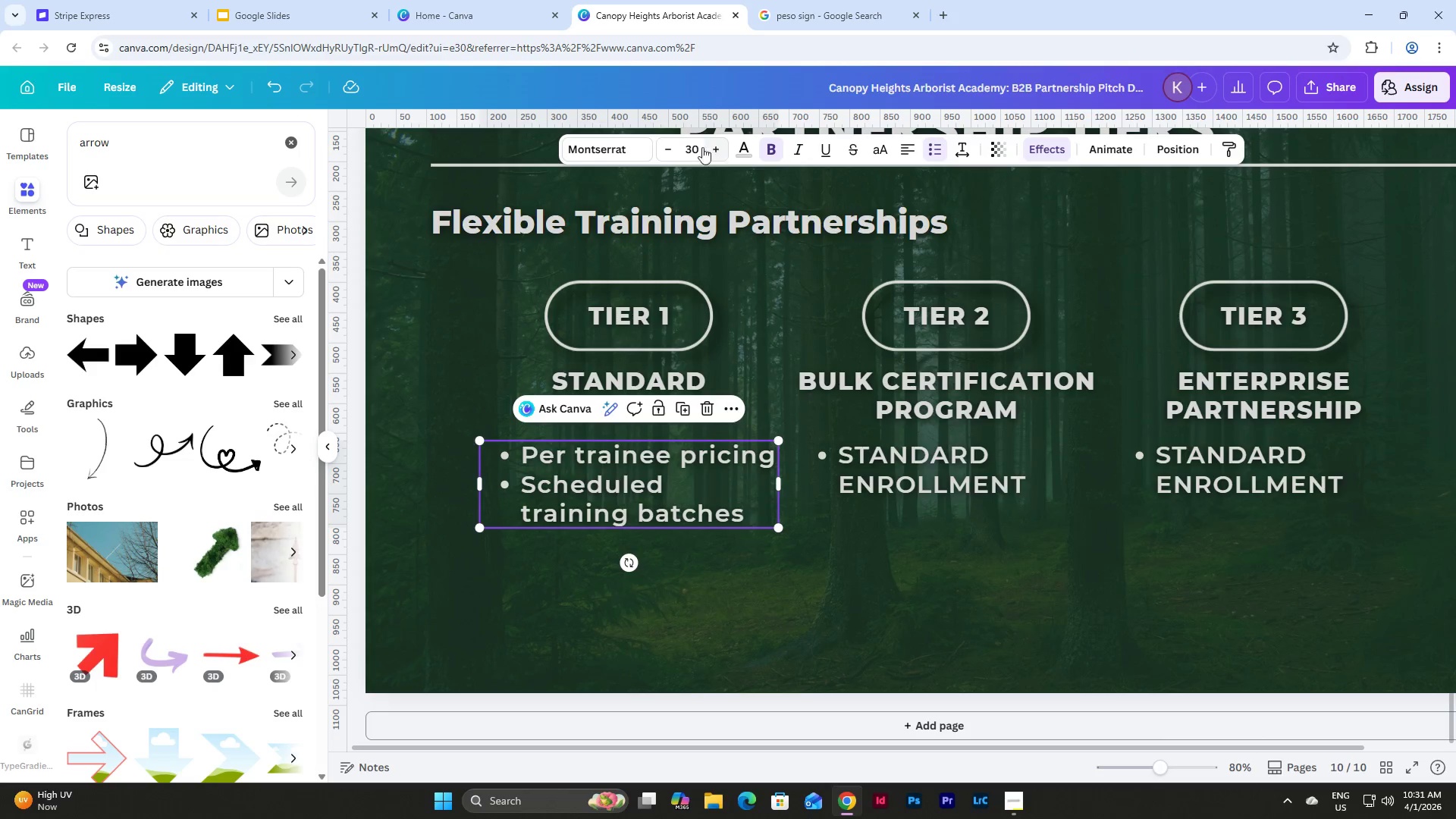 
left_click([700, 150])
 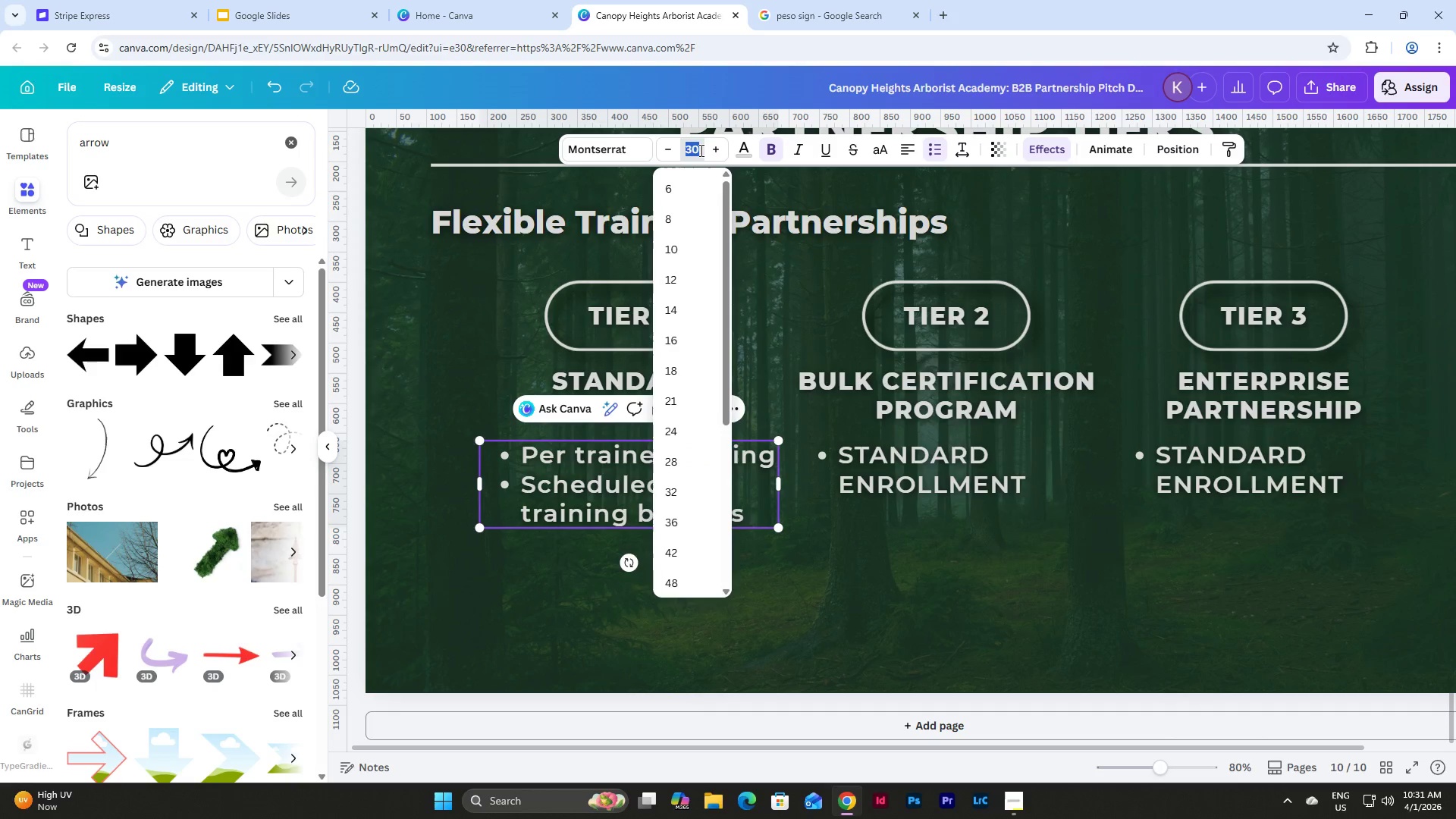 
key(Numpad2)
 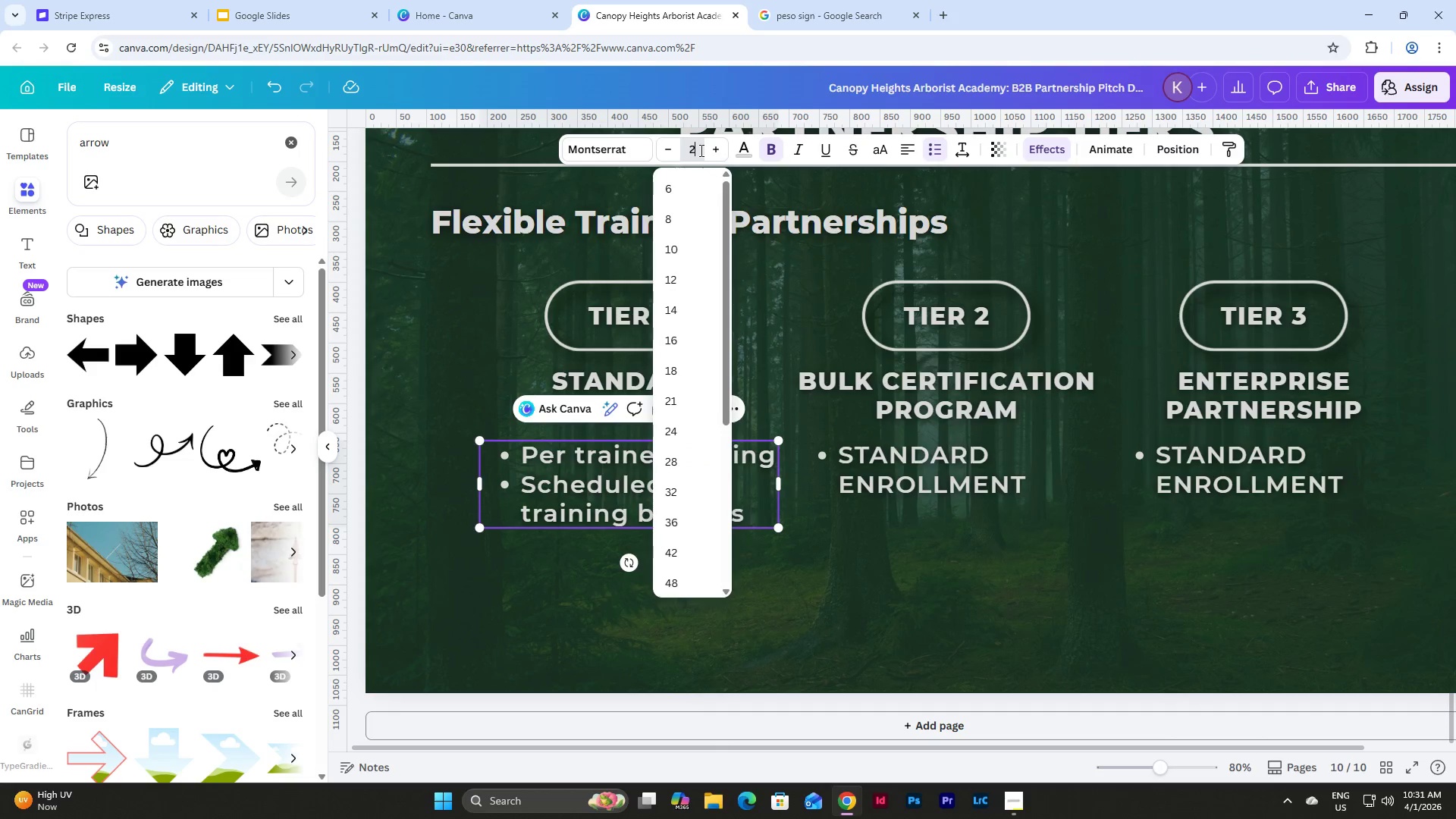 
key(Numpad5)
 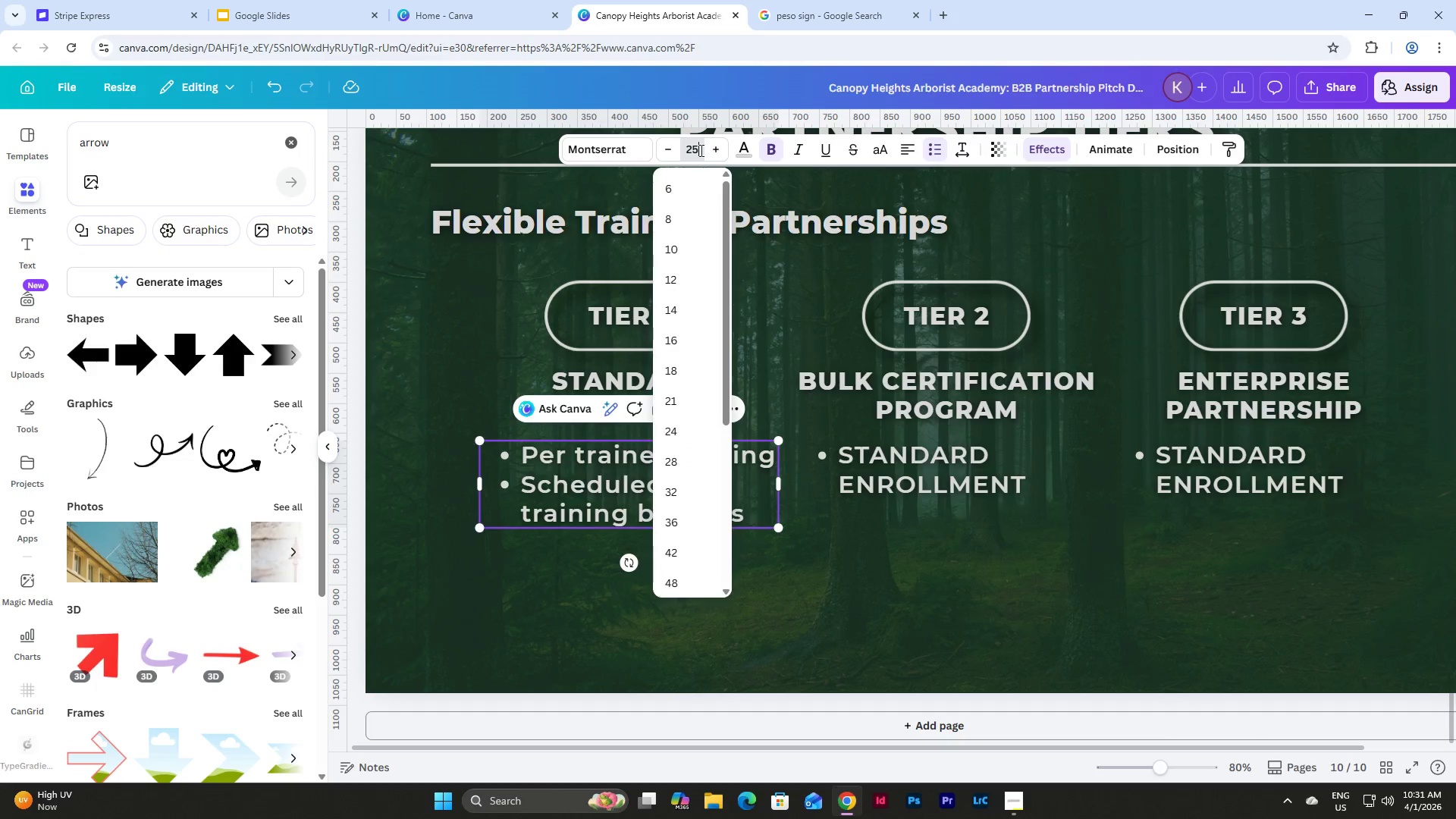 
key(NumpadEnter)
 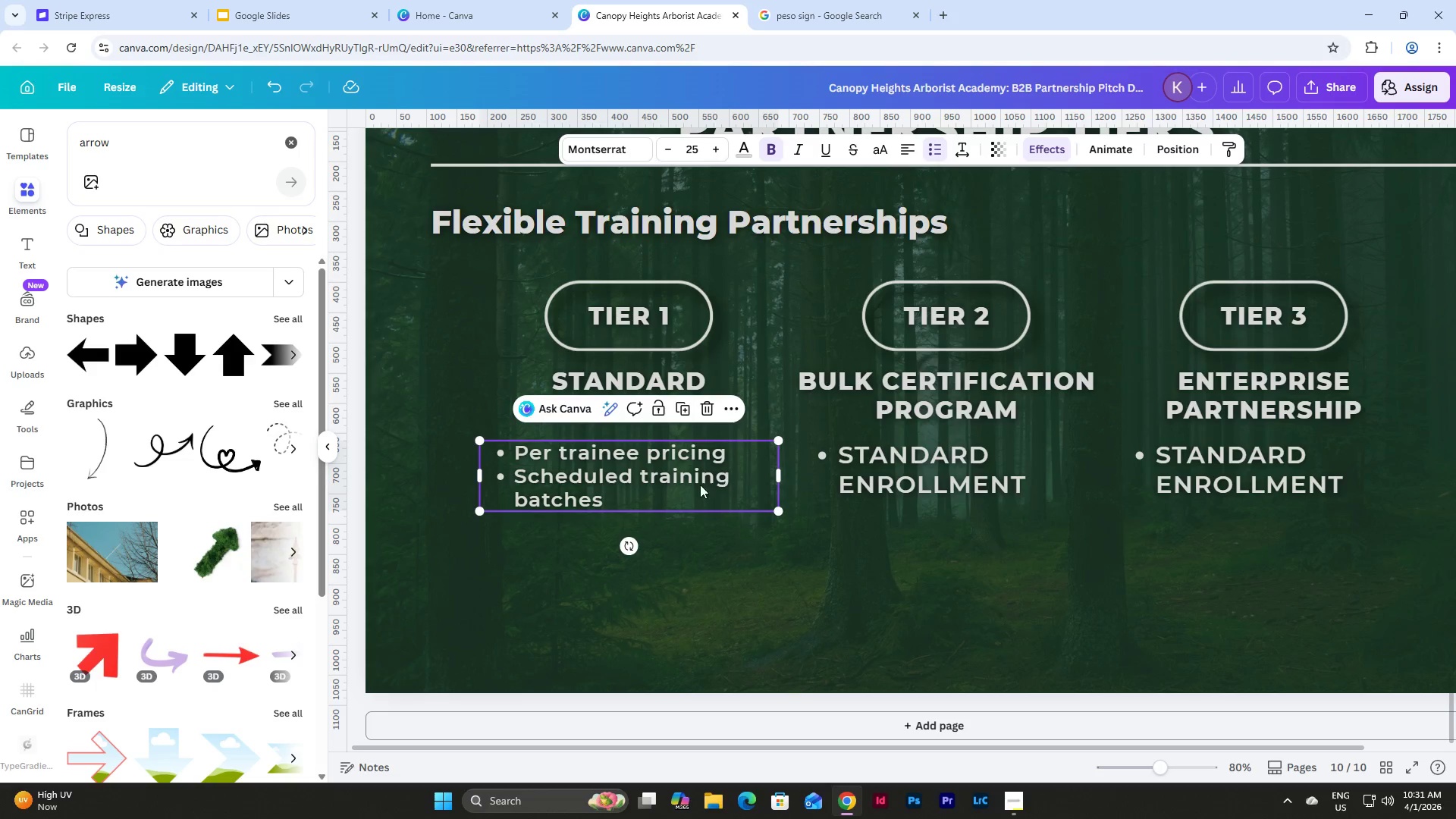 
double_click([634, 484])
 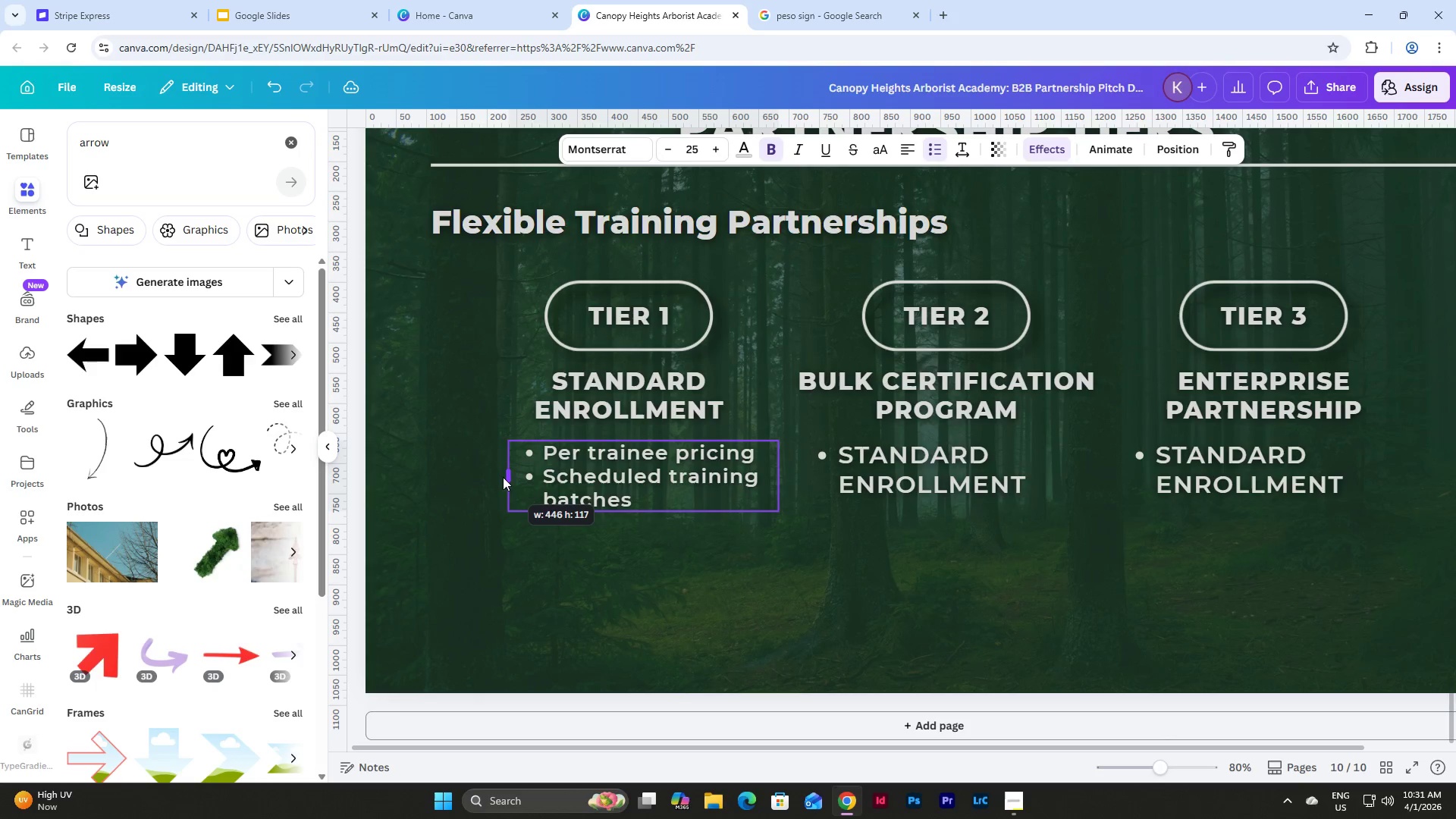 
wait(8.52)
 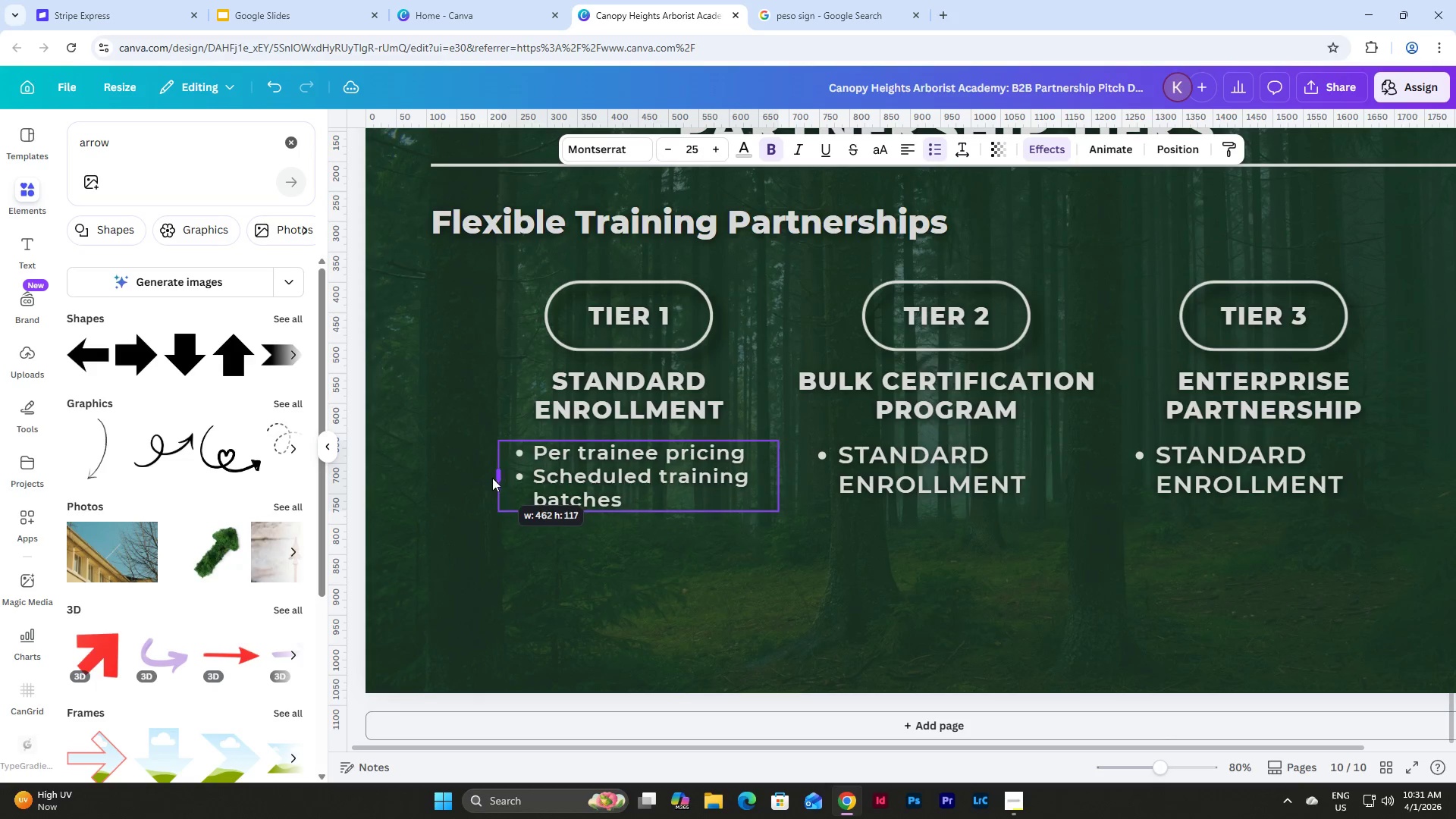 
key(Control+Z)
 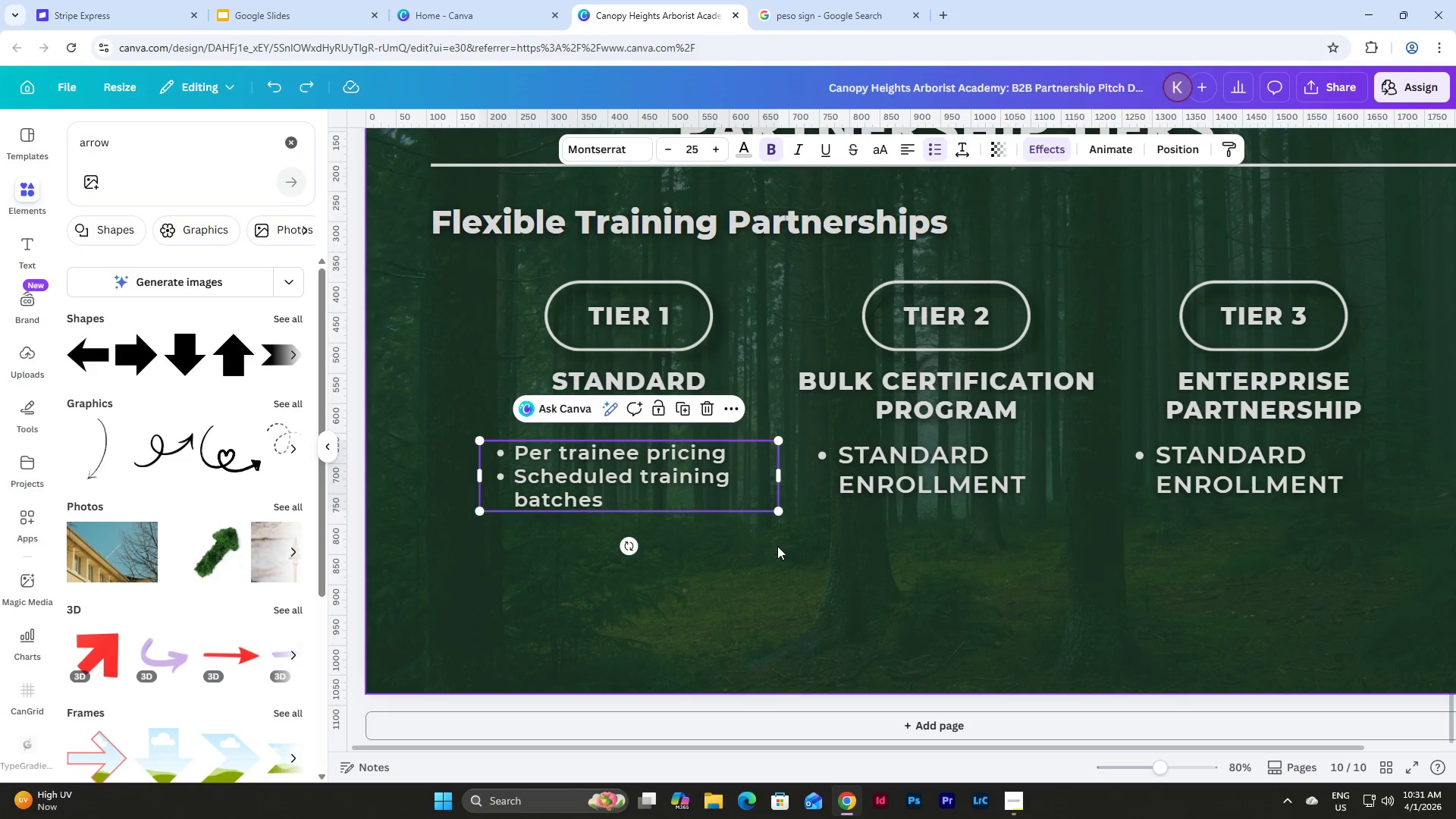 
key(Control+Z)
 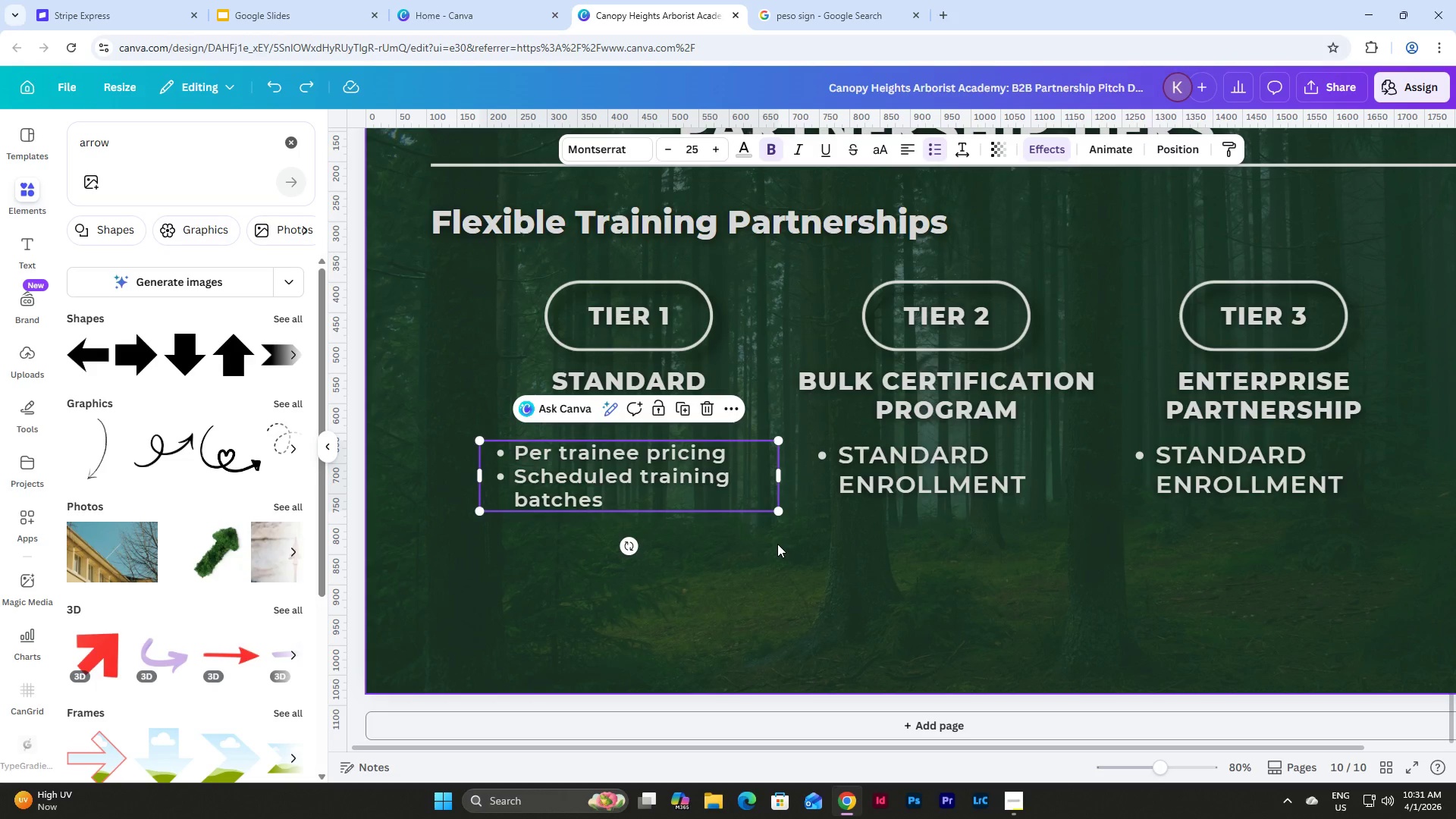 
key(Control+Z)
 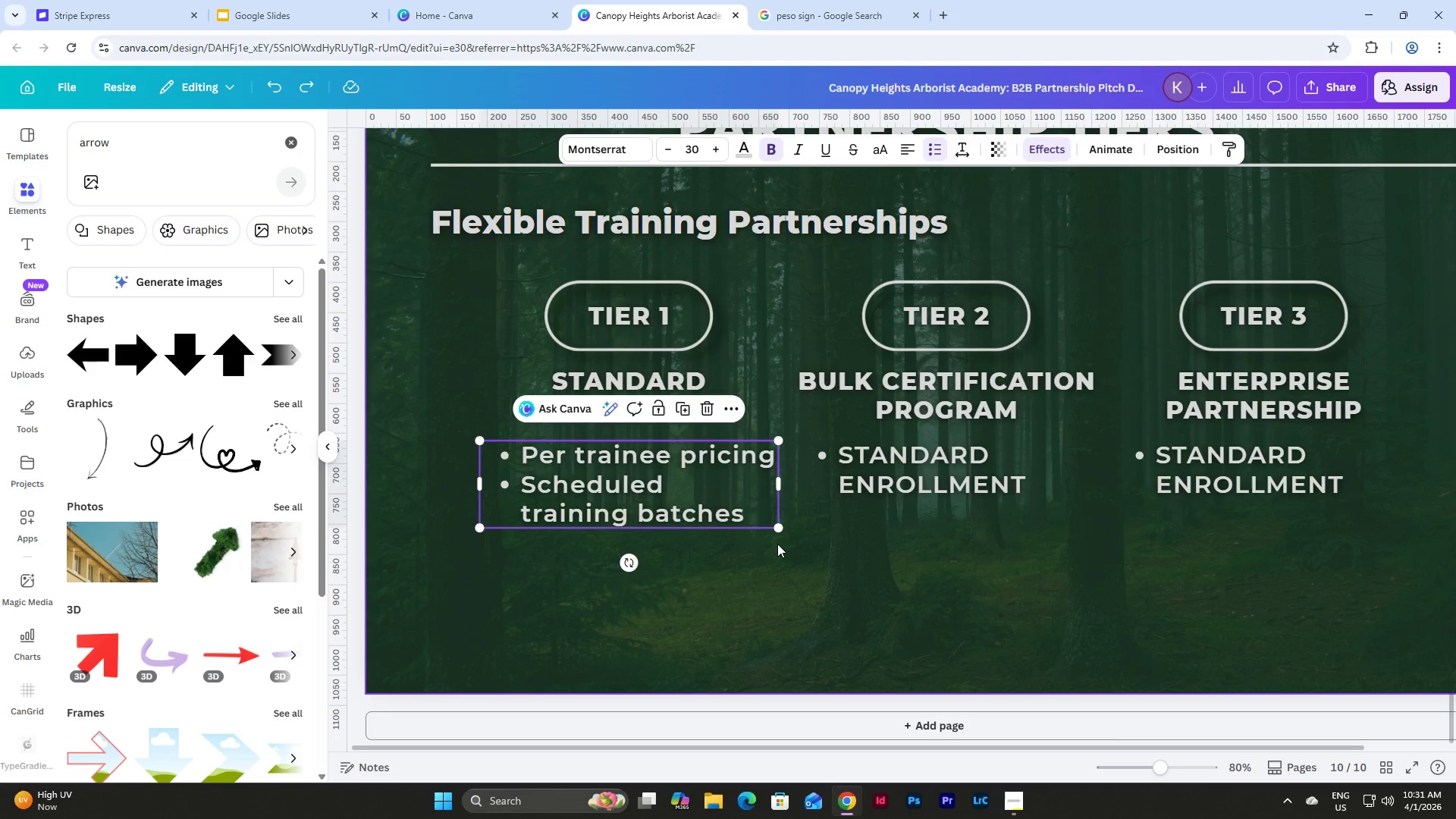 
key(Control+Y)
 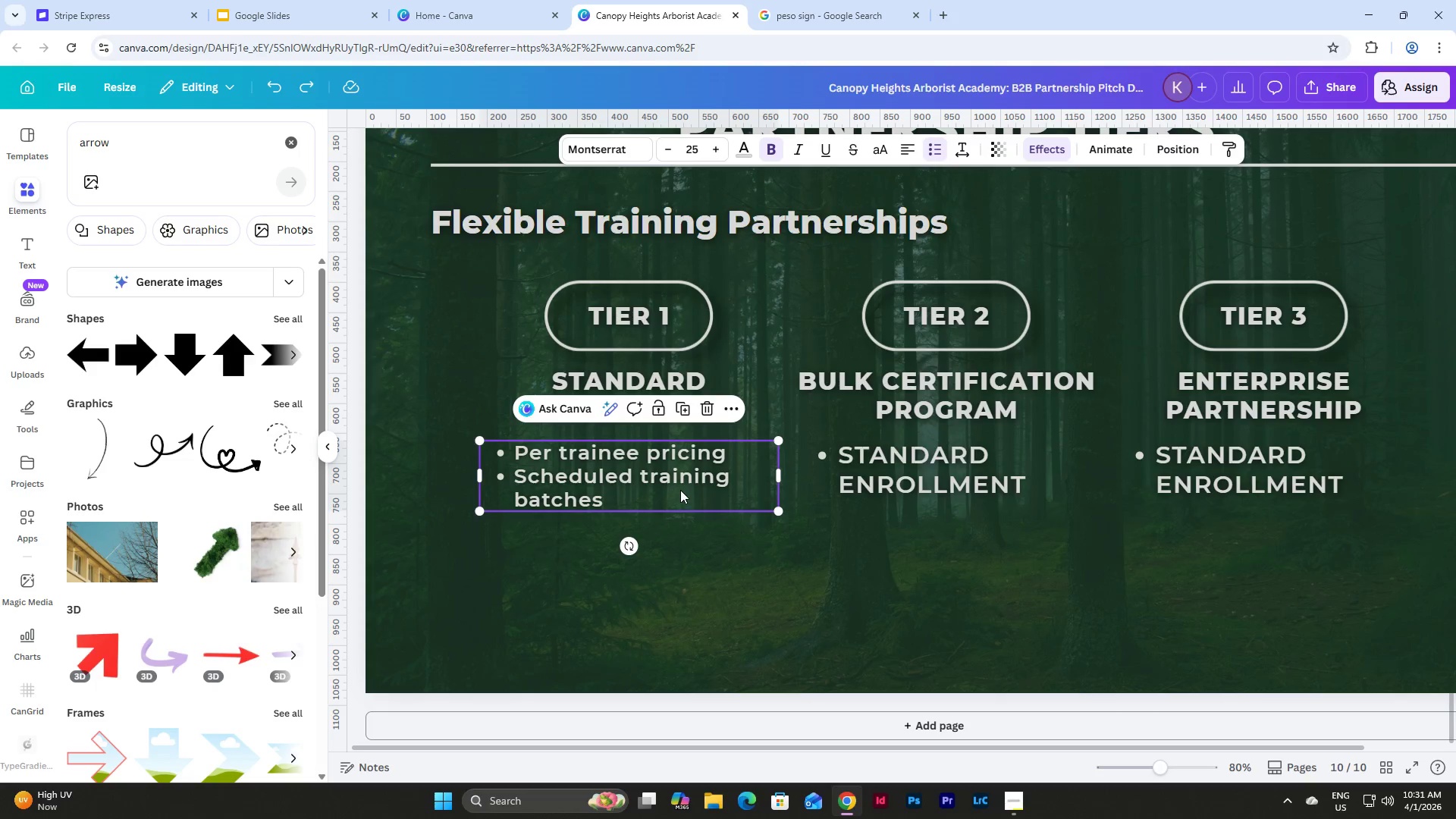 
left_click([680, 490])
 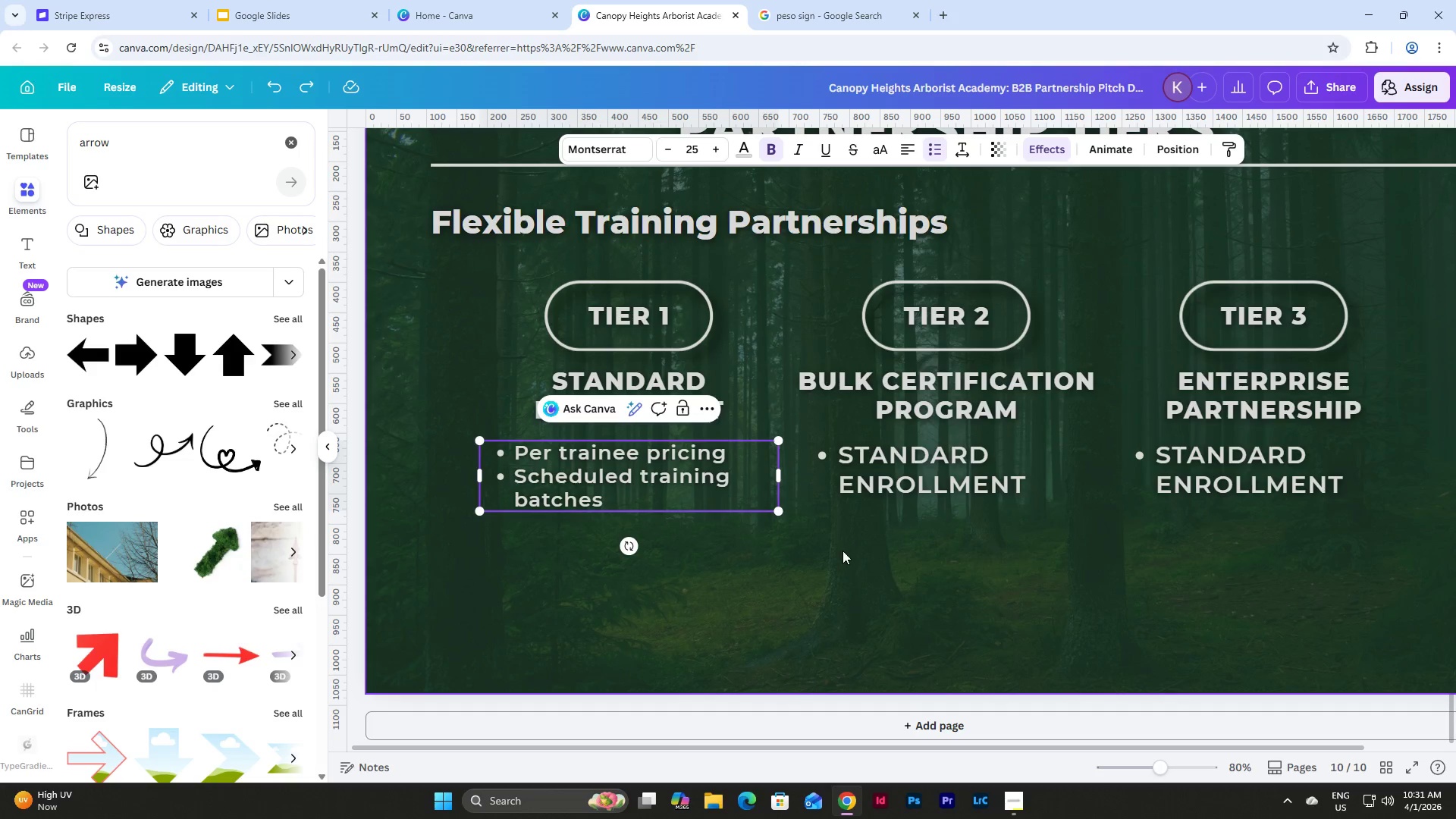 
left_click([860, 559])
 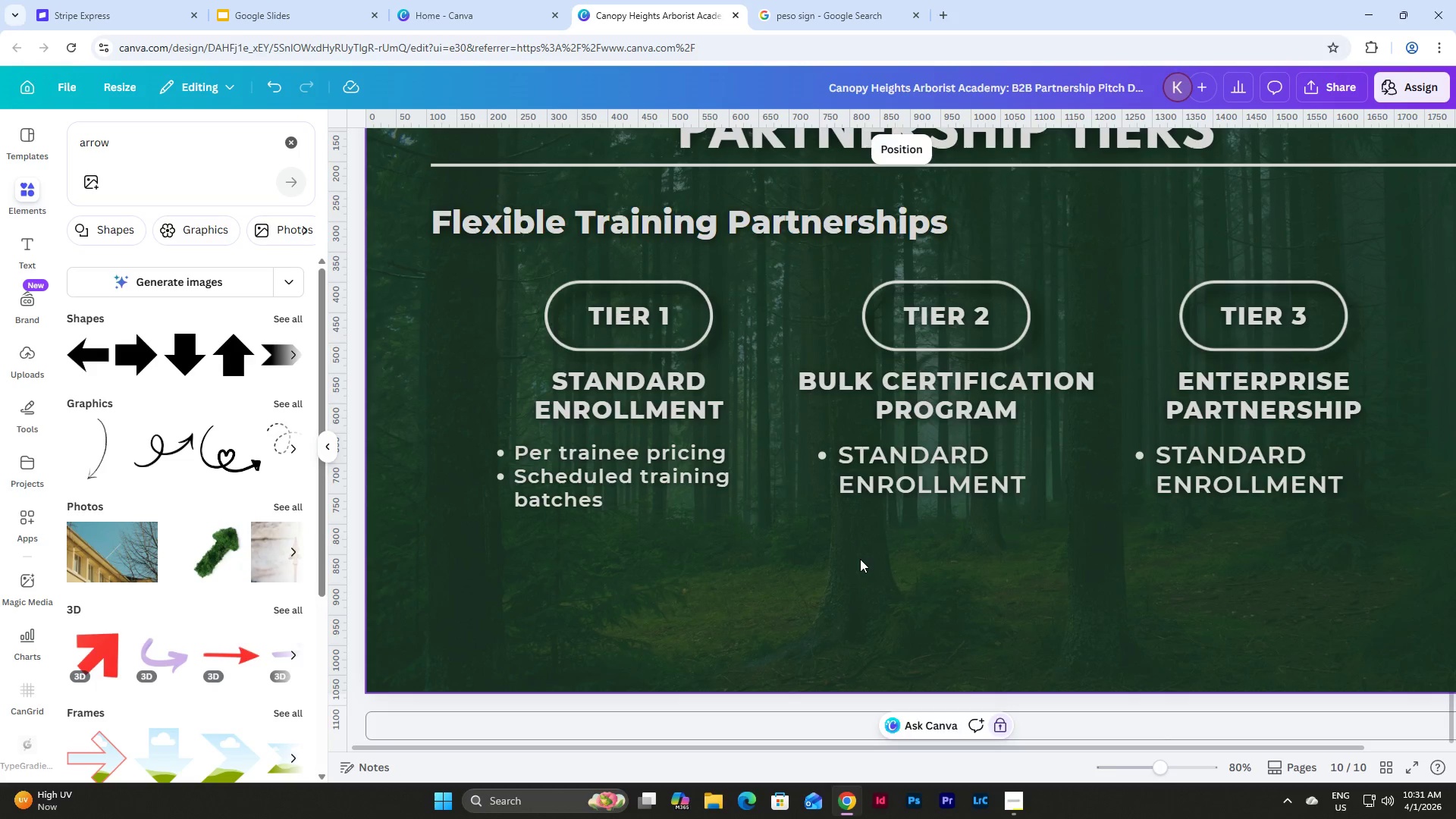 
scroll: coordinate [860, 559], scroll_direction: up, amount: 2.0
 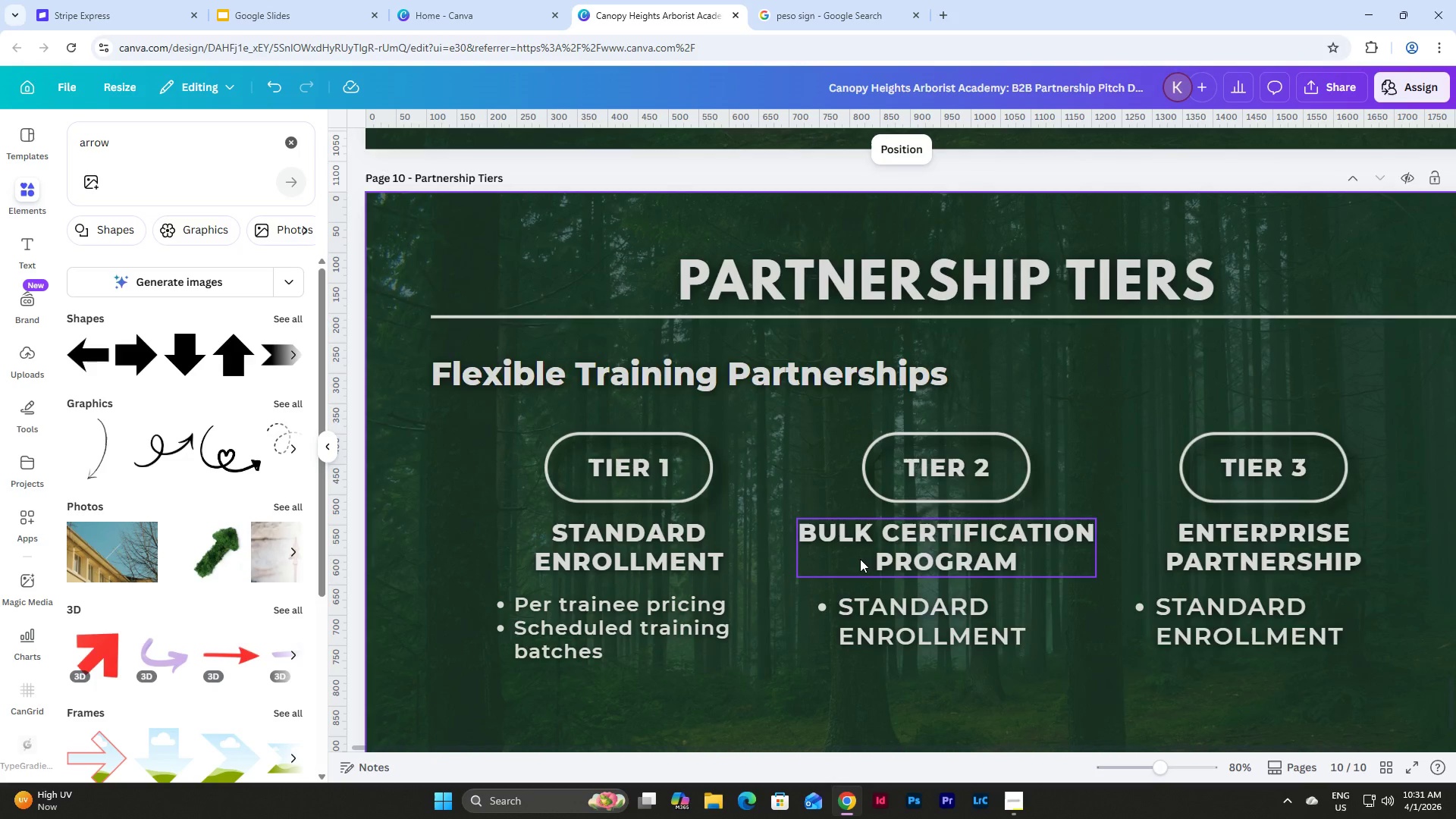 
scroll: coordinate [860, 559], scroll_direction: down, amount: 1.0
 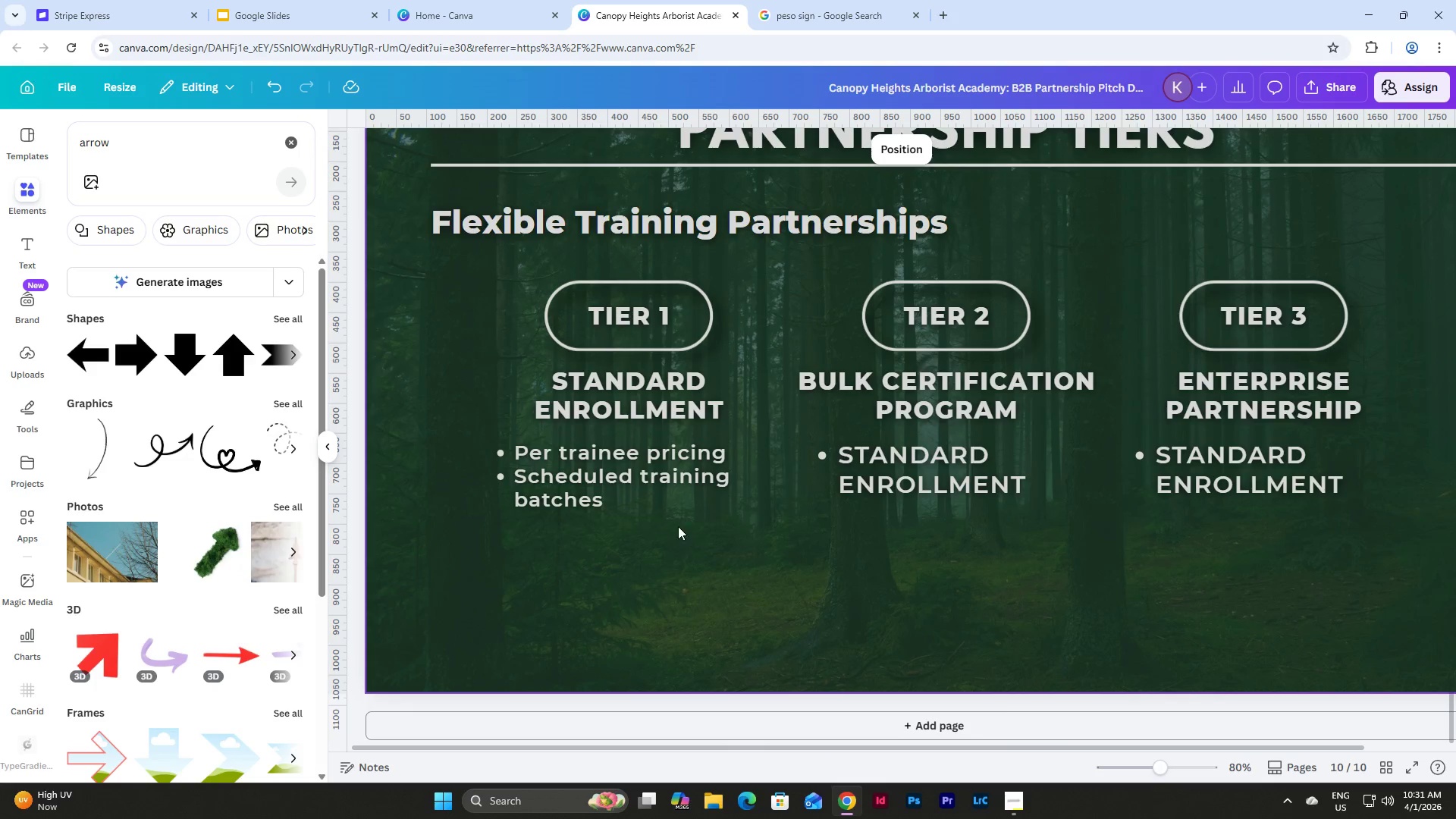 
left_click([642, 490])
 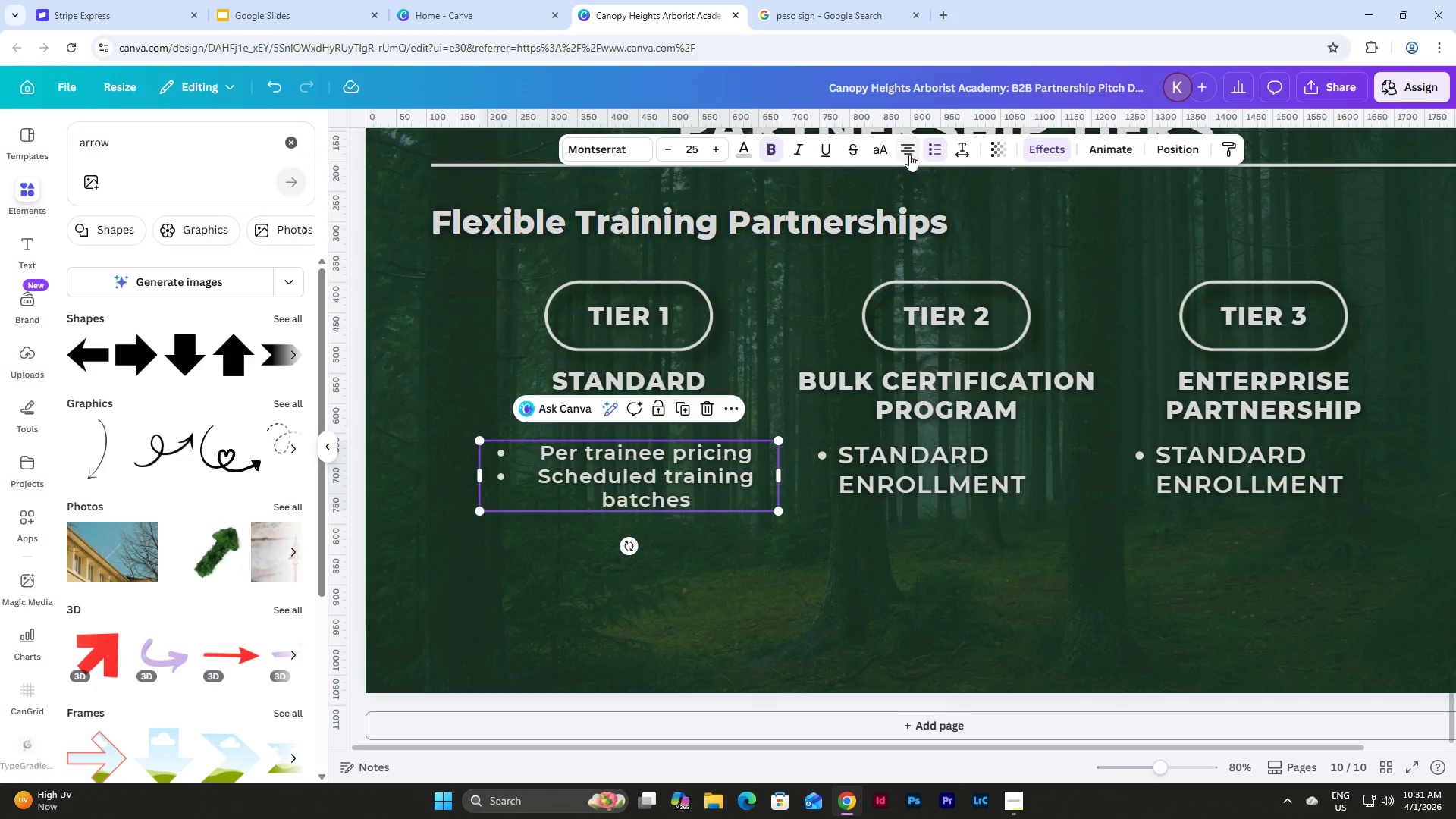 
left_click([917, 554])
 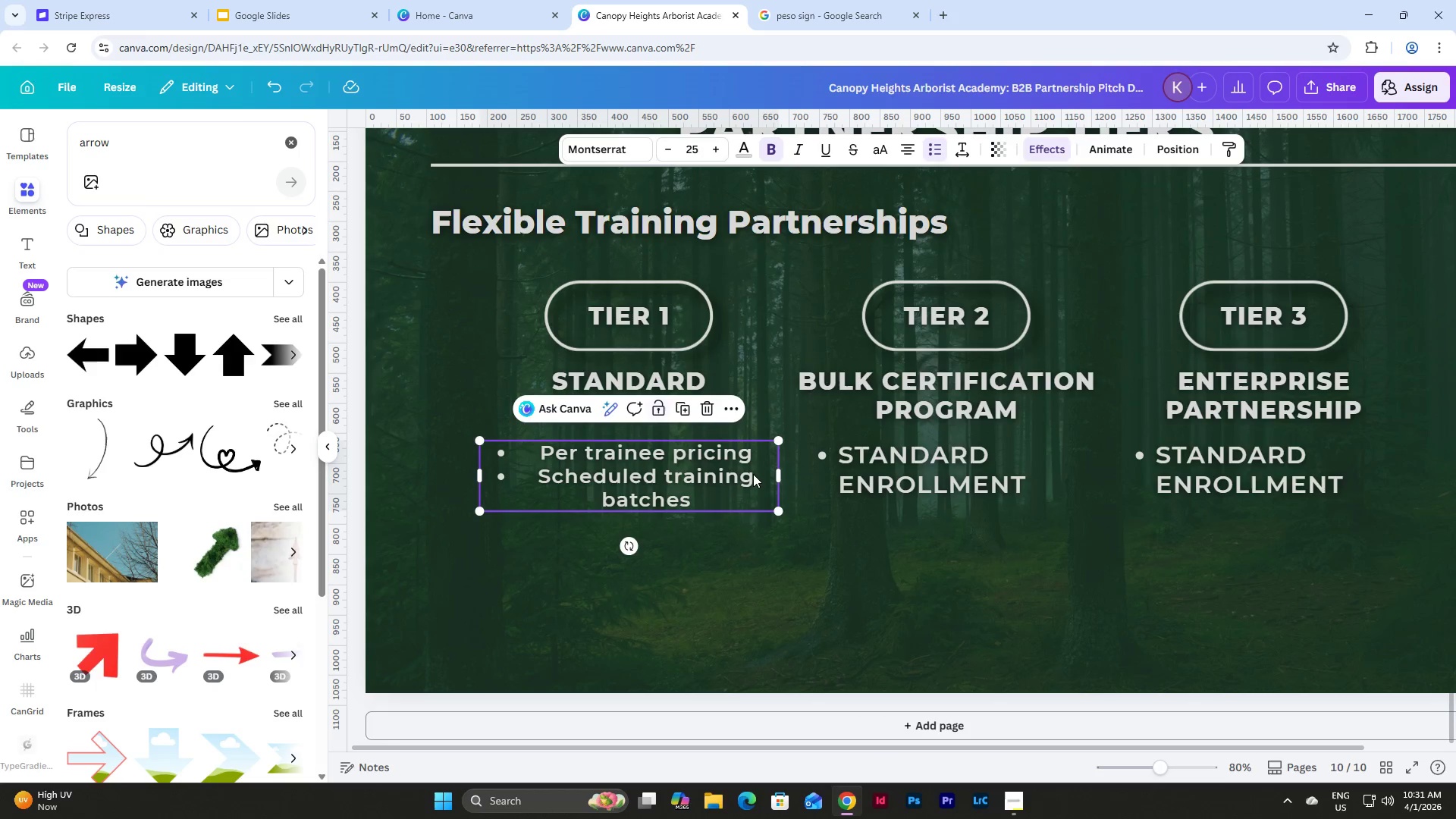 
double_click([758, 455])
 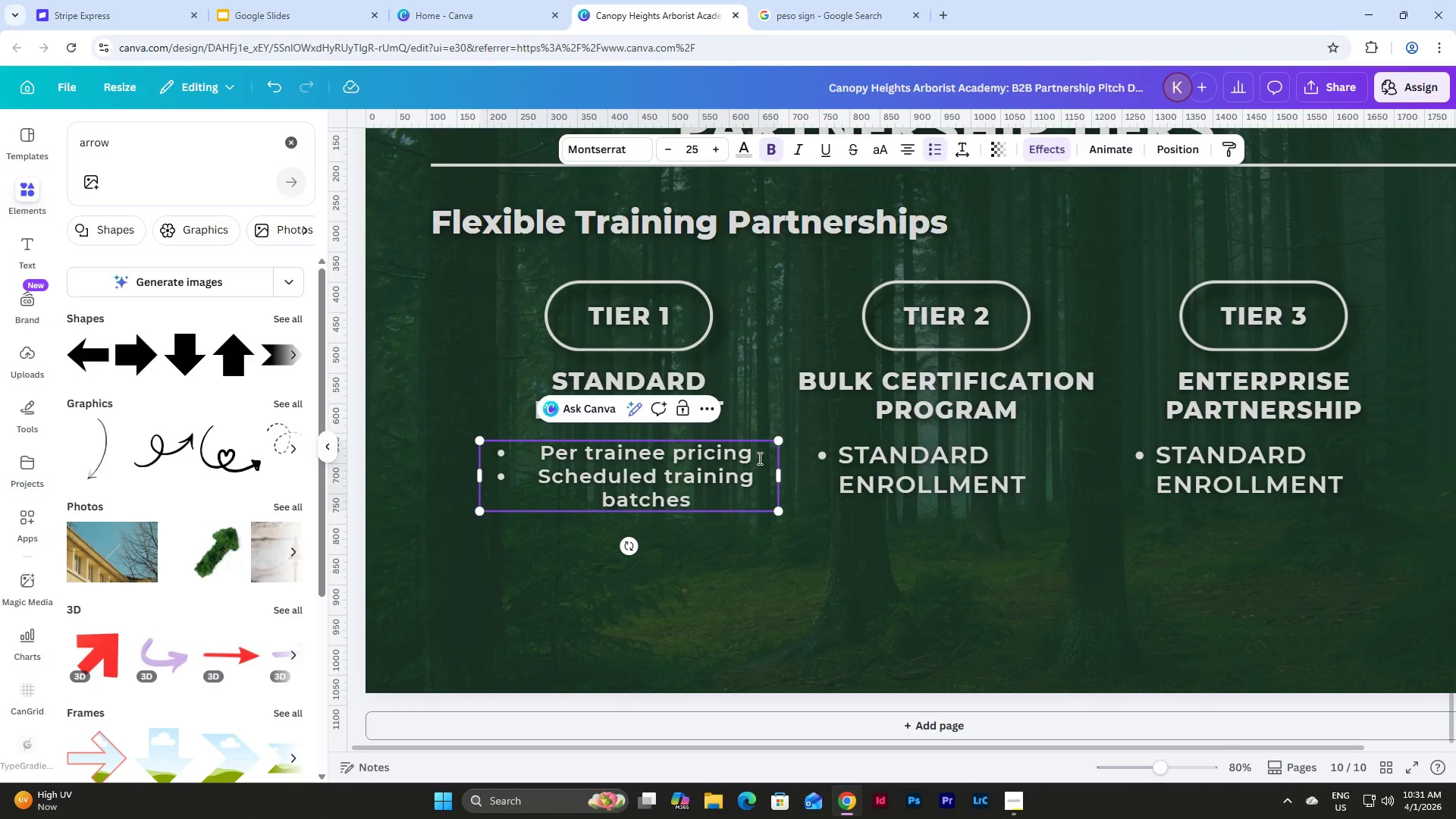 
key(Enter)
 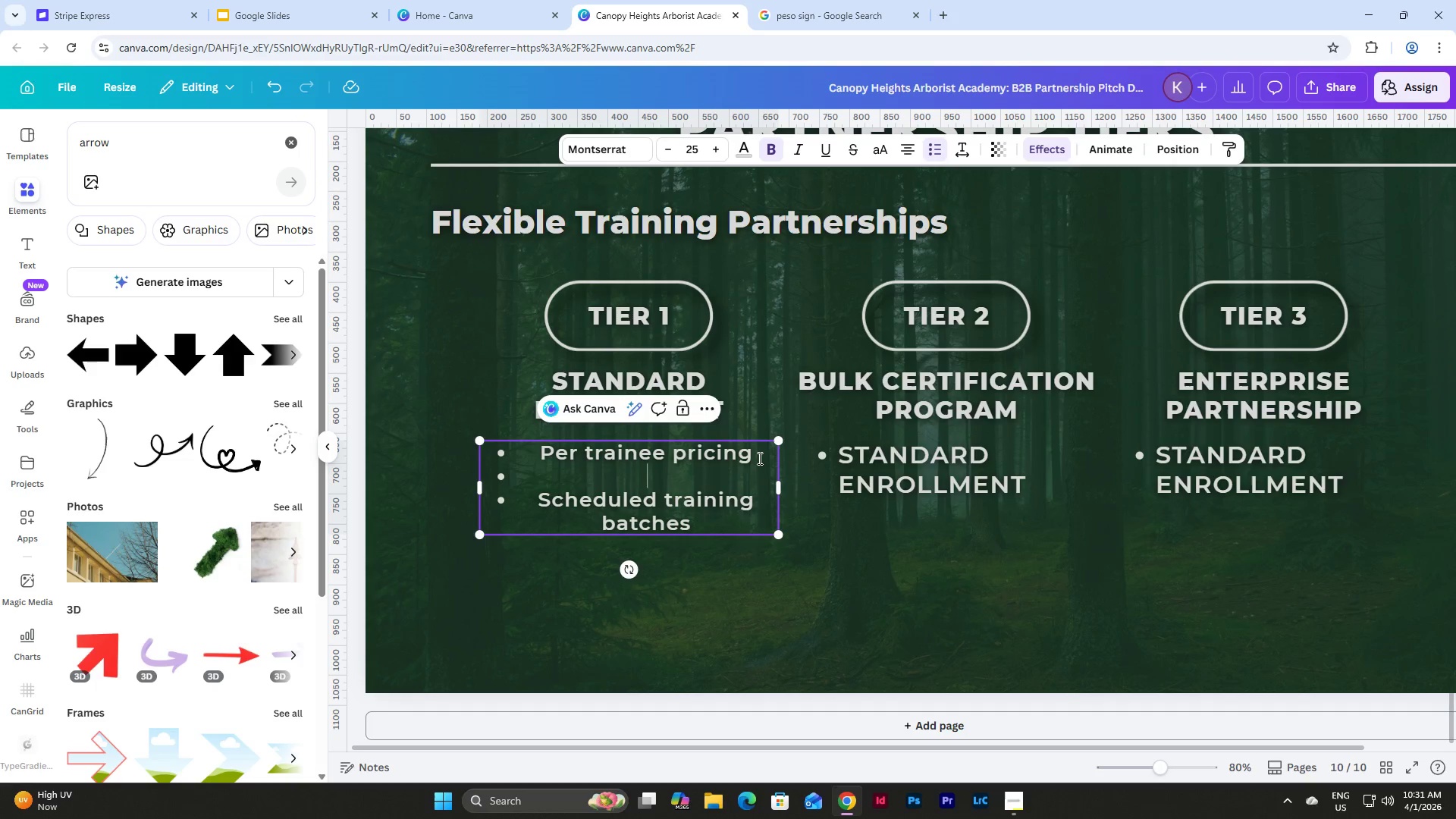 
key(Backspace)
 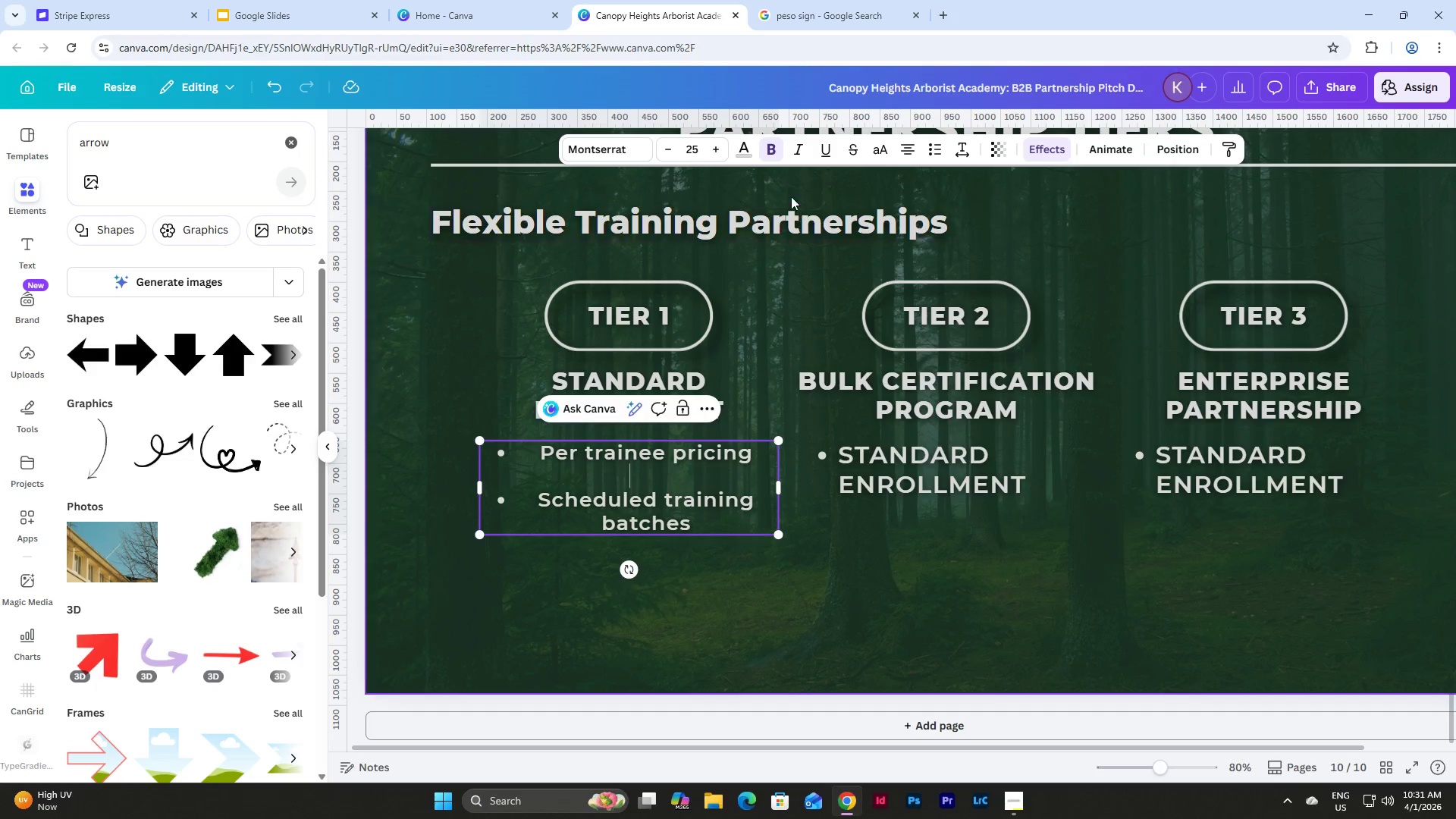 
key(Backspace)
 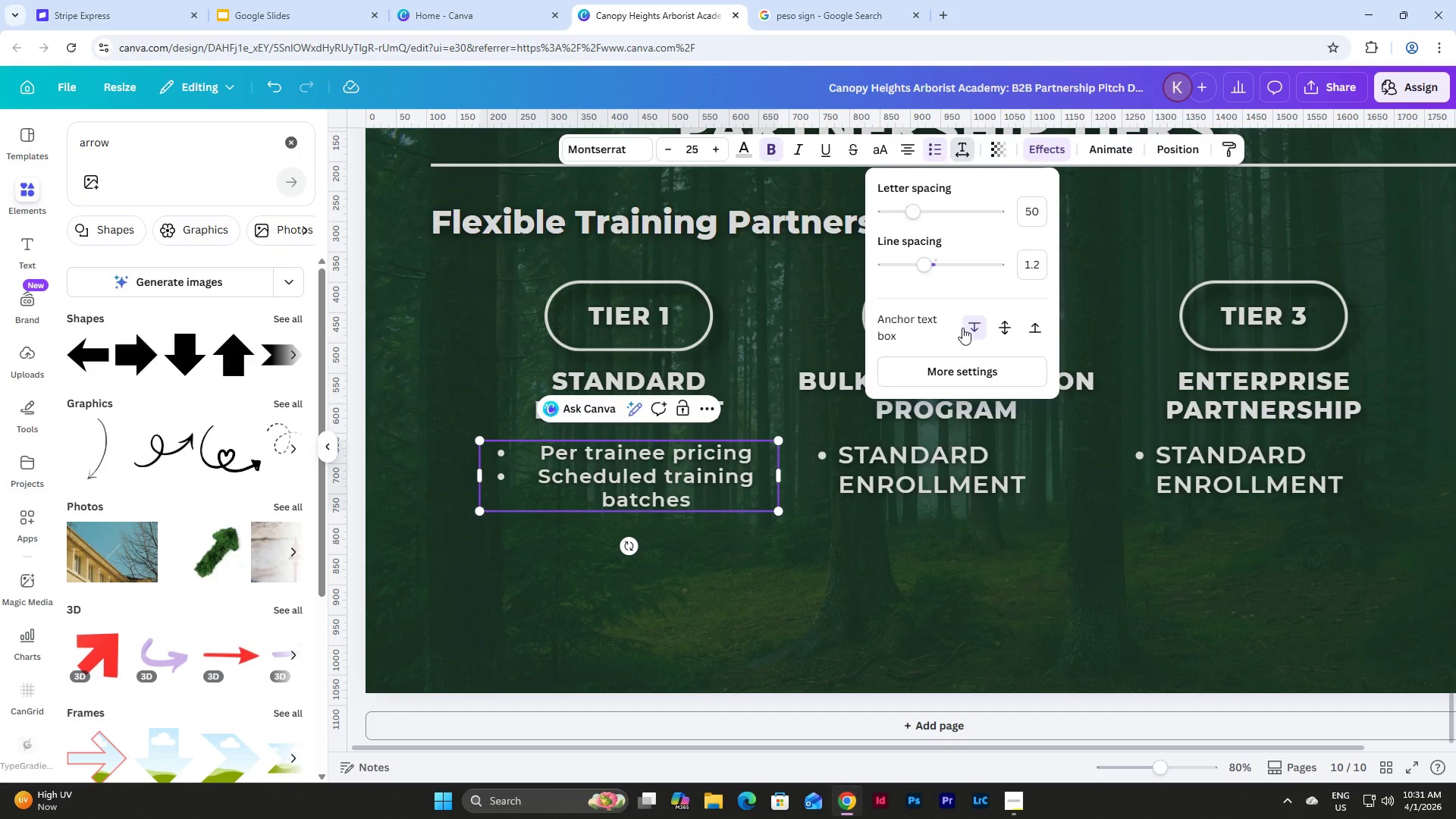 
left_click([962, 364])
 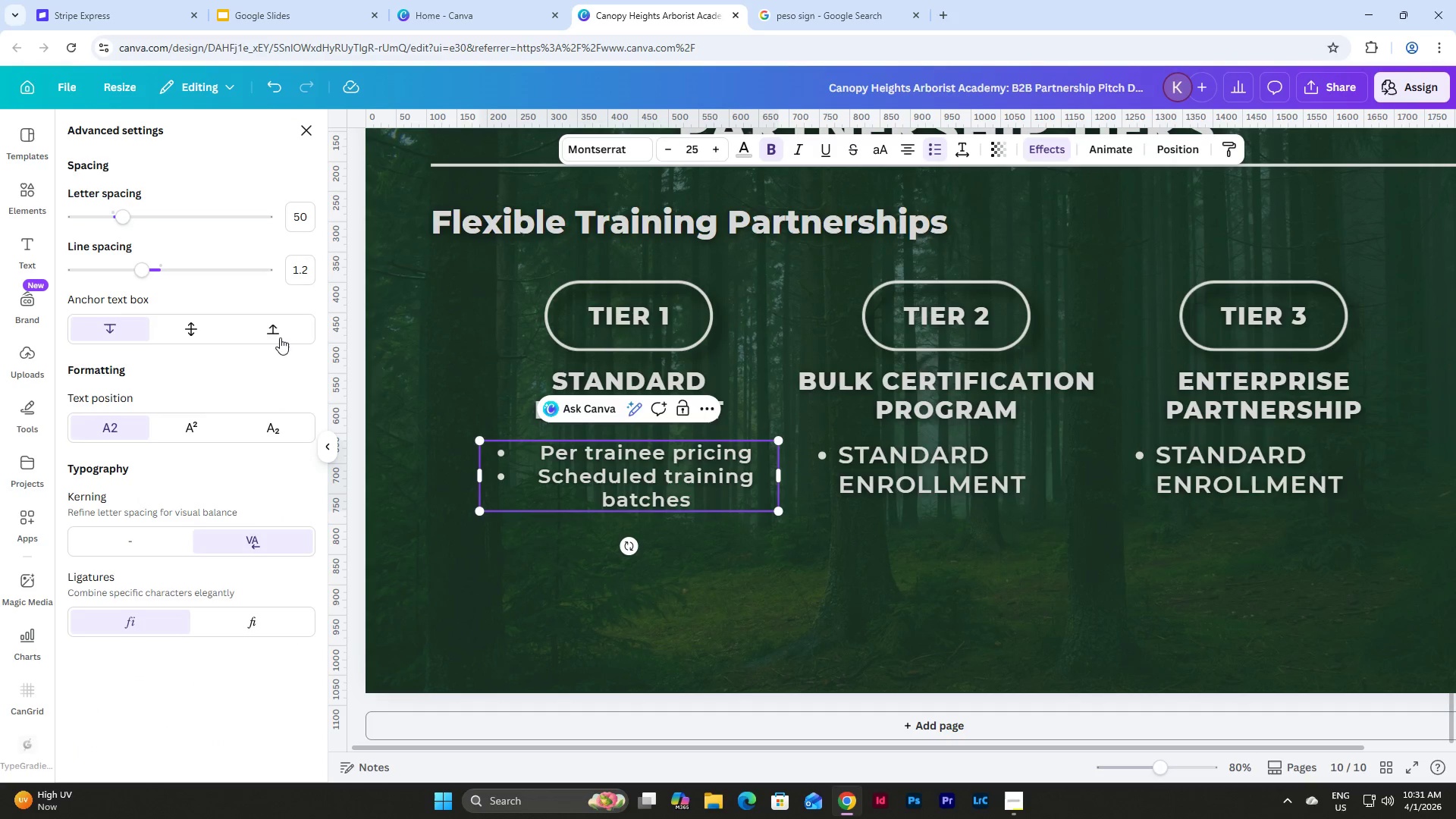 
scroll: coordinate [284, 303], scroll_direction: down, amount: 3.0
 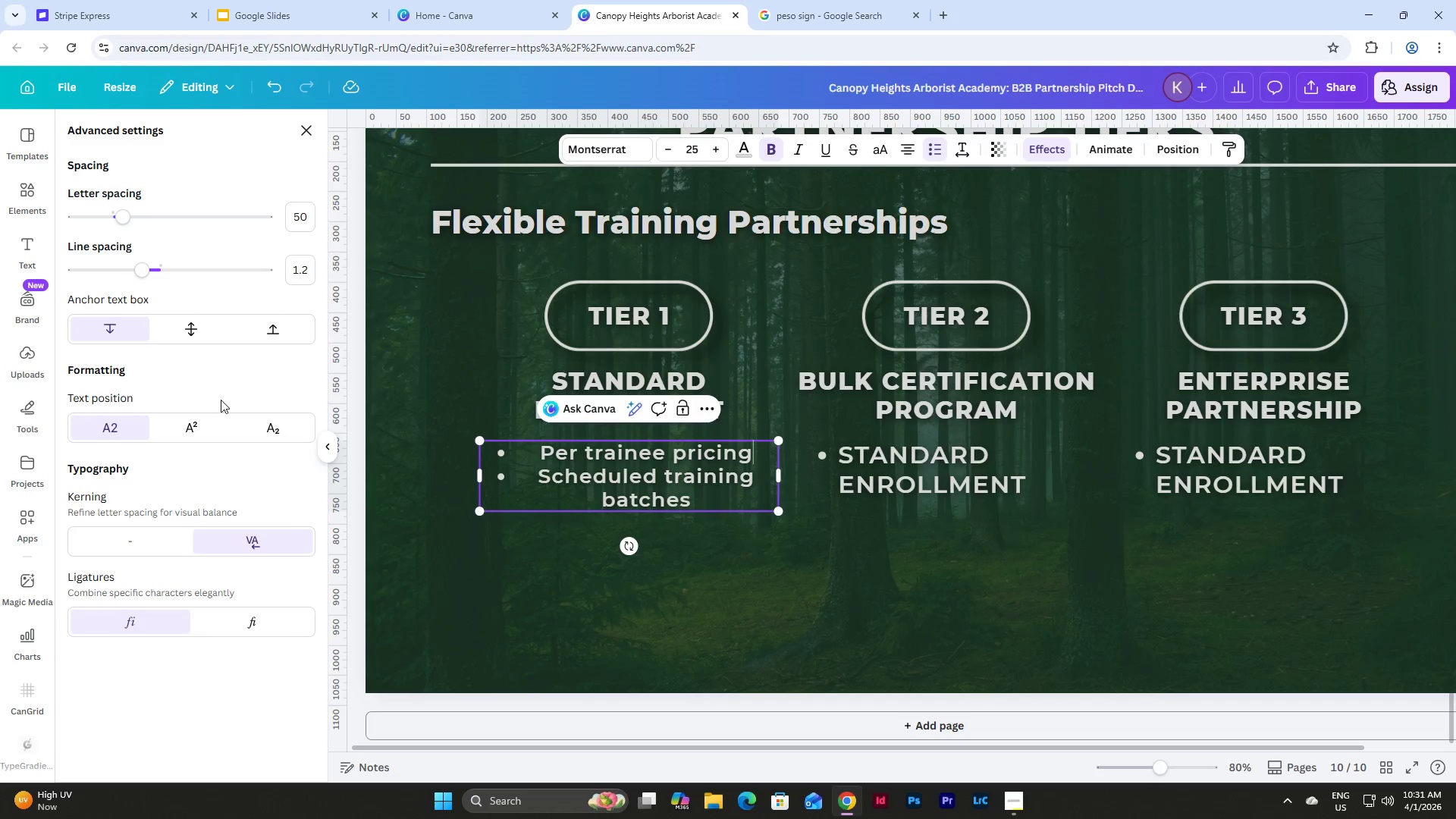 
scroll: coordinate [169, 216], scroll_direction: up, amount: 5.0
 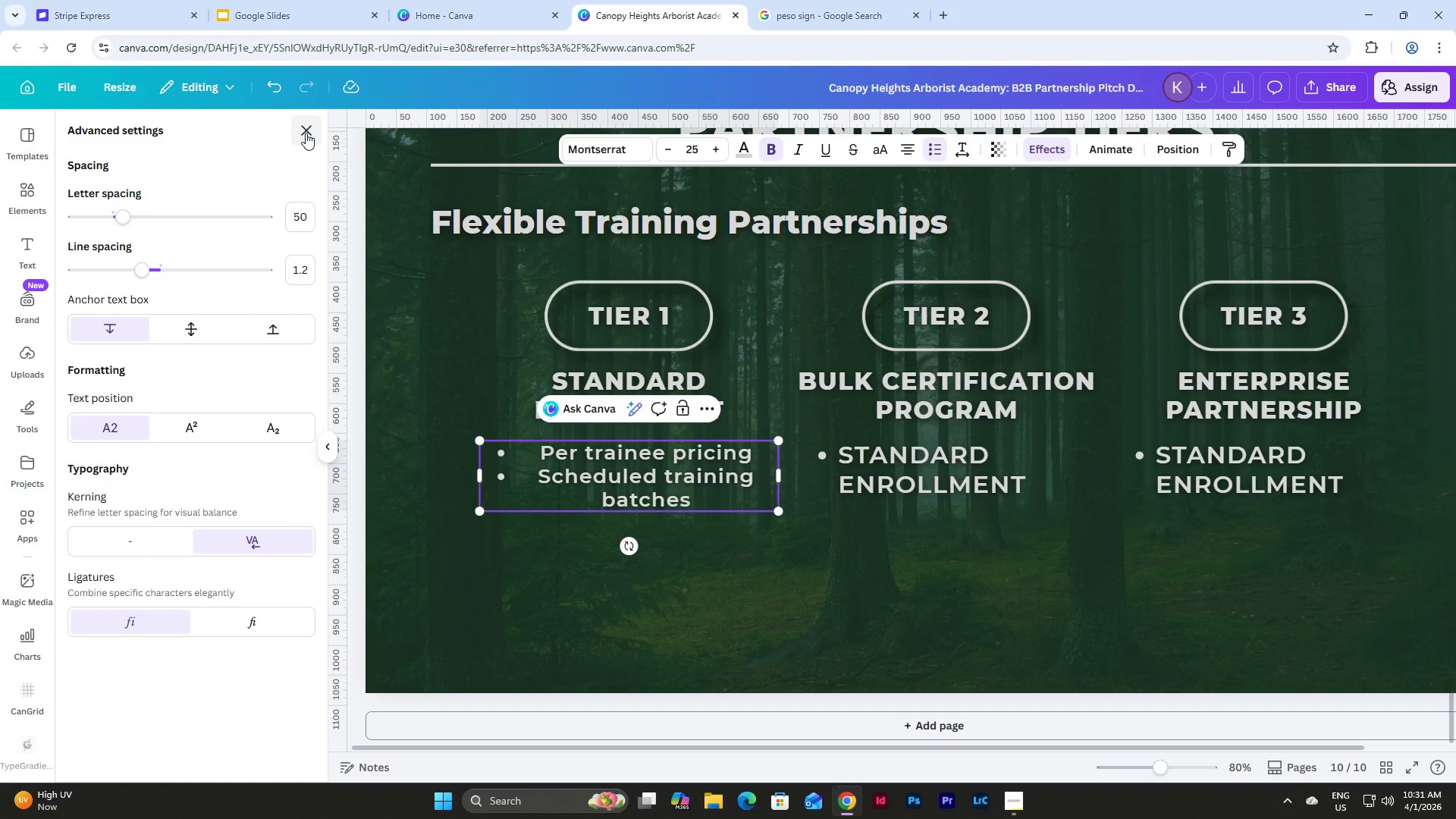 
left_click([306, 133])
 